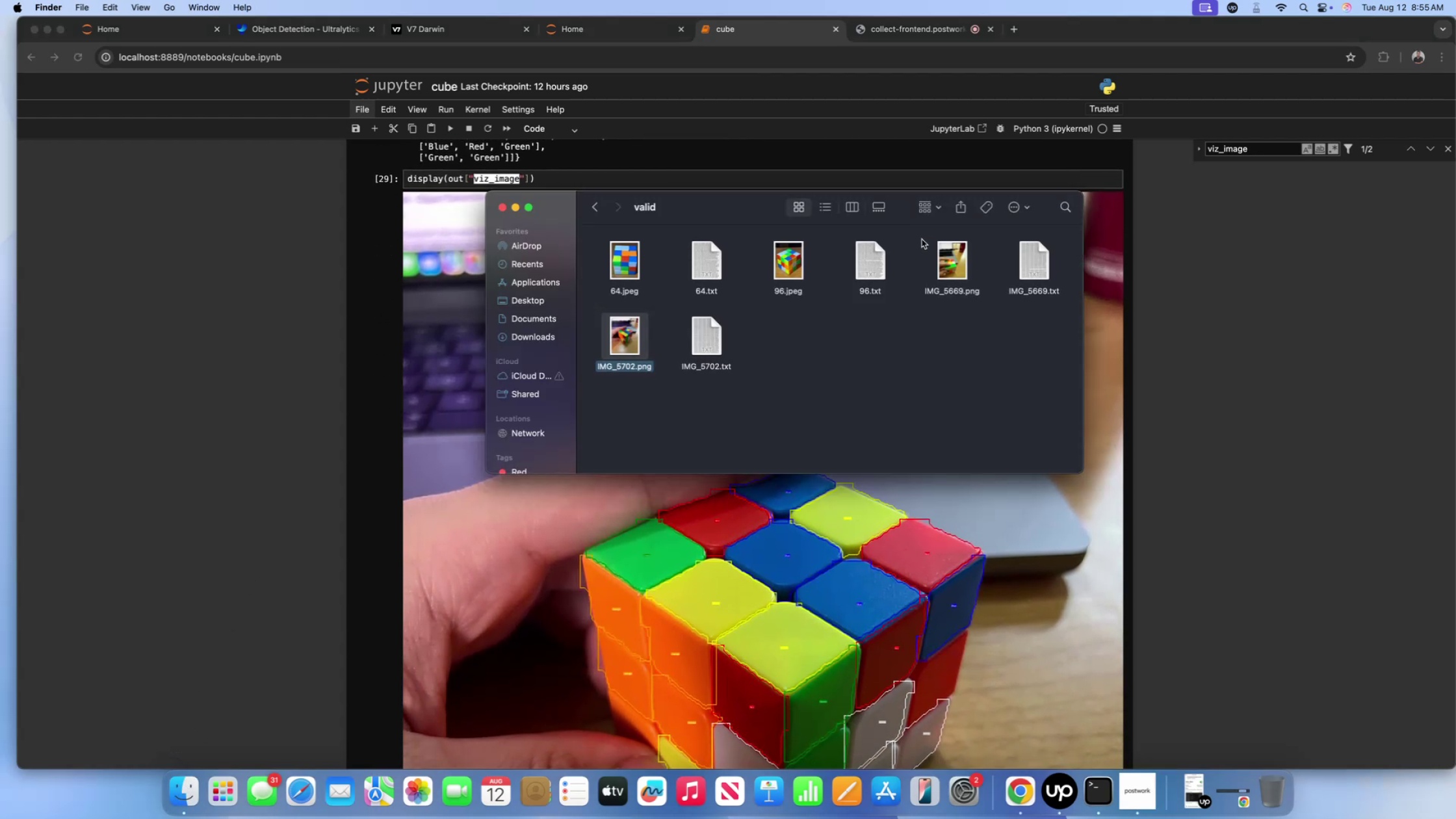 
left_click([954, 263])
 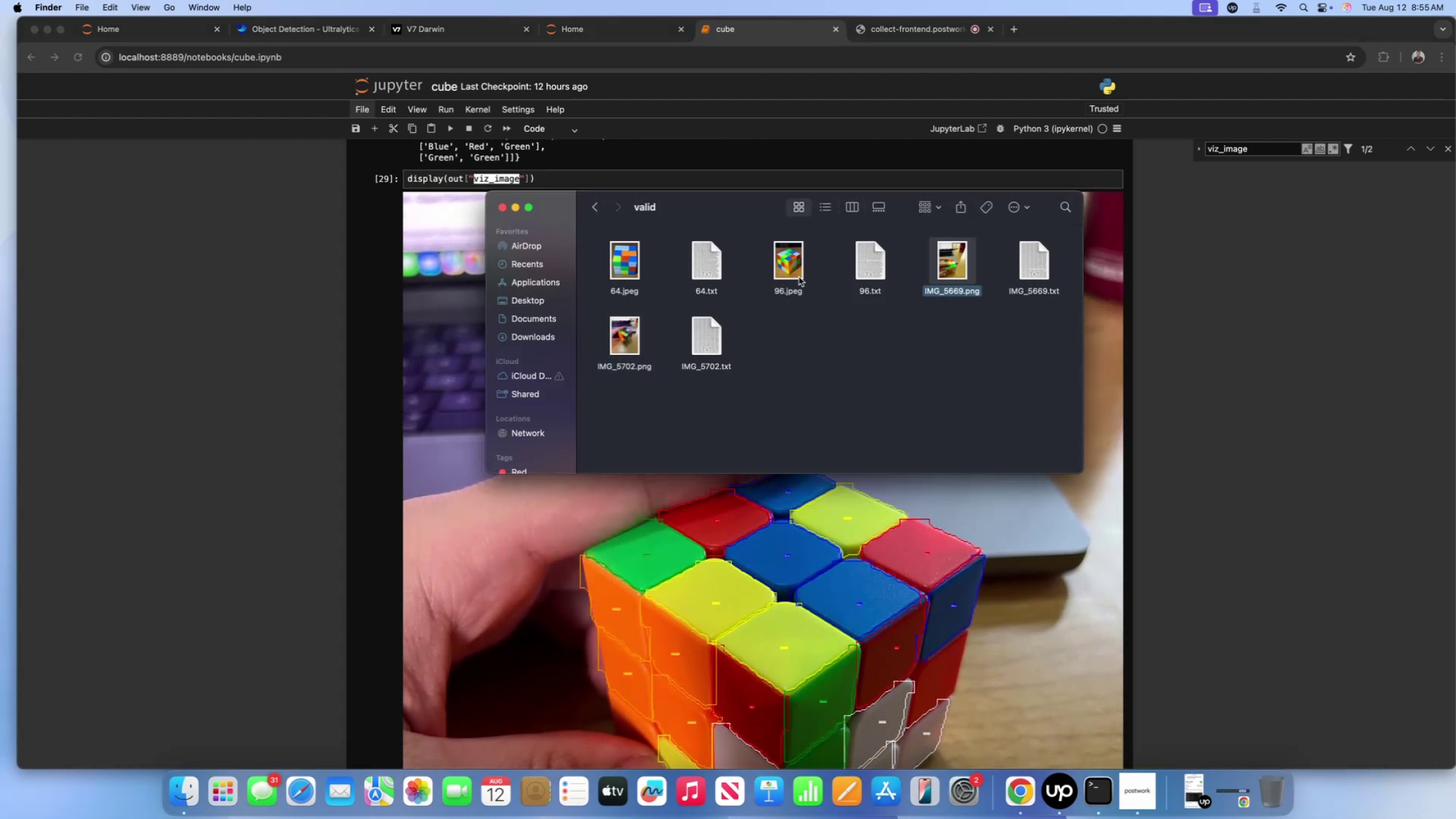 
left_click([799, 277])
 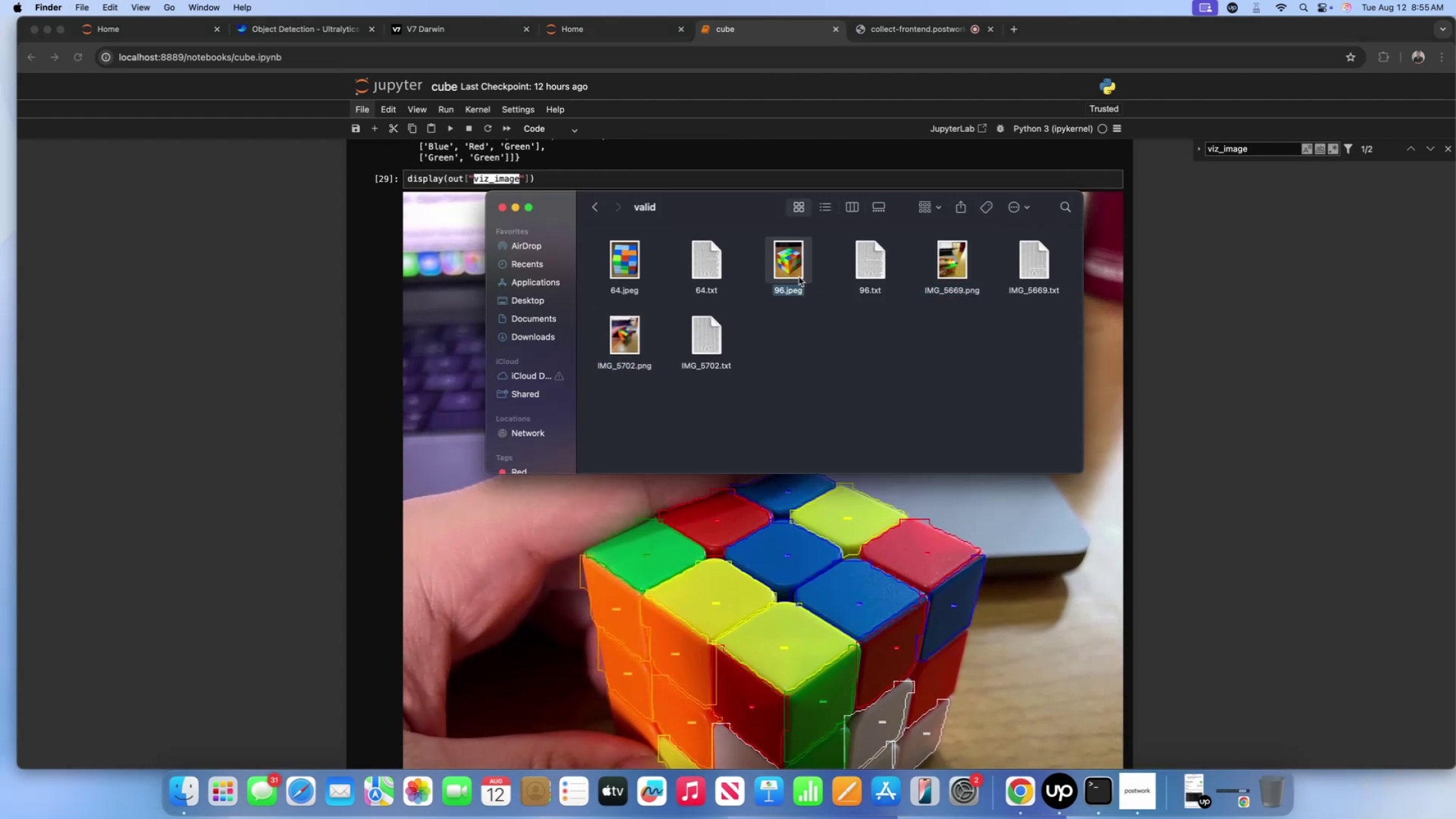 
scroll: coordinate [799, 277], scroll_direction: down, amount: 1.0
 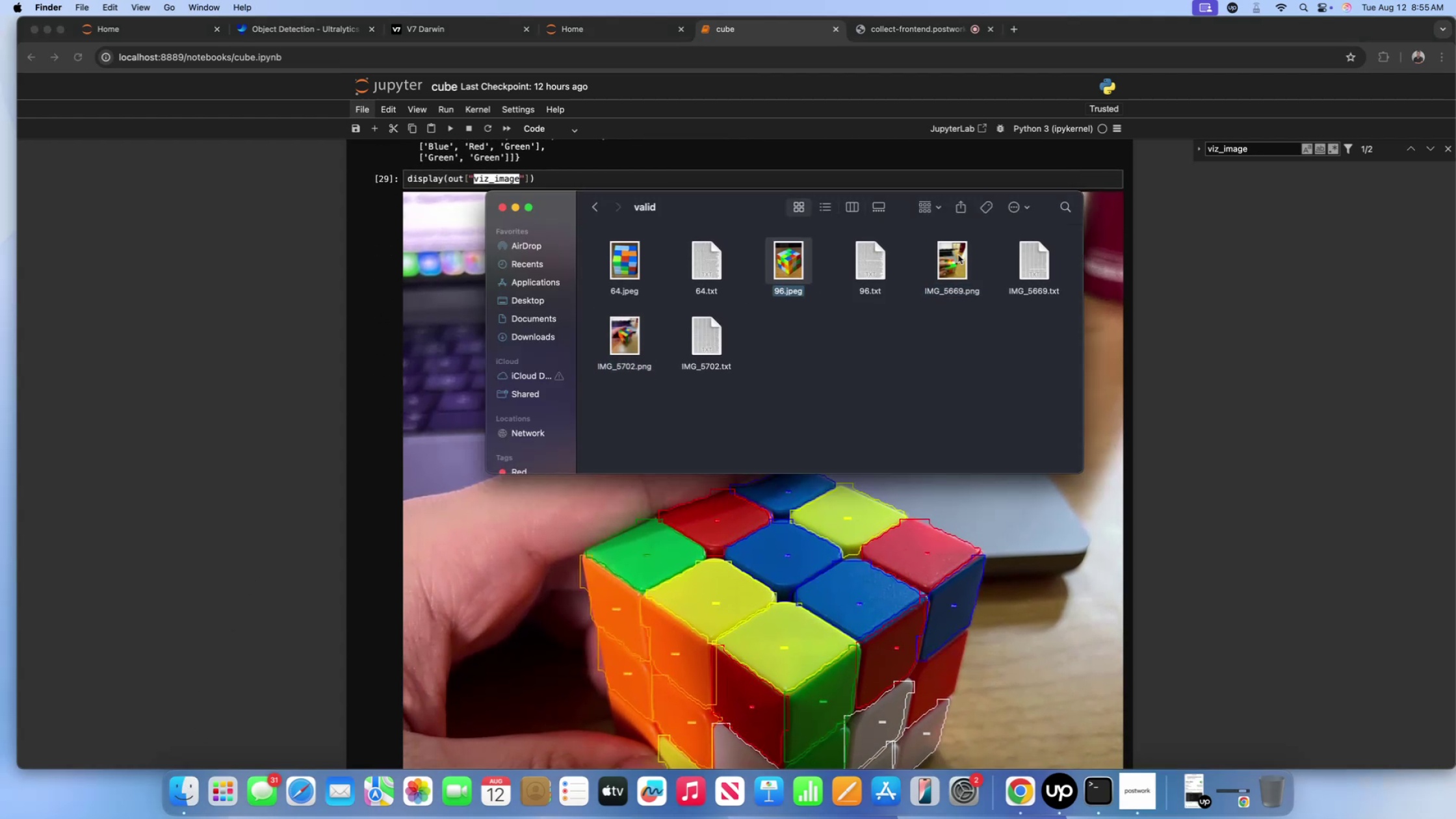 
left_click([958, 254])
 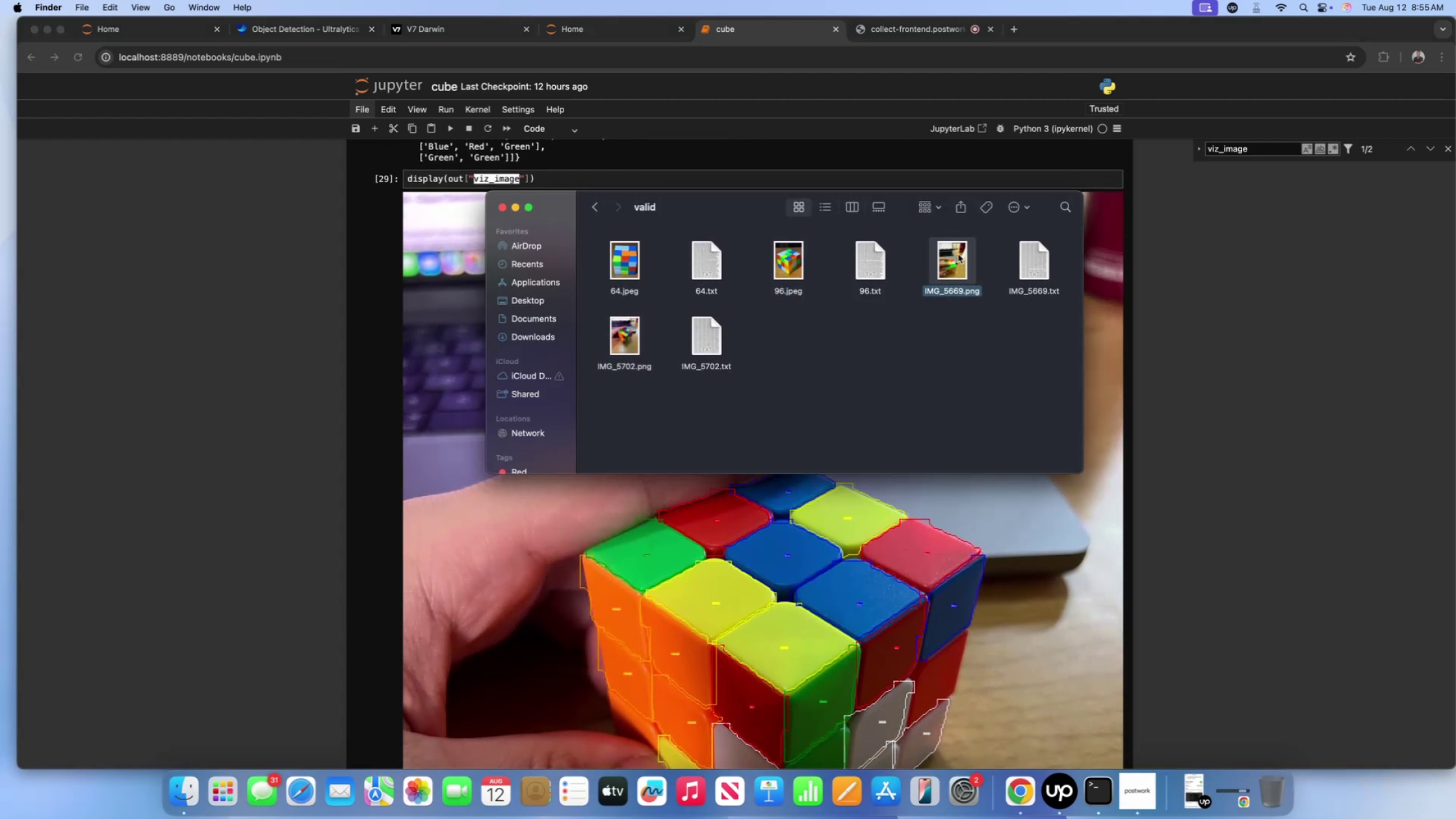 
key(N)
 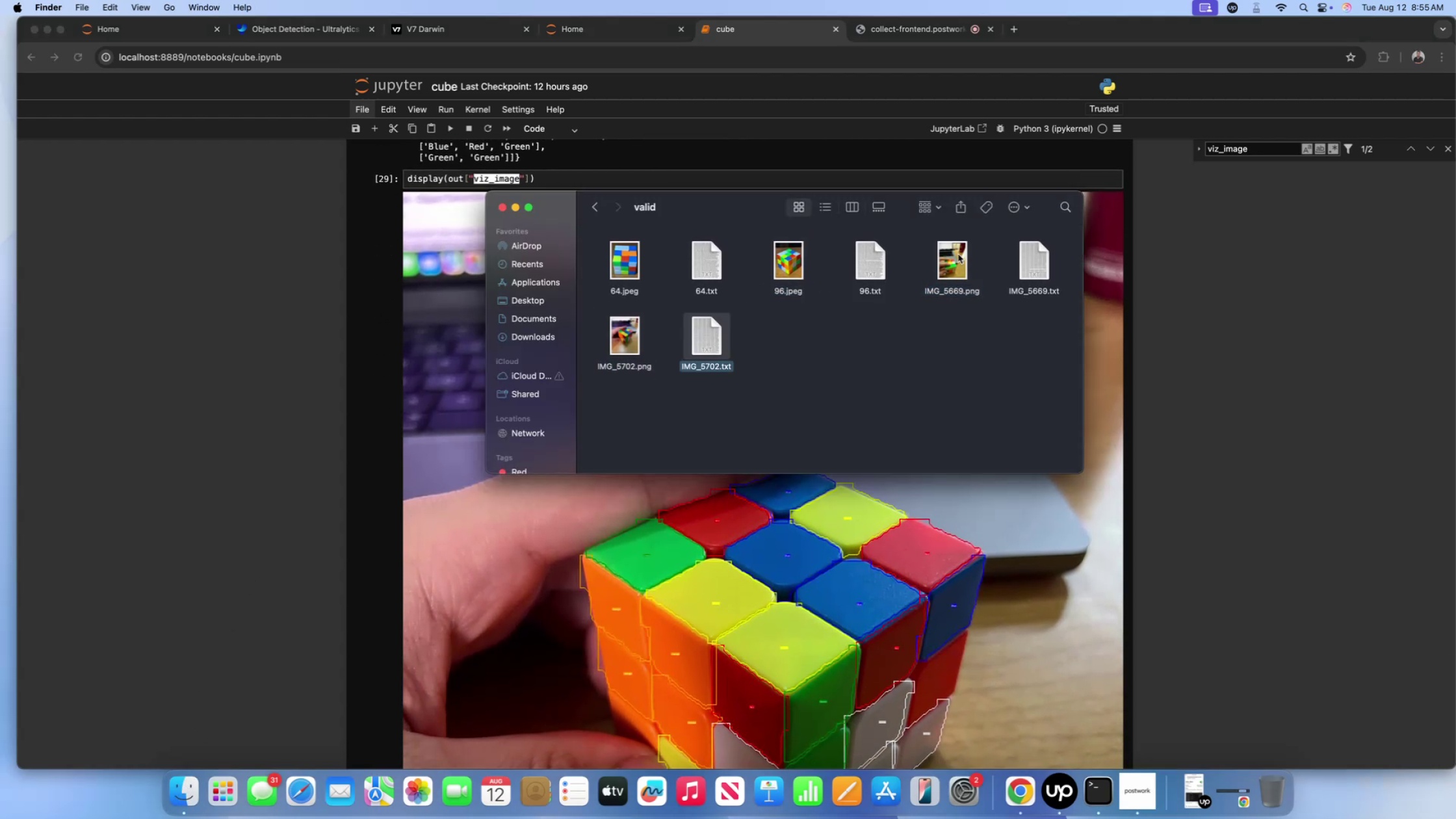 
scroll: coordinate [958, 254], scroll_direction: up, amount: 12.0
 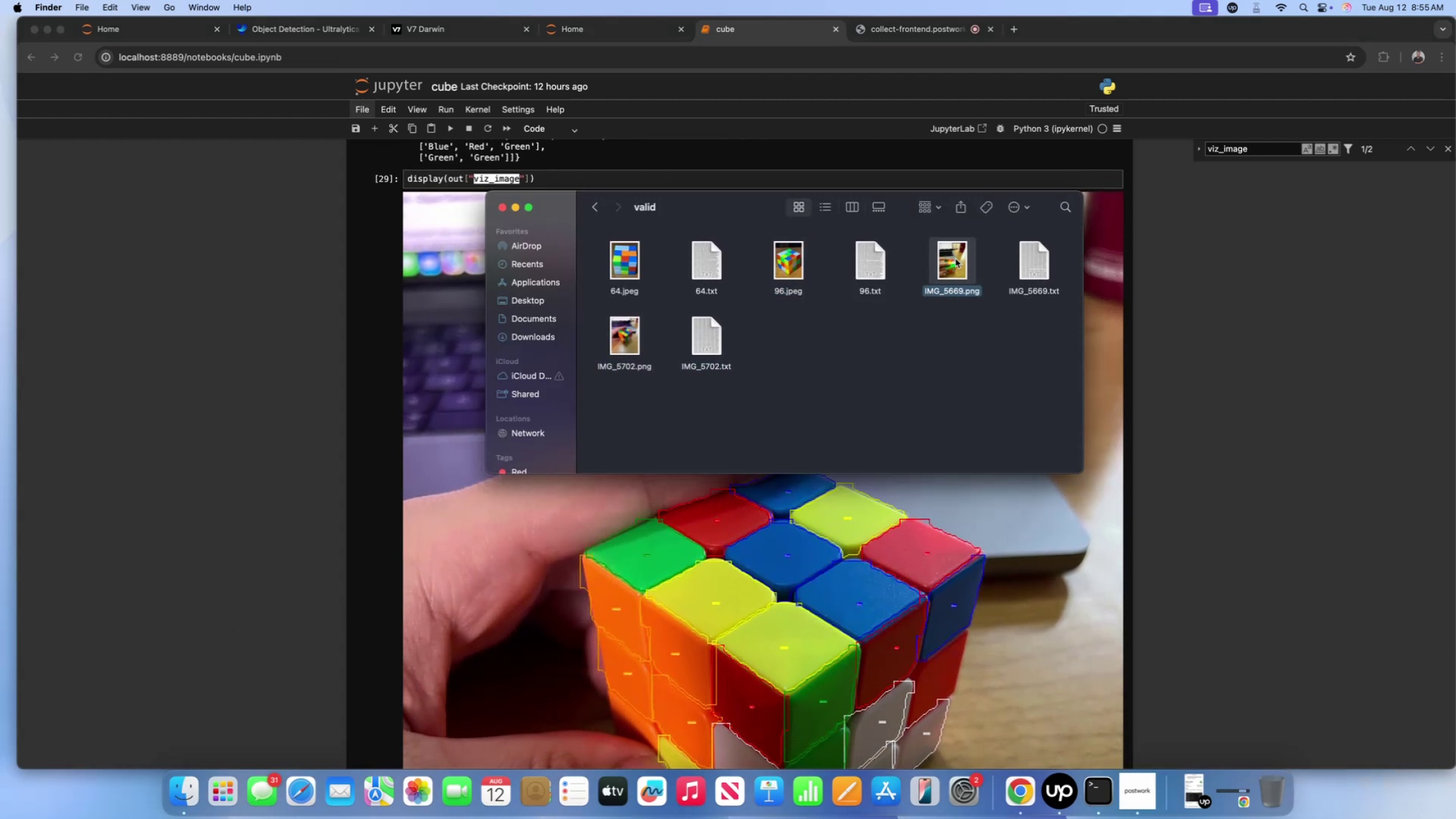 
left_click([956, 259])
 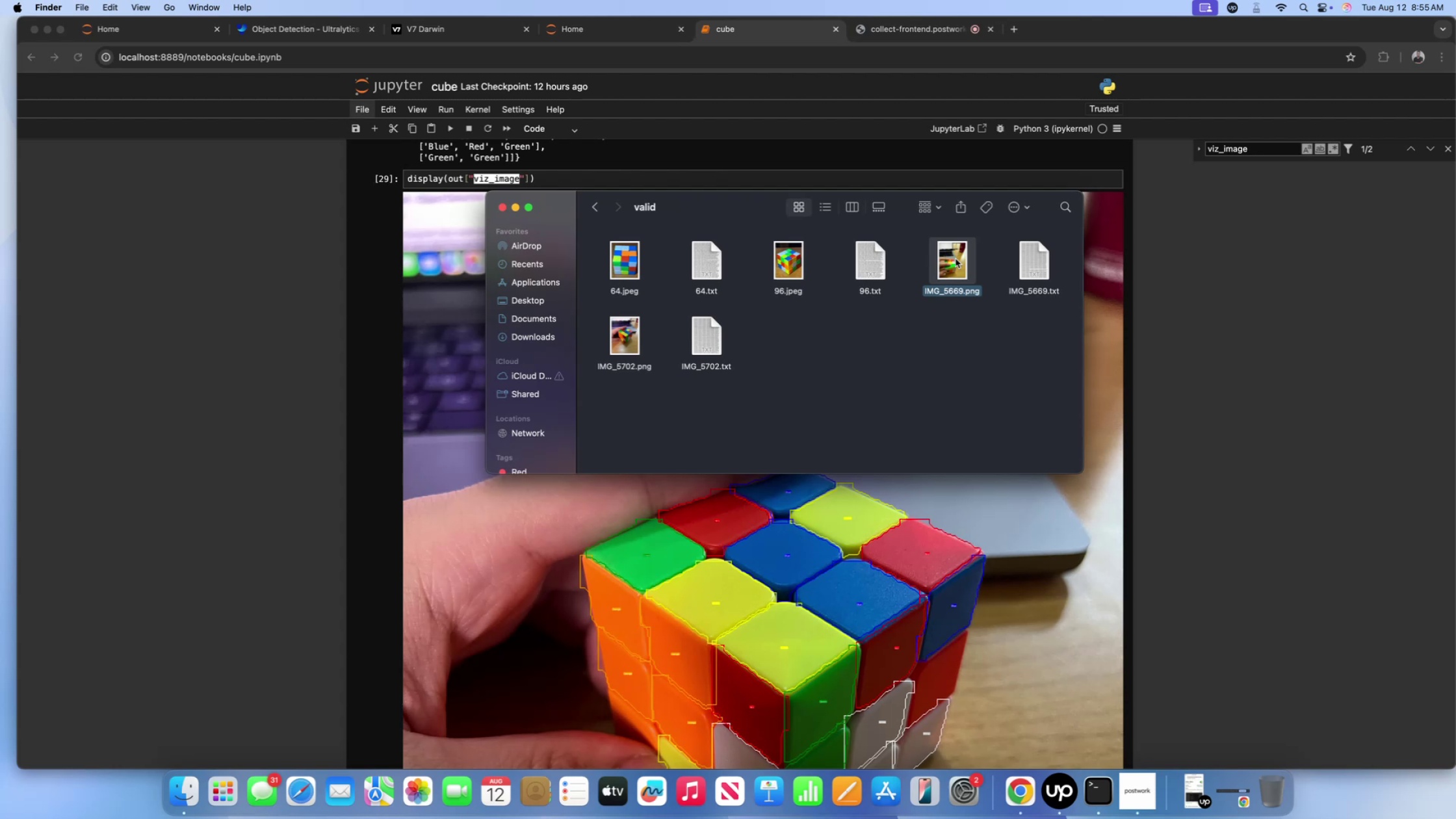 
key(Space)
 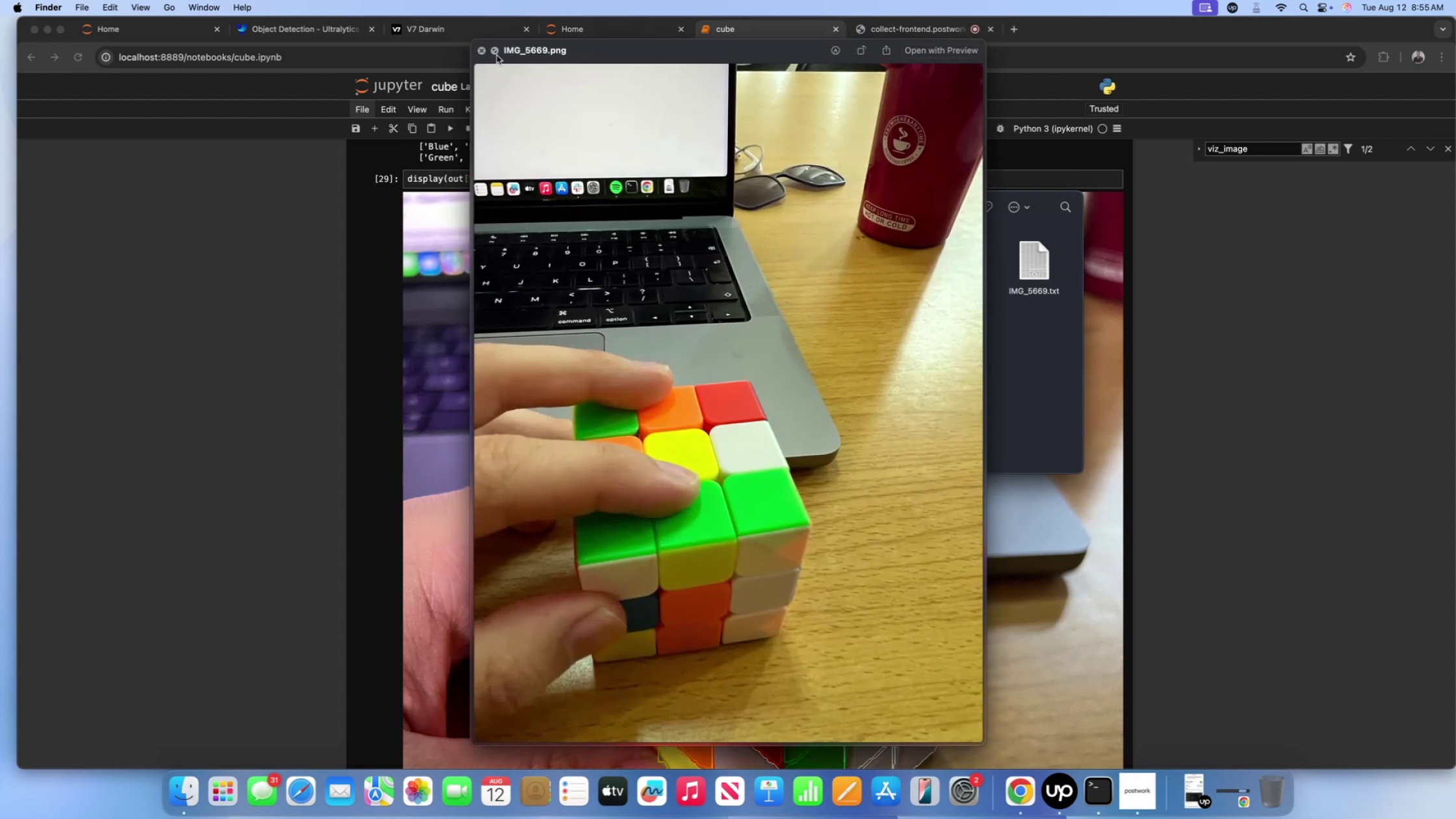 
left_click([483, 53])
 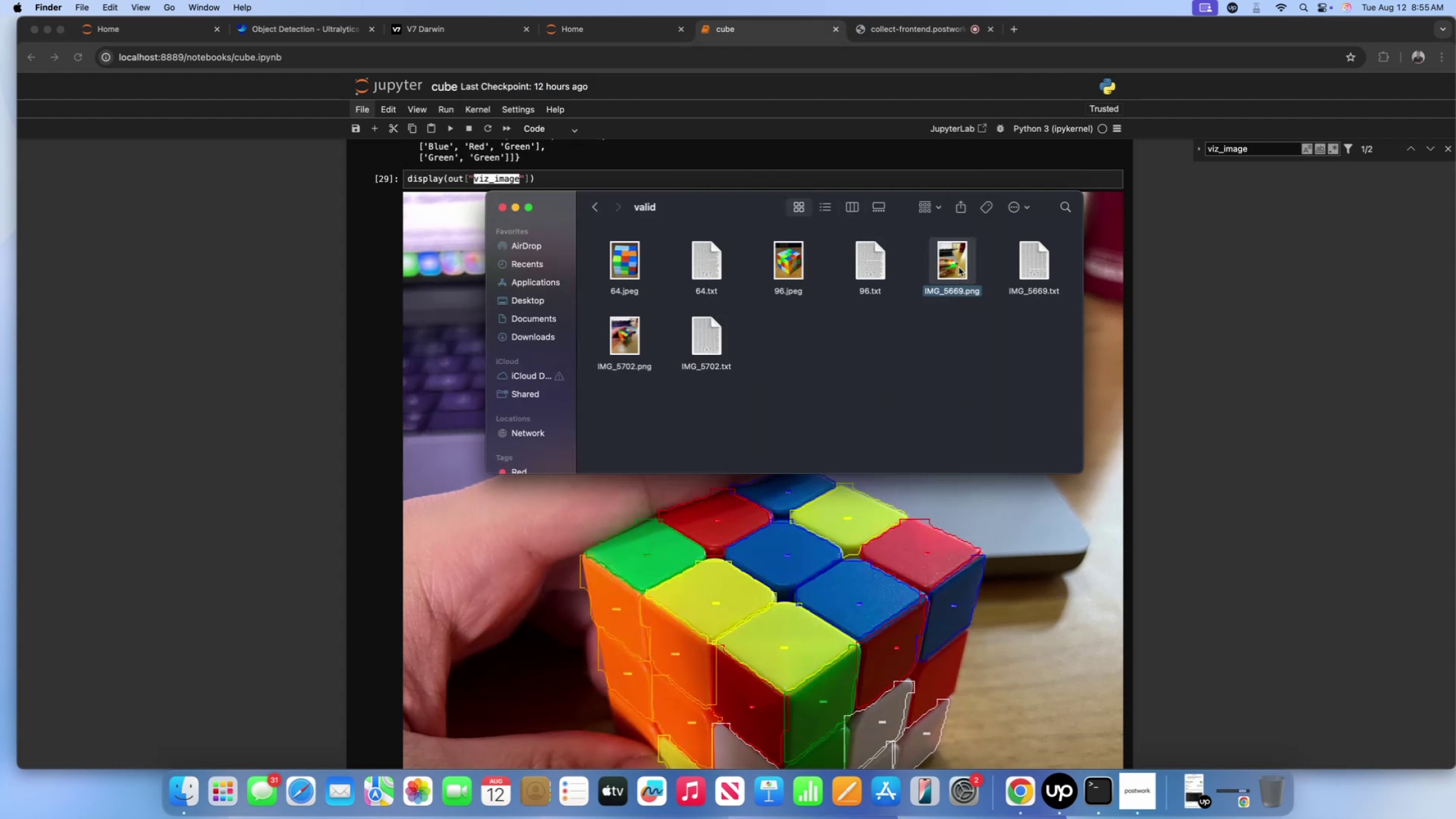 
hold_key(key=ControlLeft, duration=0.51)
left_click([959, 267])
 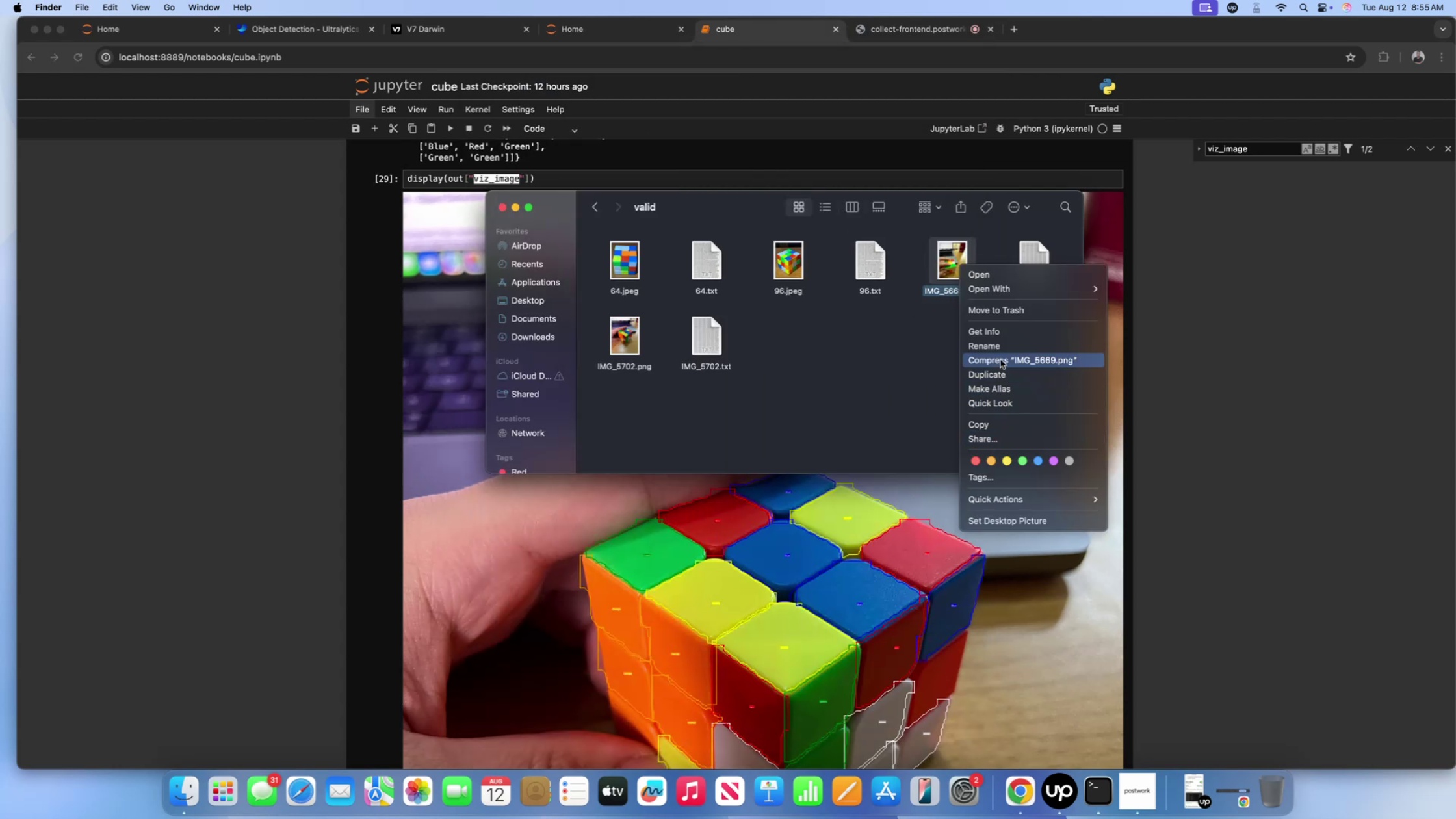 
left_click([1000, 350])
 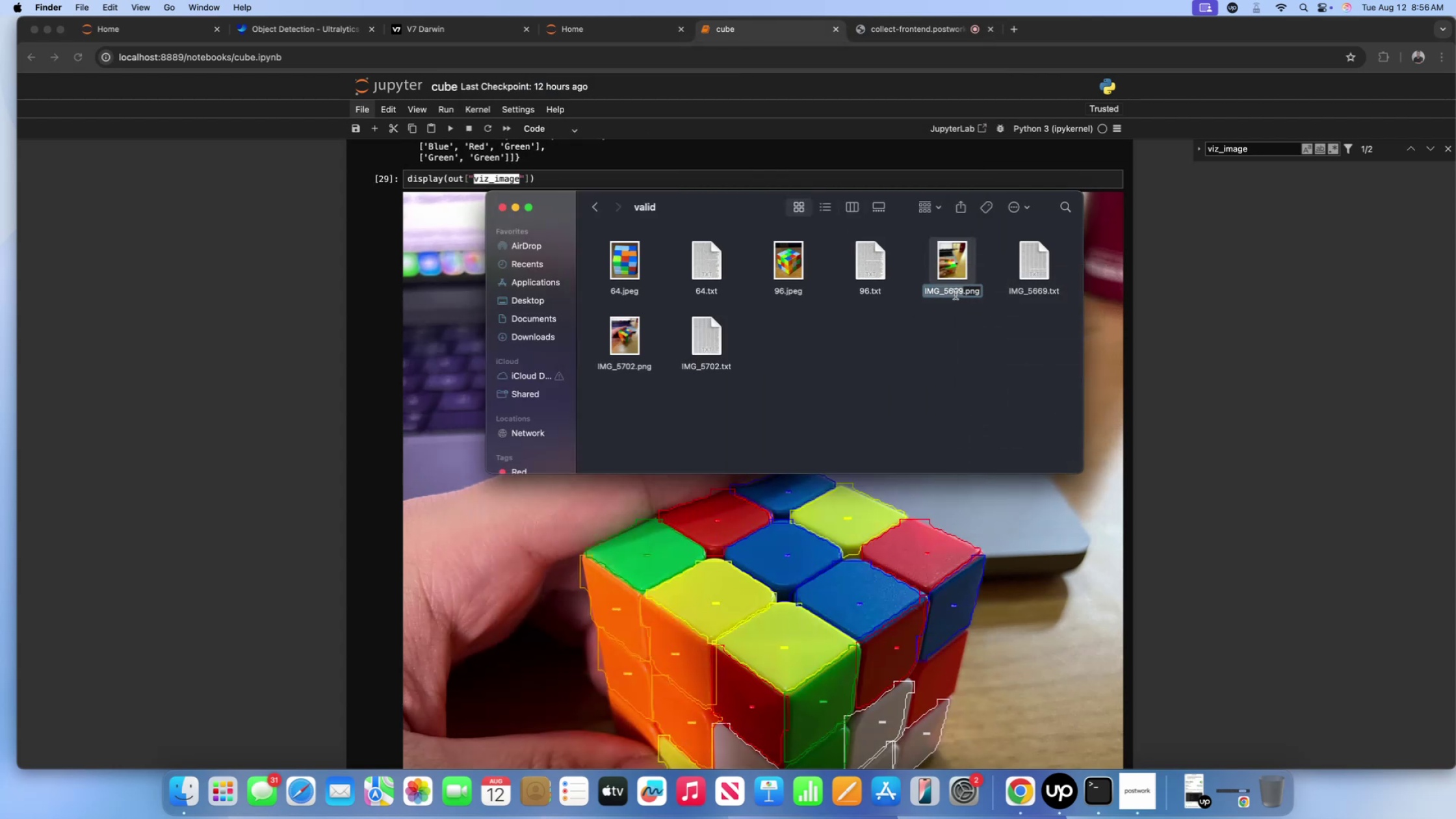 
key(Meta+A)
 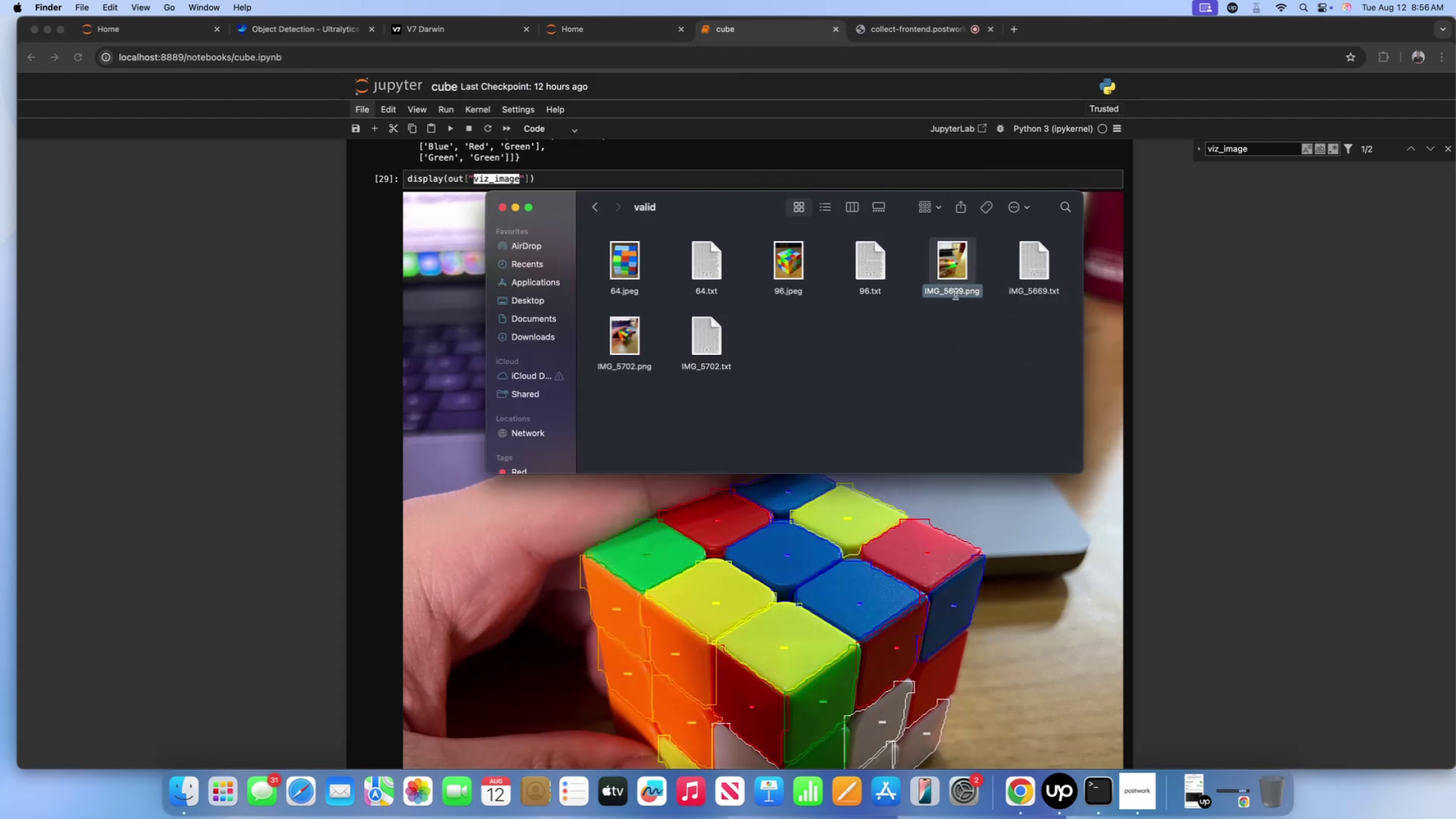 
key(Meta+C)
 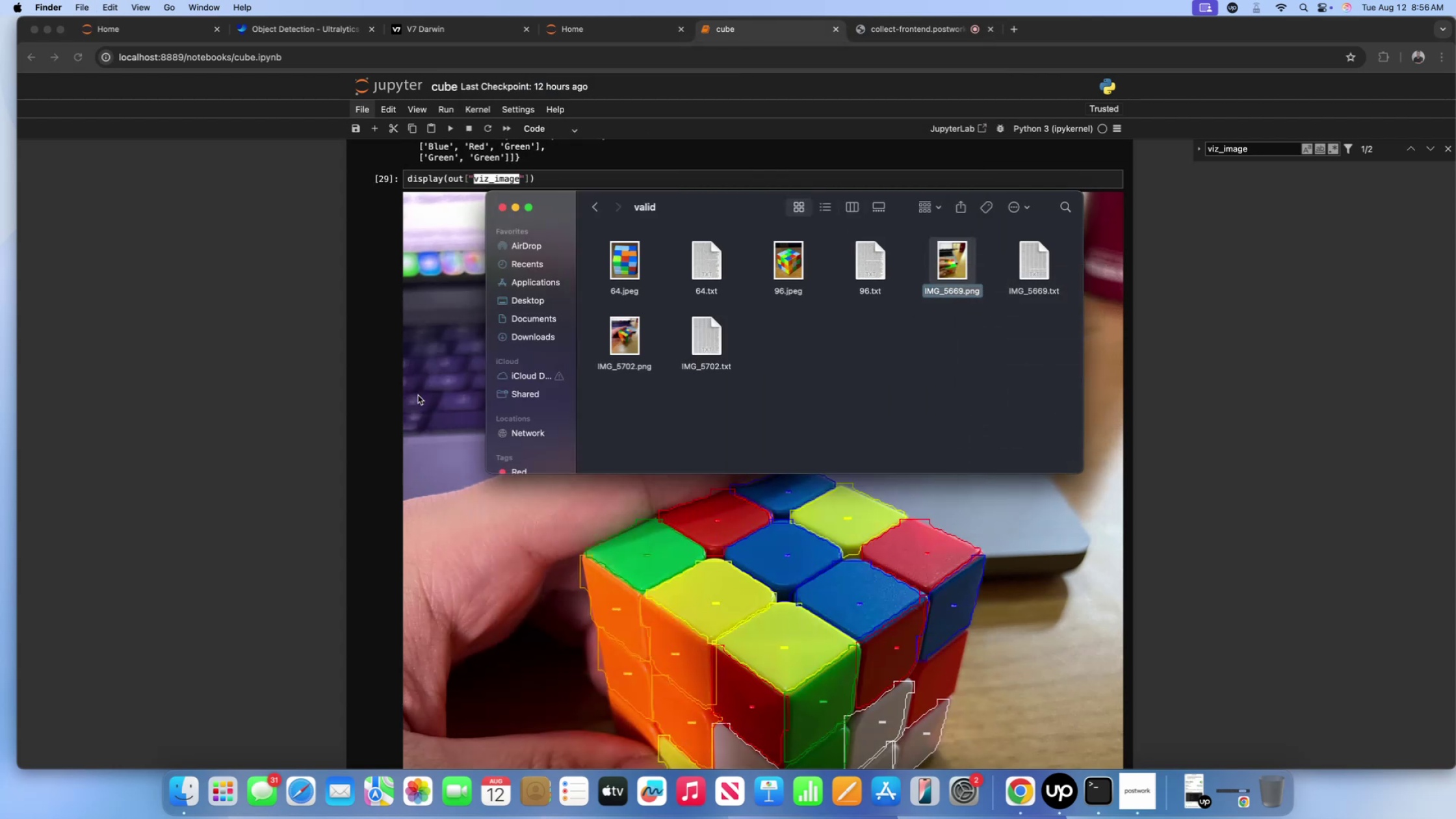 
left_click([378, 396])
 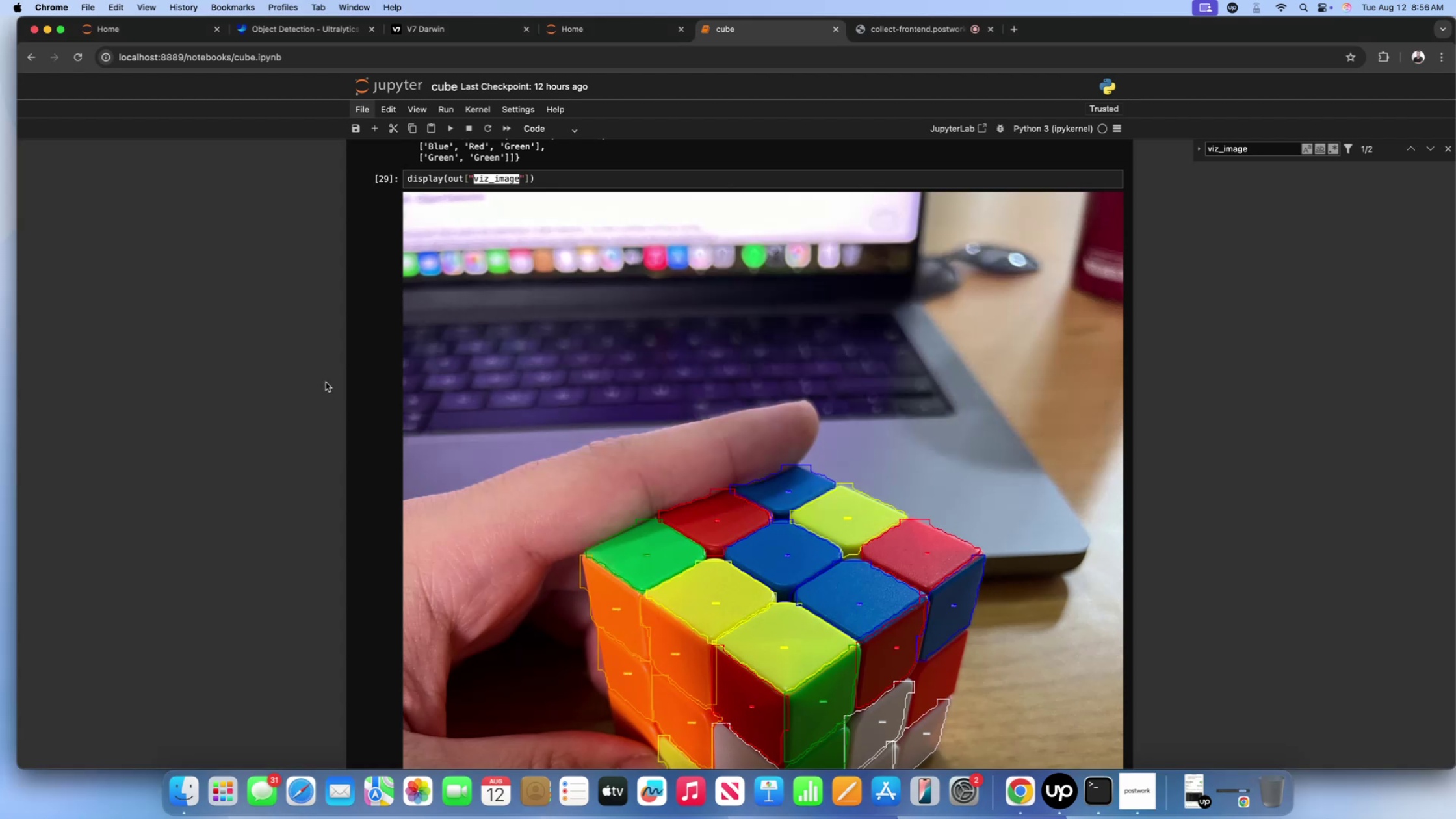 
scroll: coordinate [364, 378], scroll_direction: up, amount: 73.0
 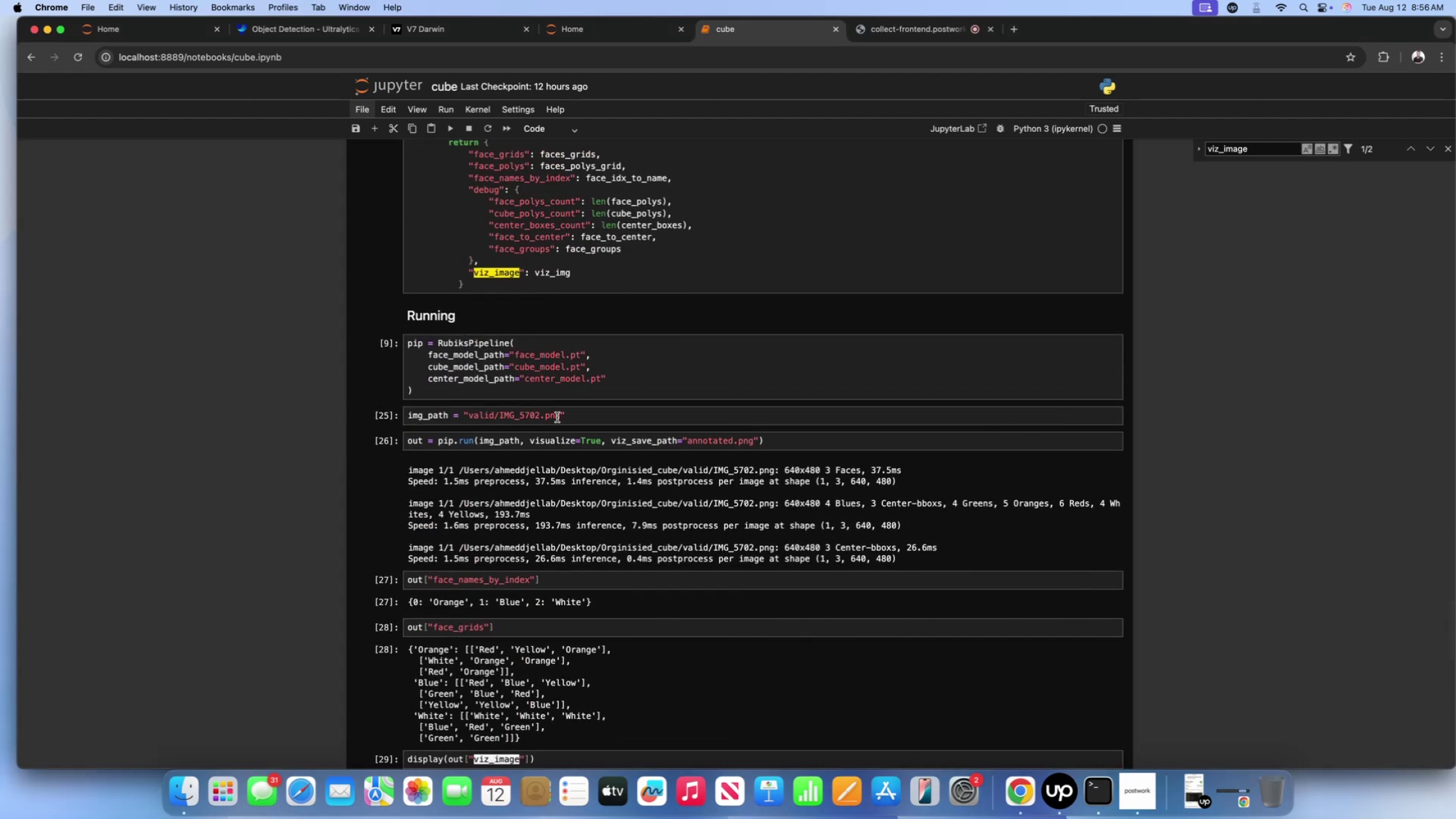 
left_click([560, 415])
 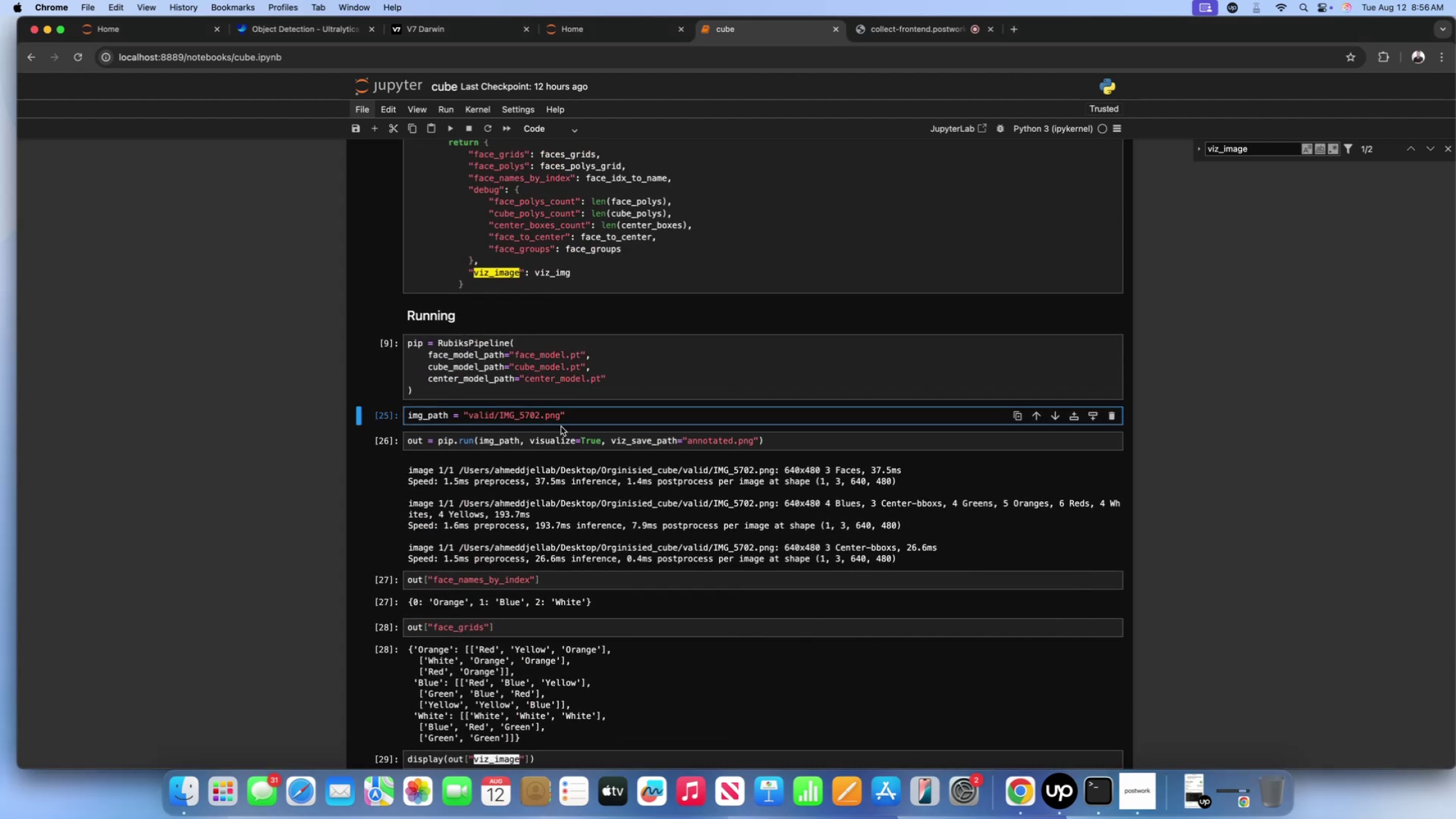 
key(Backspace)
 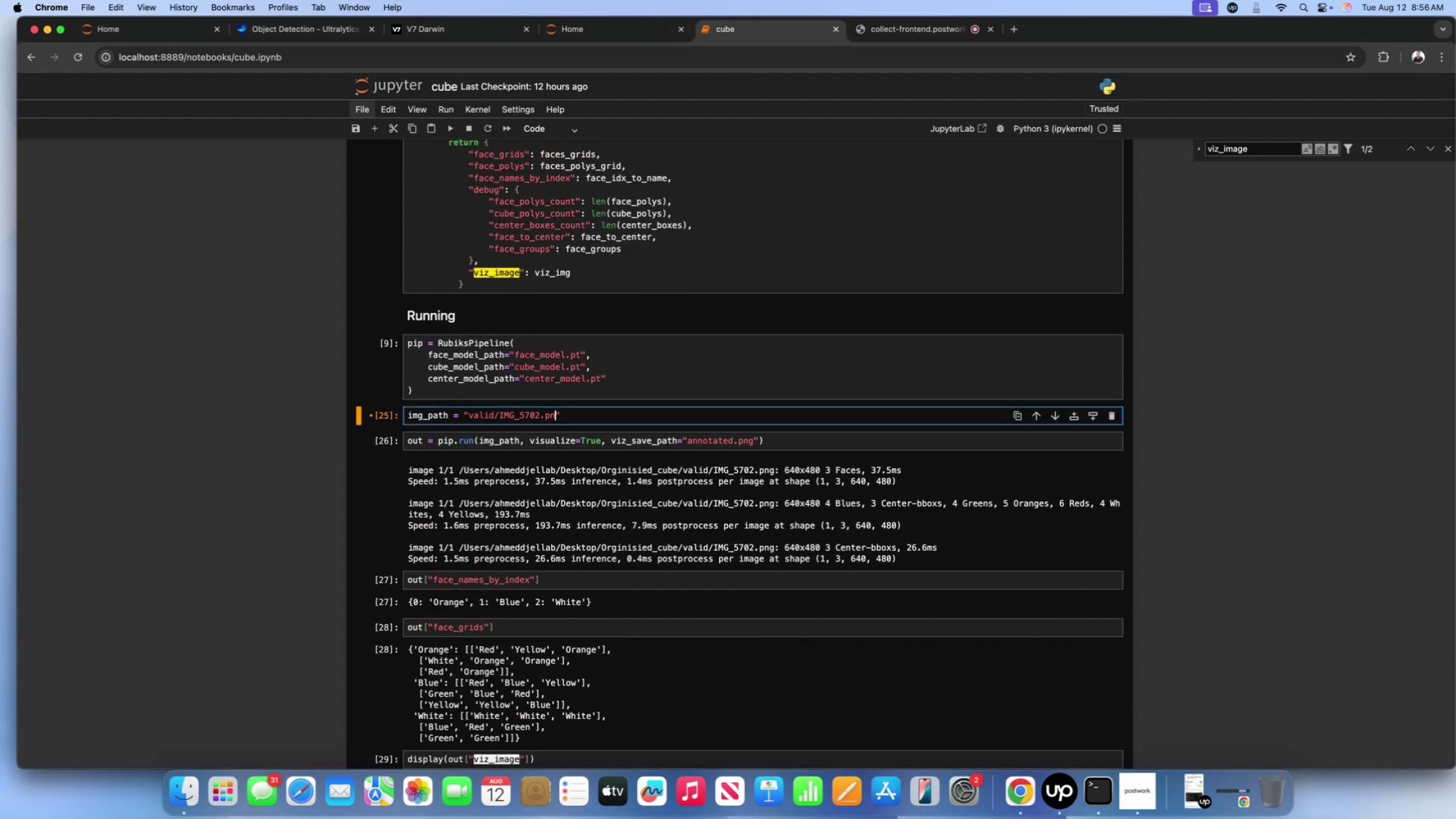 
key(Backspace)
 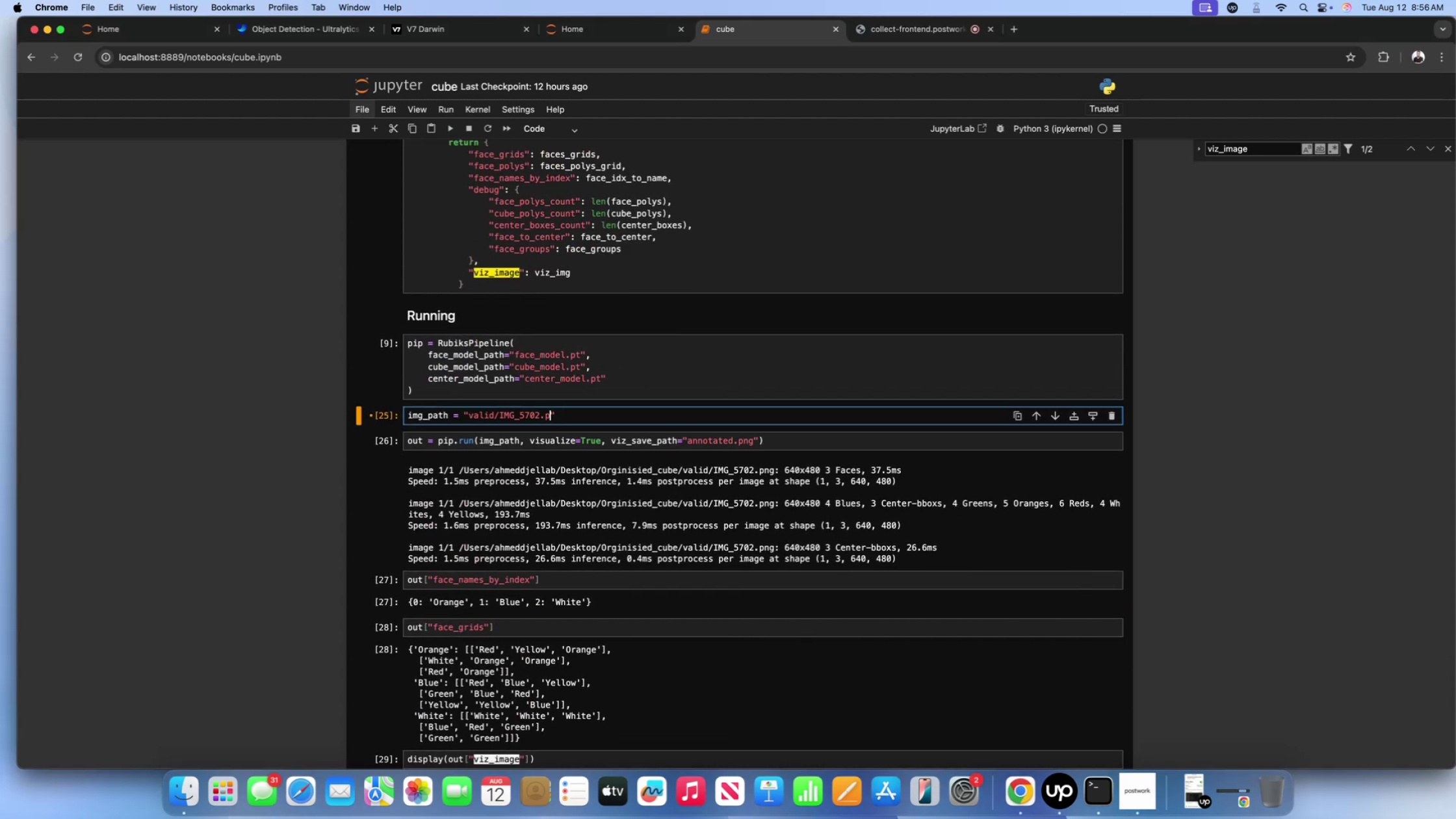 
key(Backspace)
 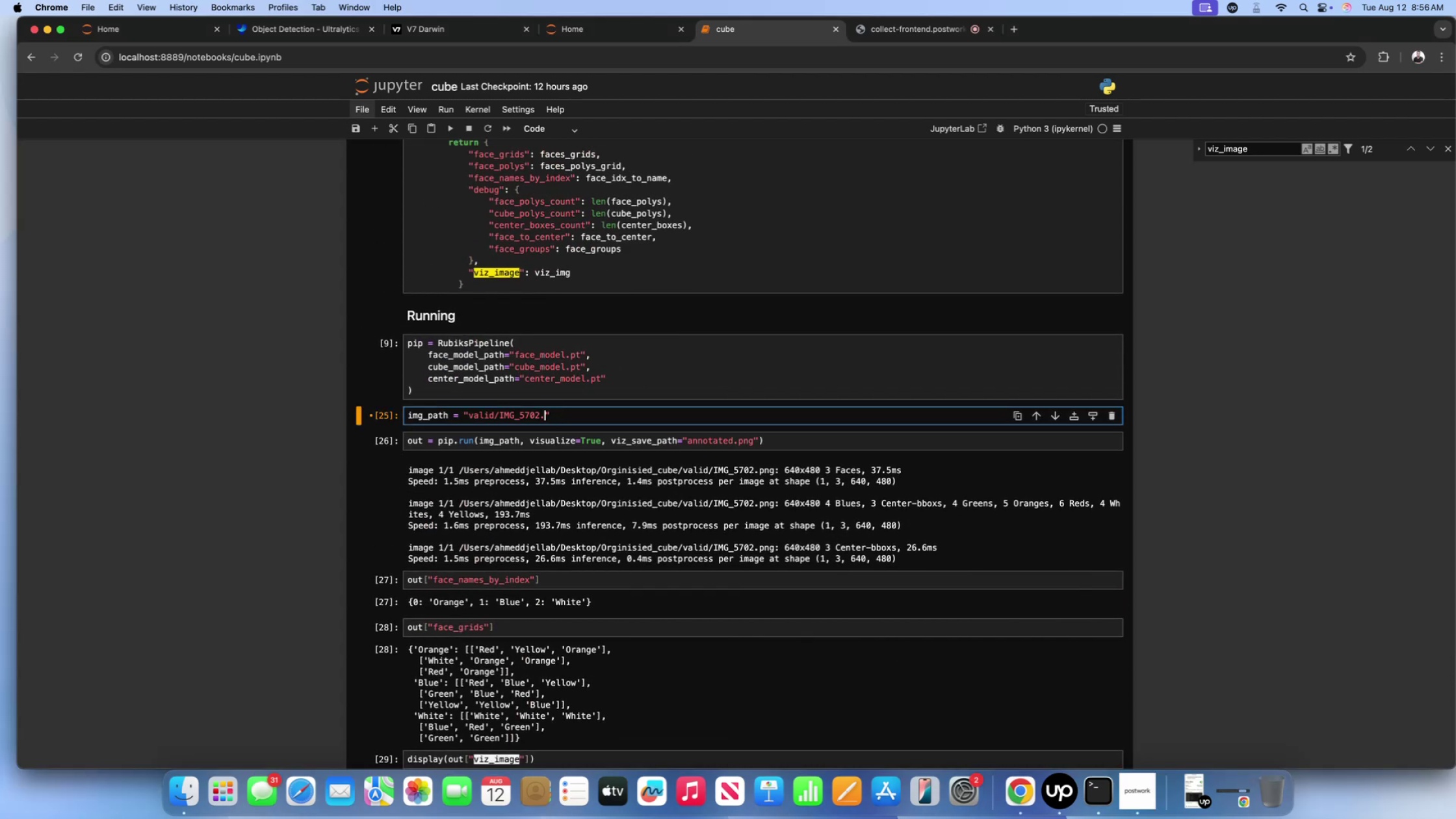 
key(Backspace)
 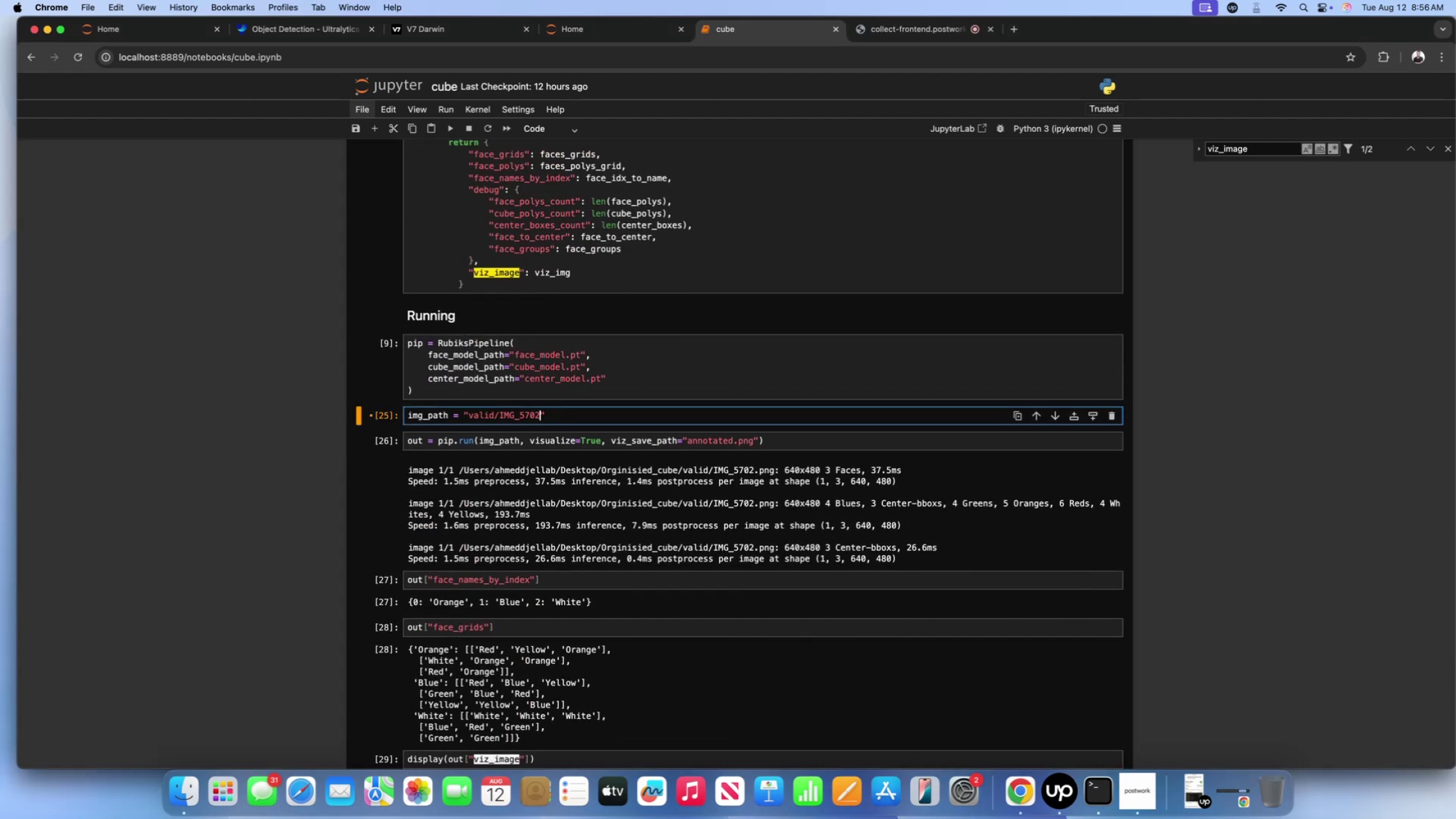 
key(Backspace)
 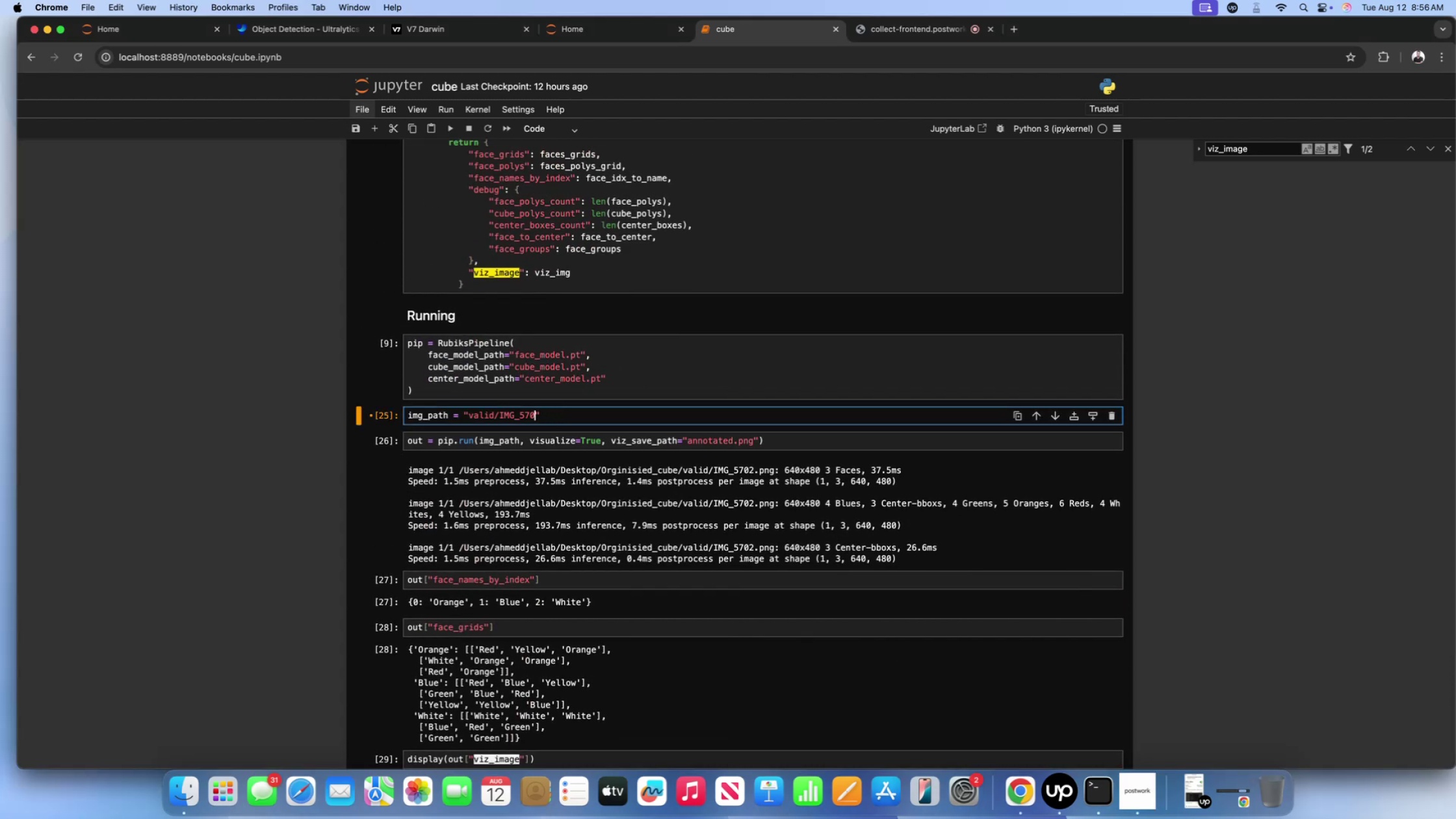 
key(Backspace)
 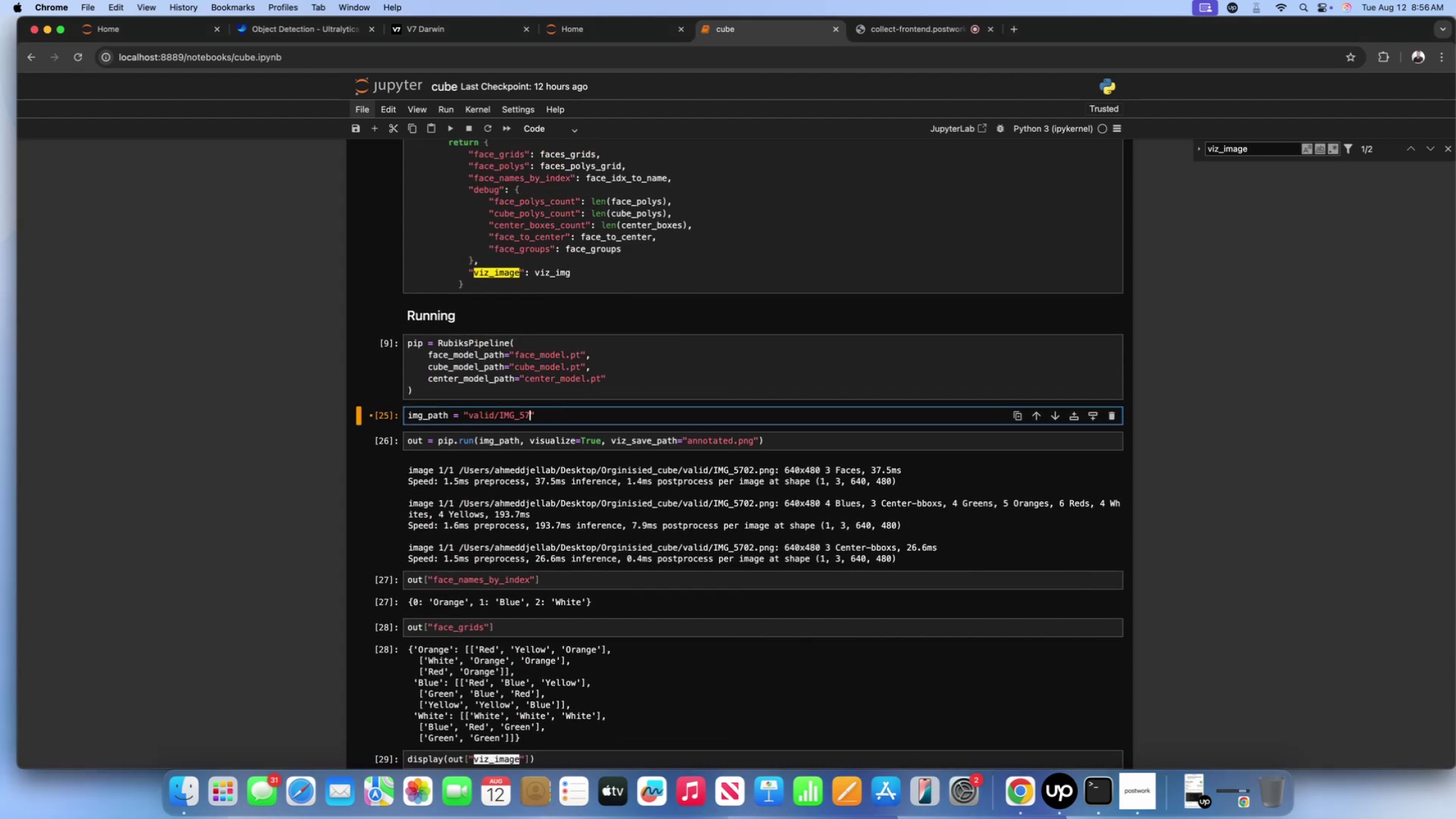 
key(Backspace)
 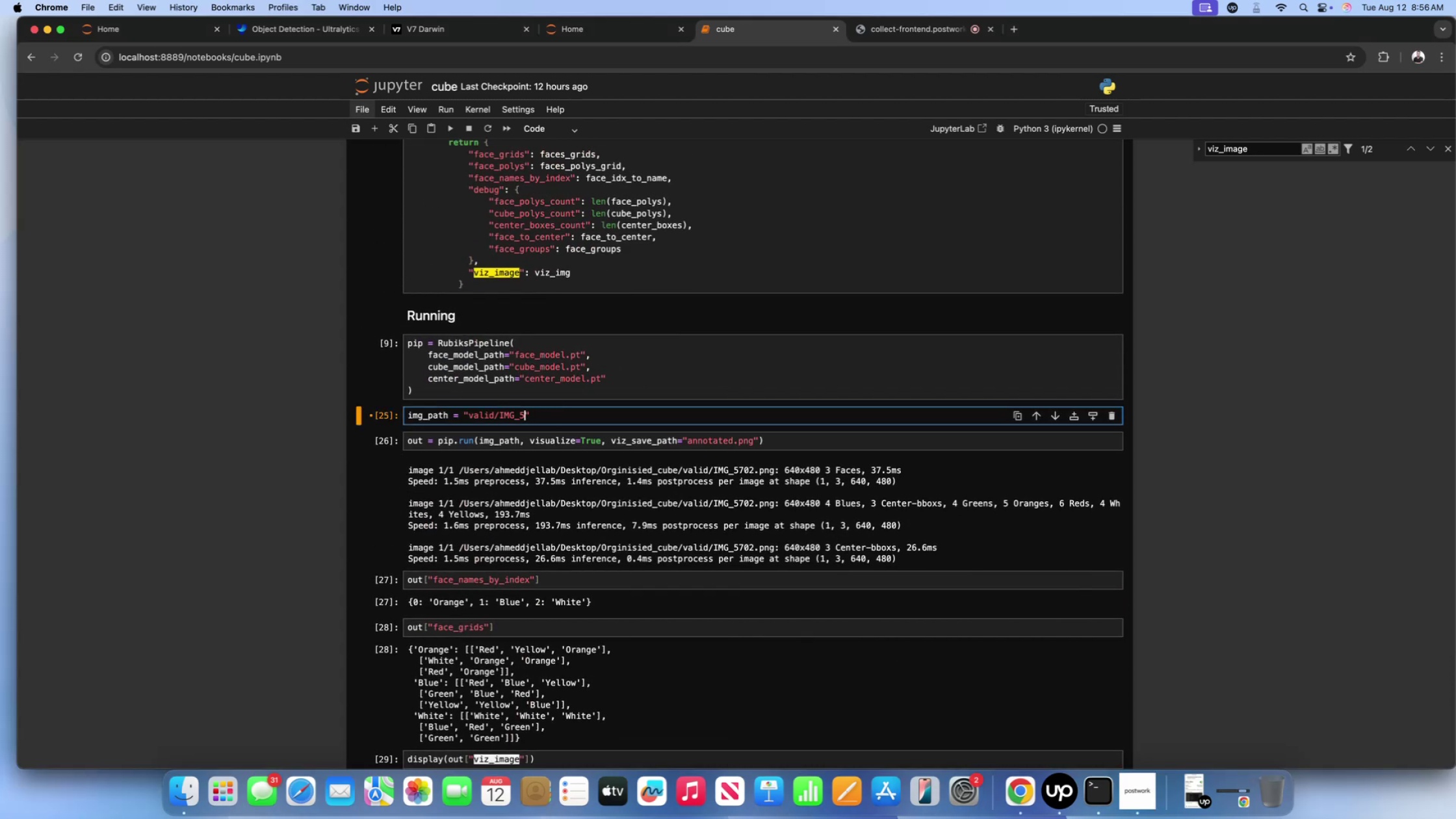 
key(Backspace)
 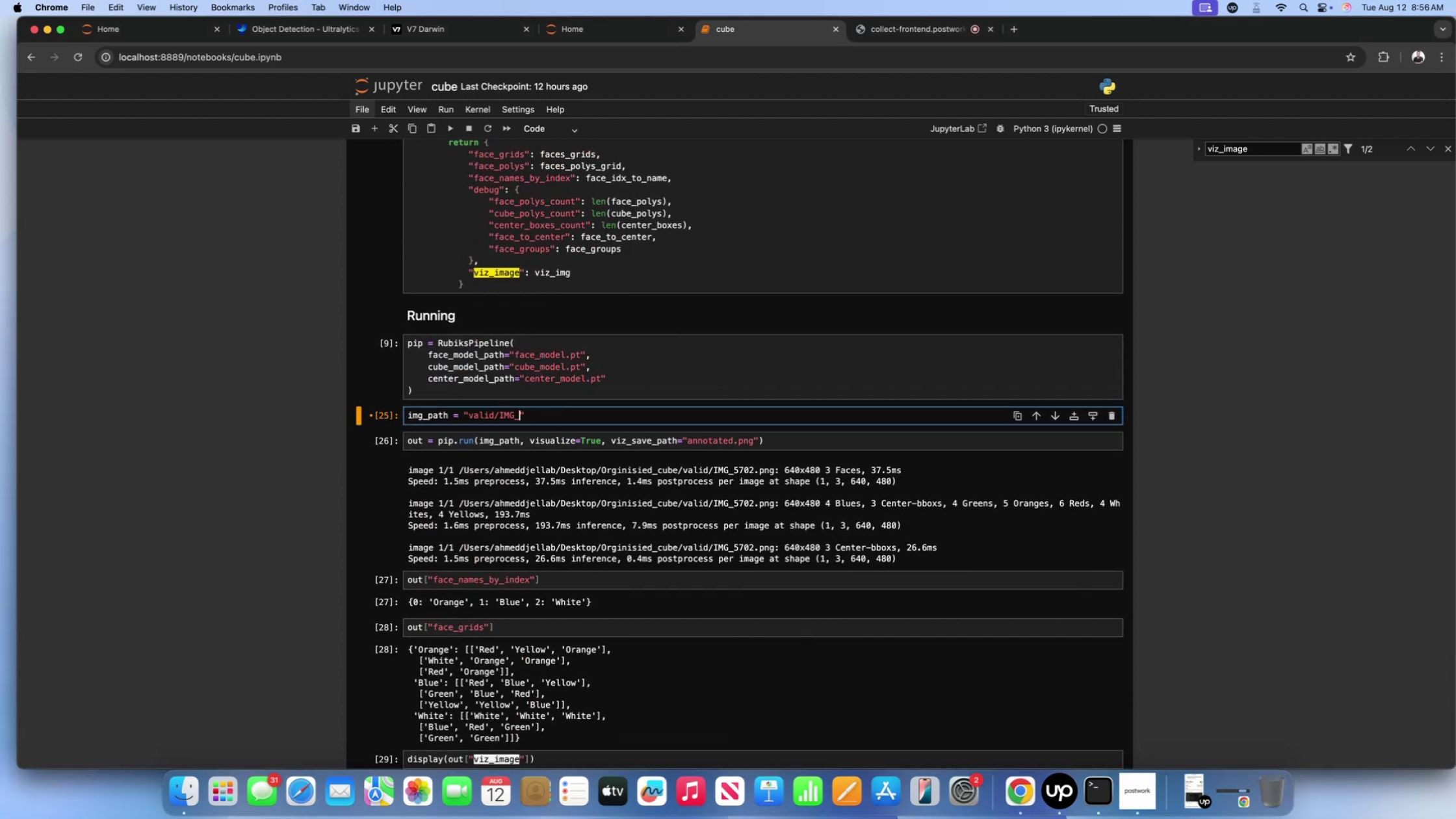 
key(Backspace)
 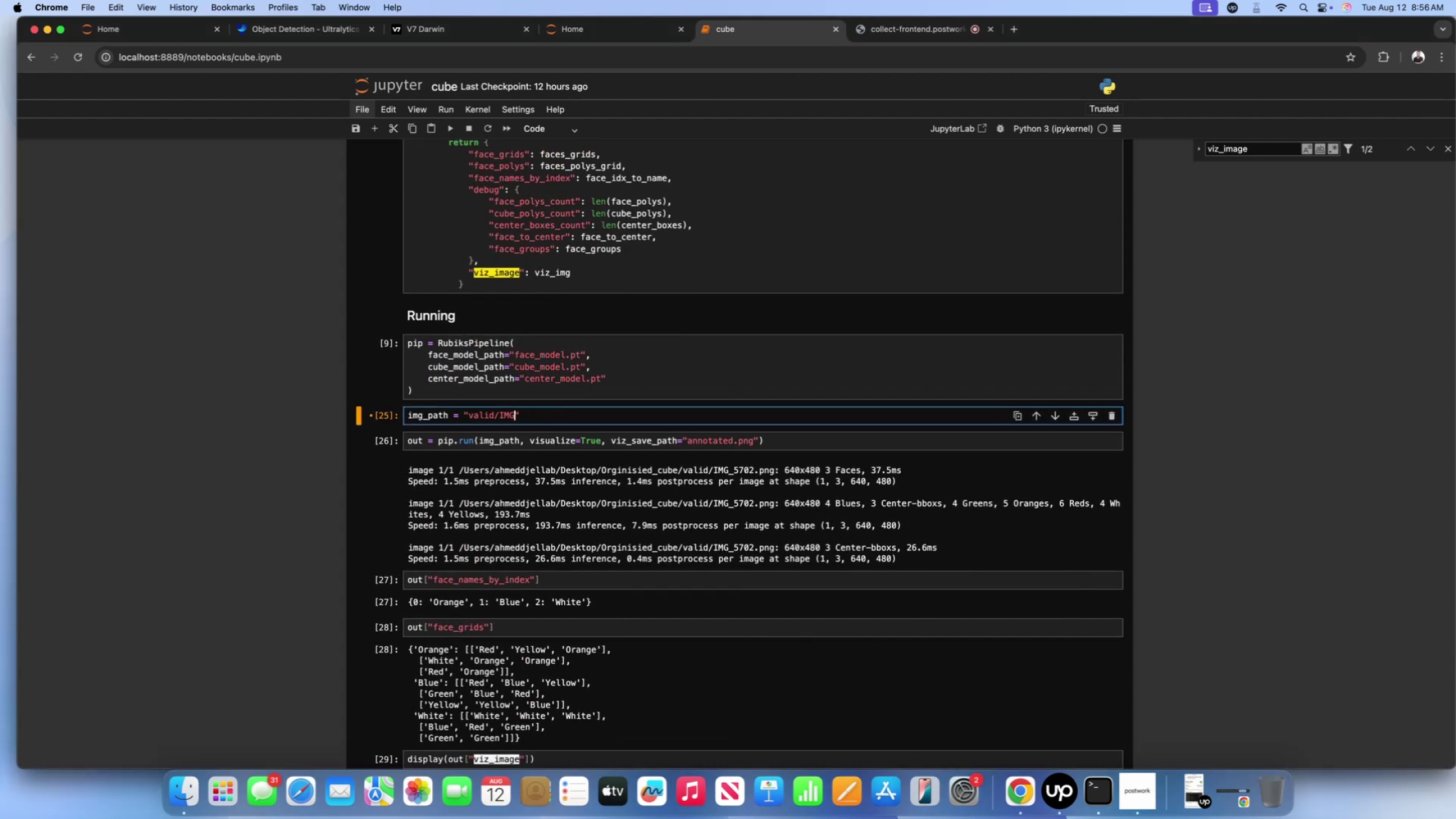 
key(Backspace)
 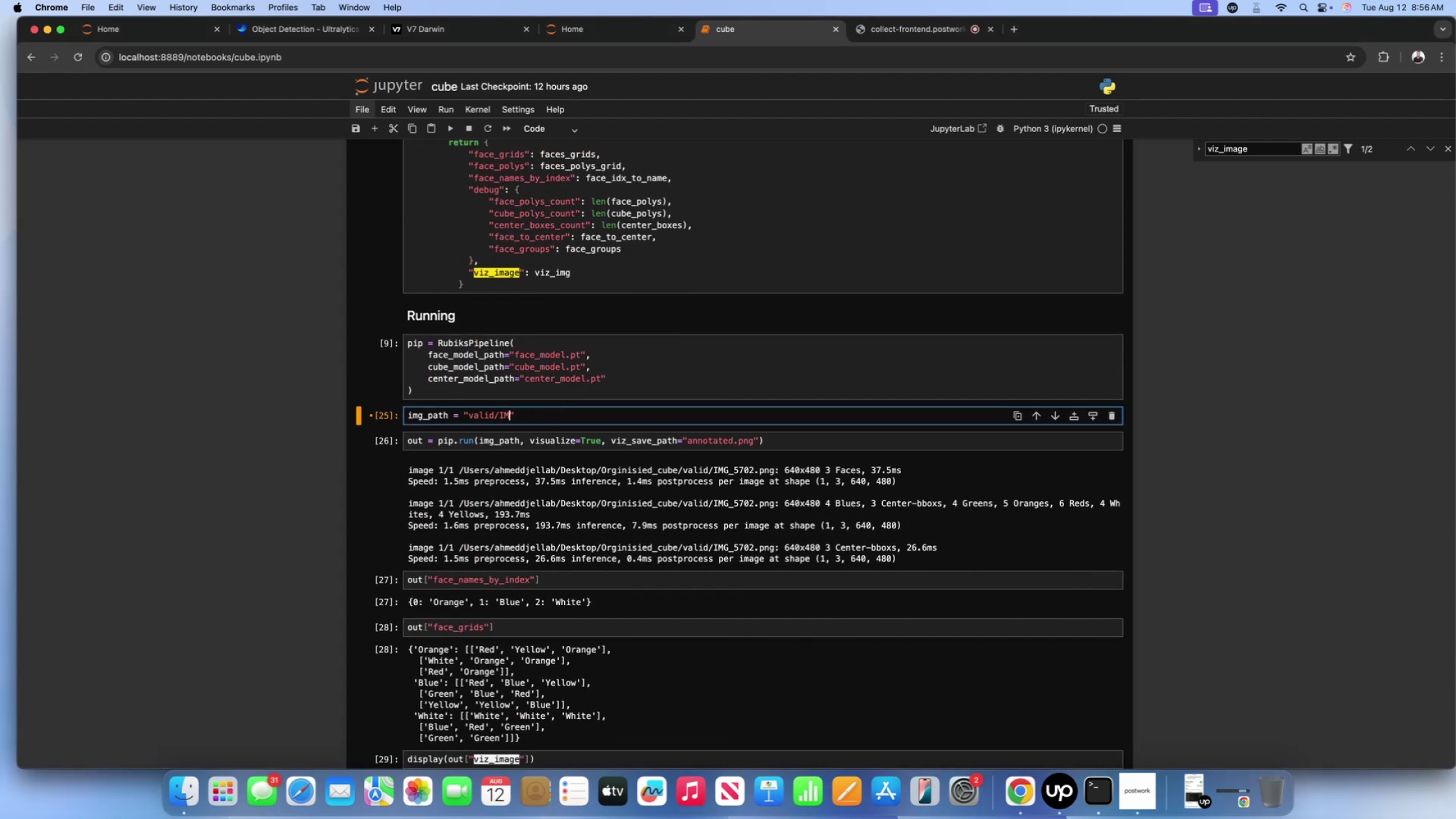 
key(Backspace)
 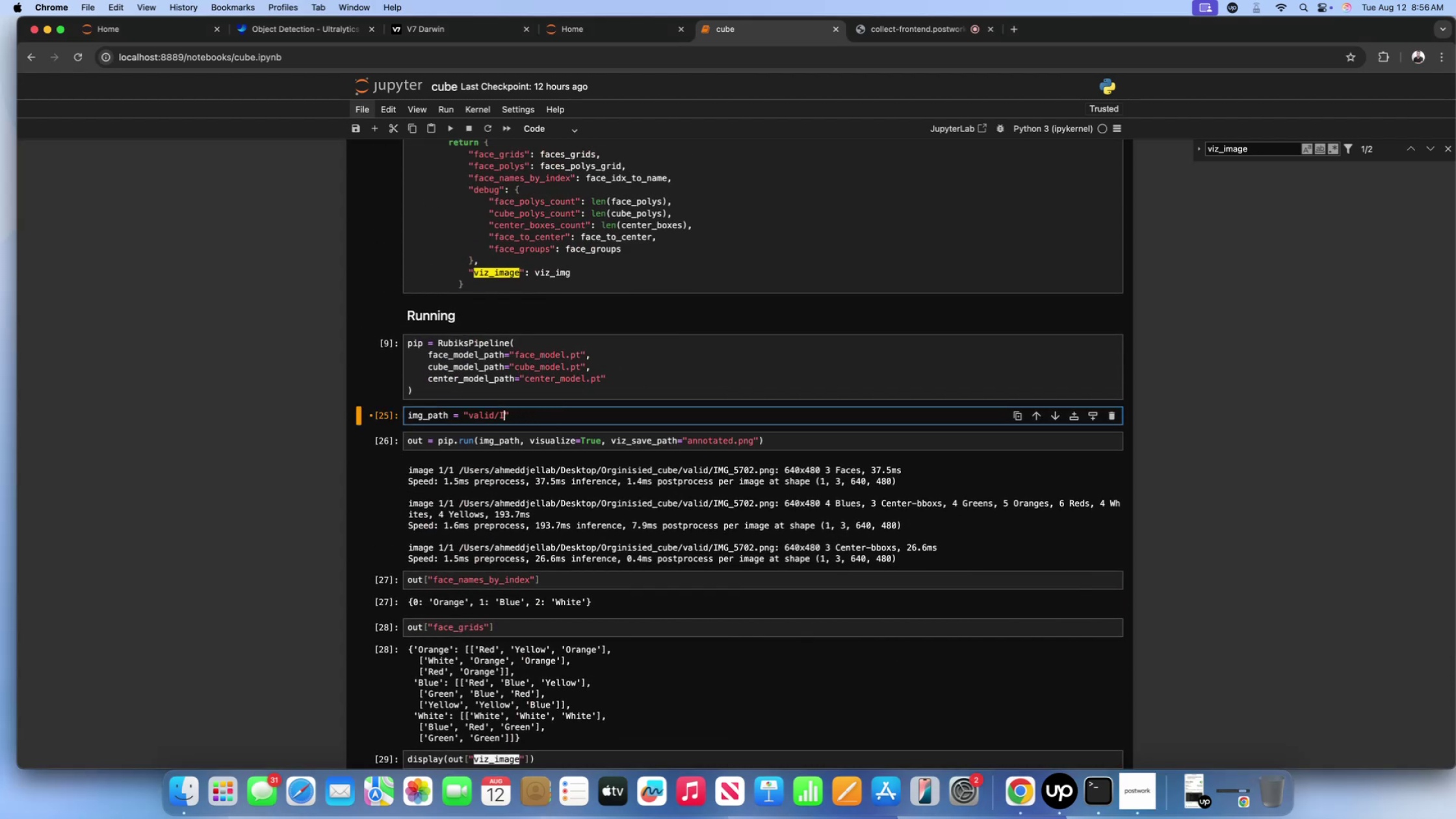 
key(Backspace)
 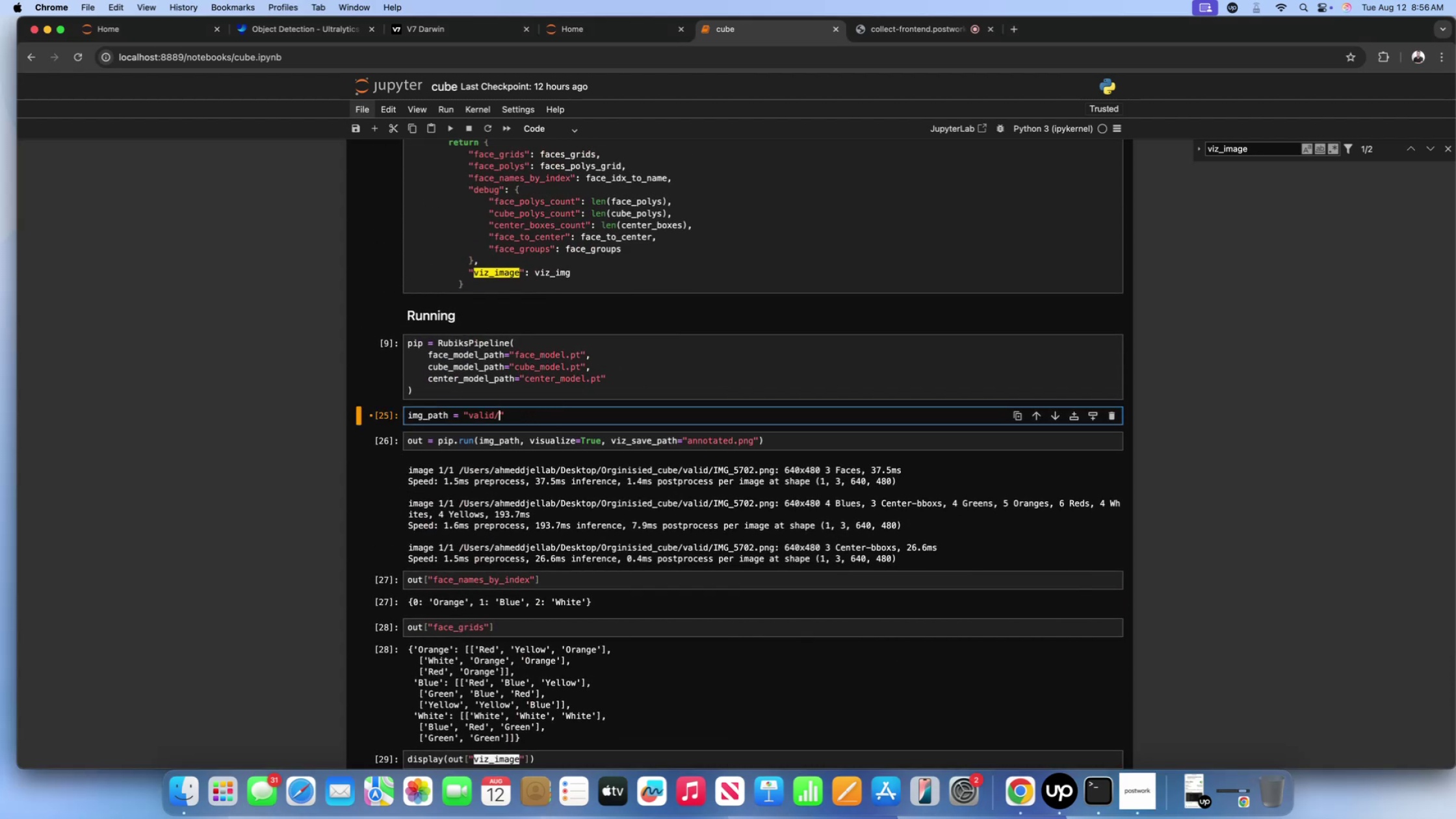 
key(Meta+V)
 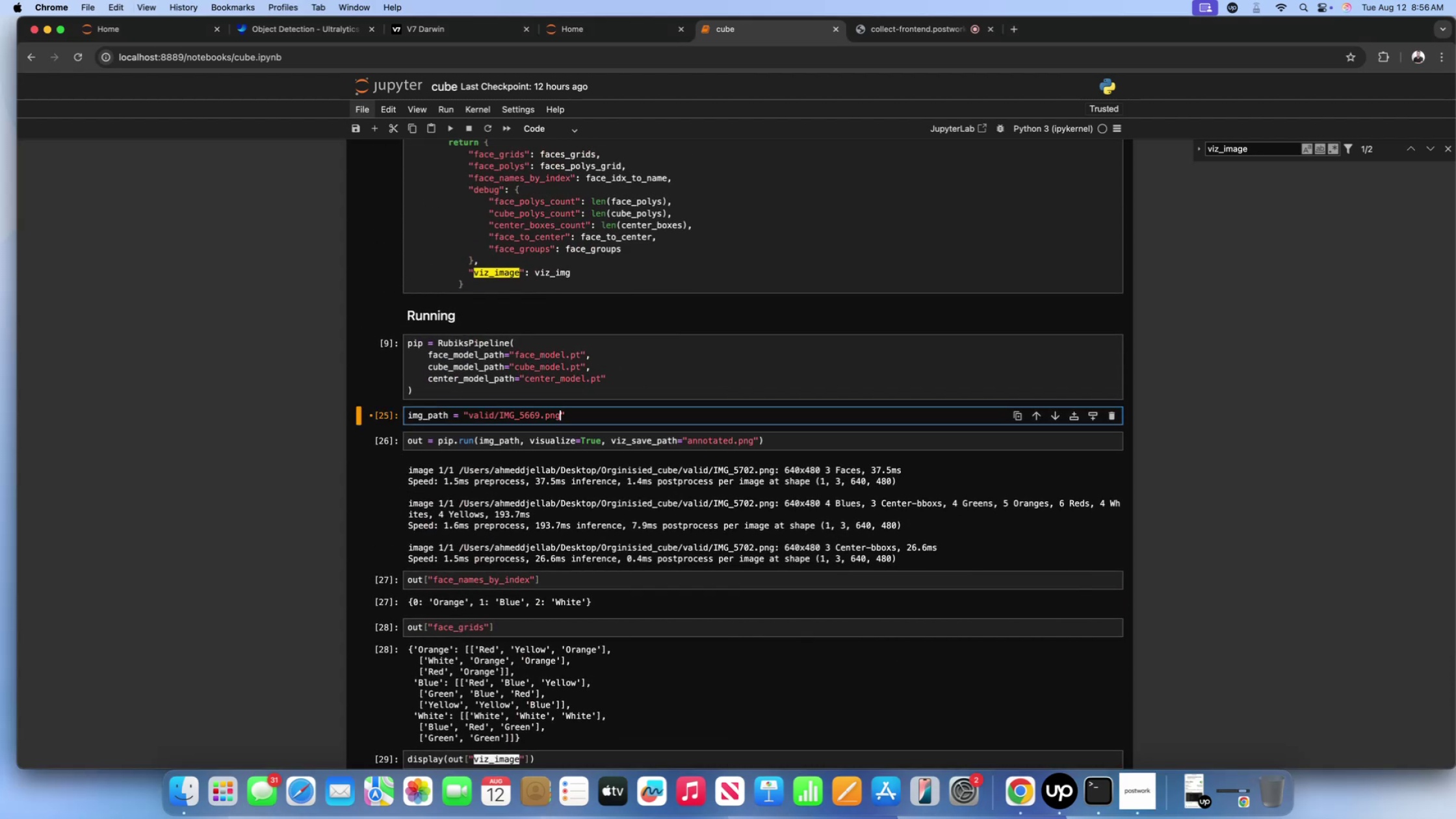 
key(Shift+Enter)
 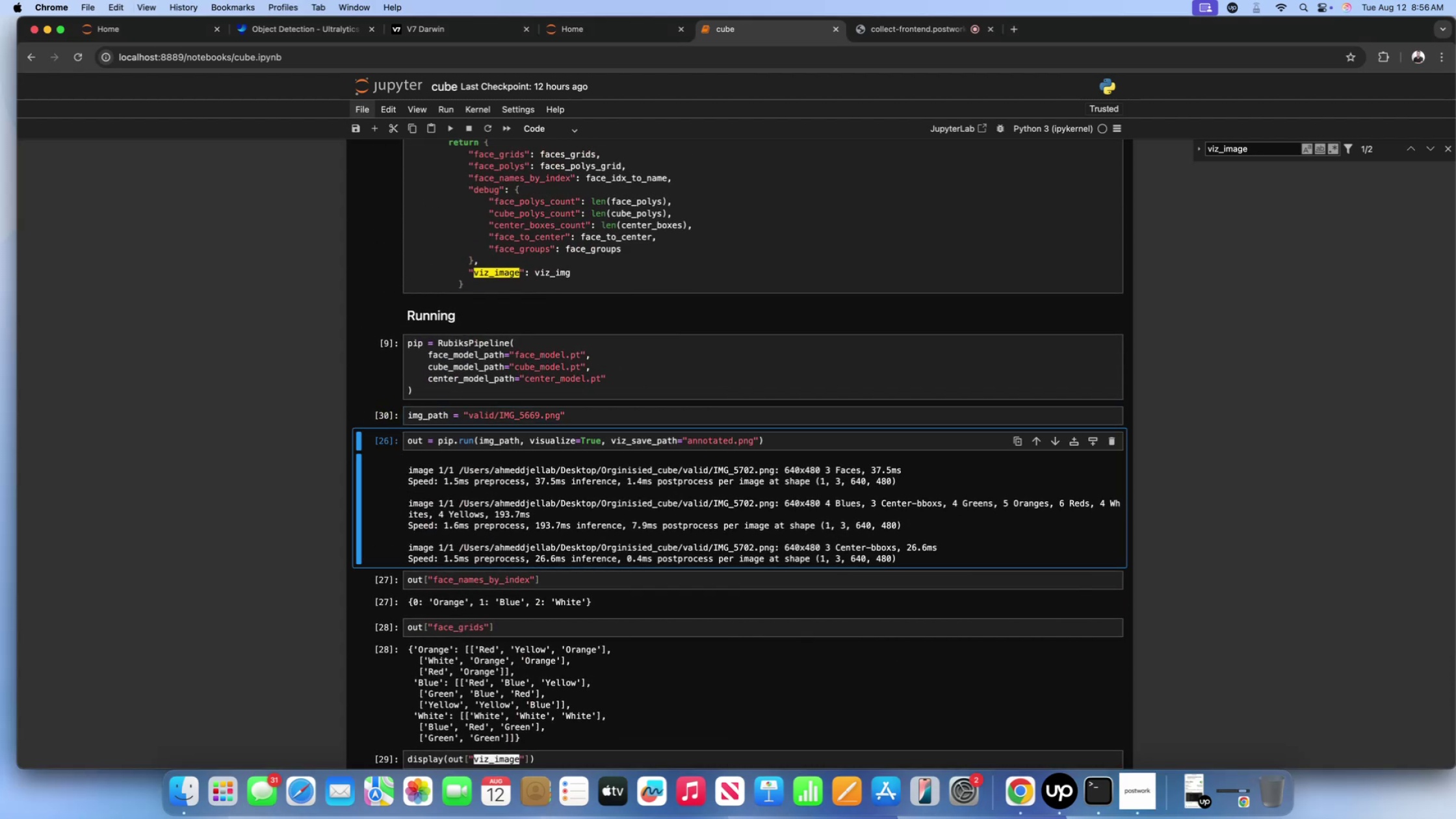 
key(Shift+Enter)
 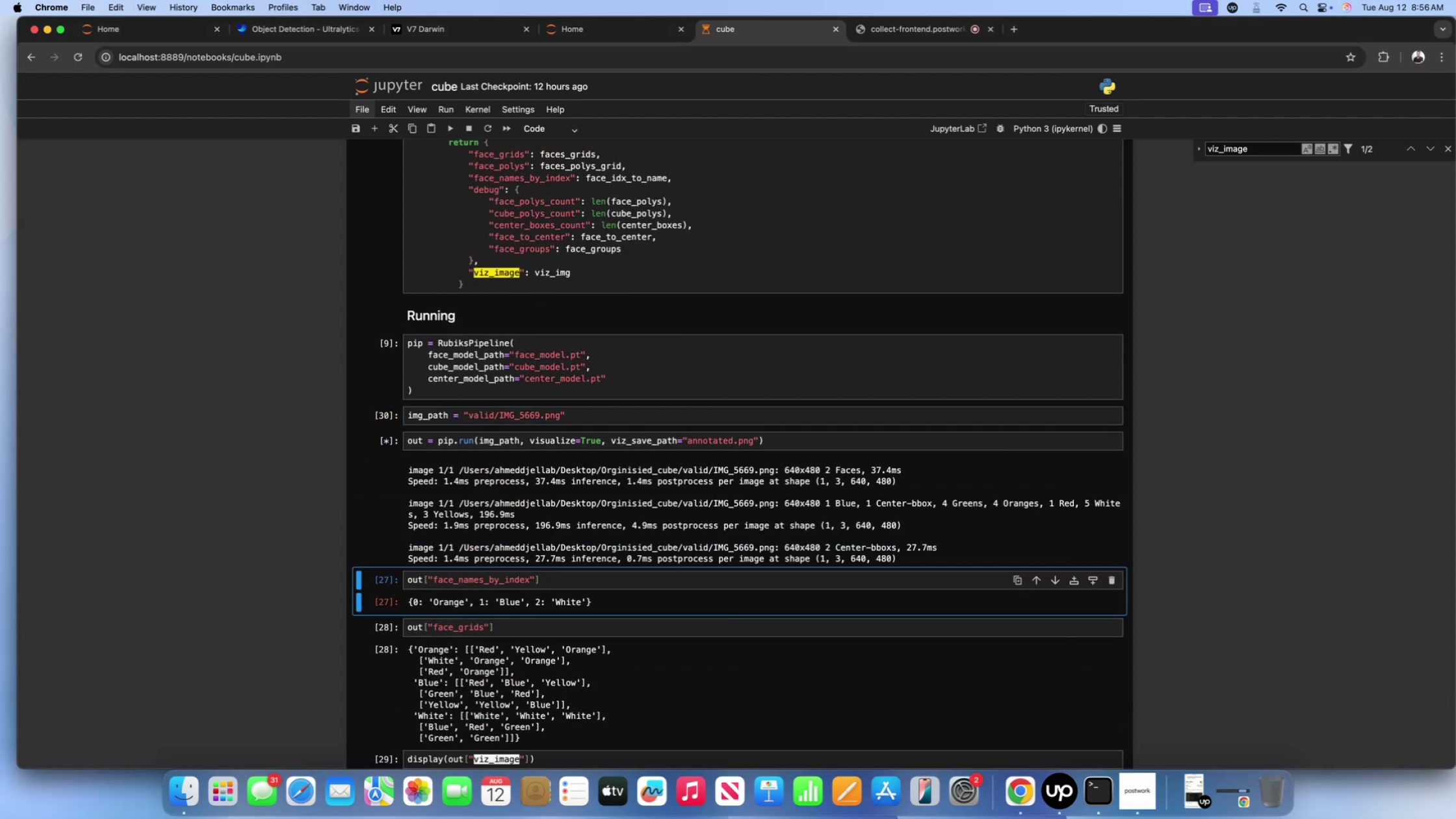 
key(Shift+Enter)
 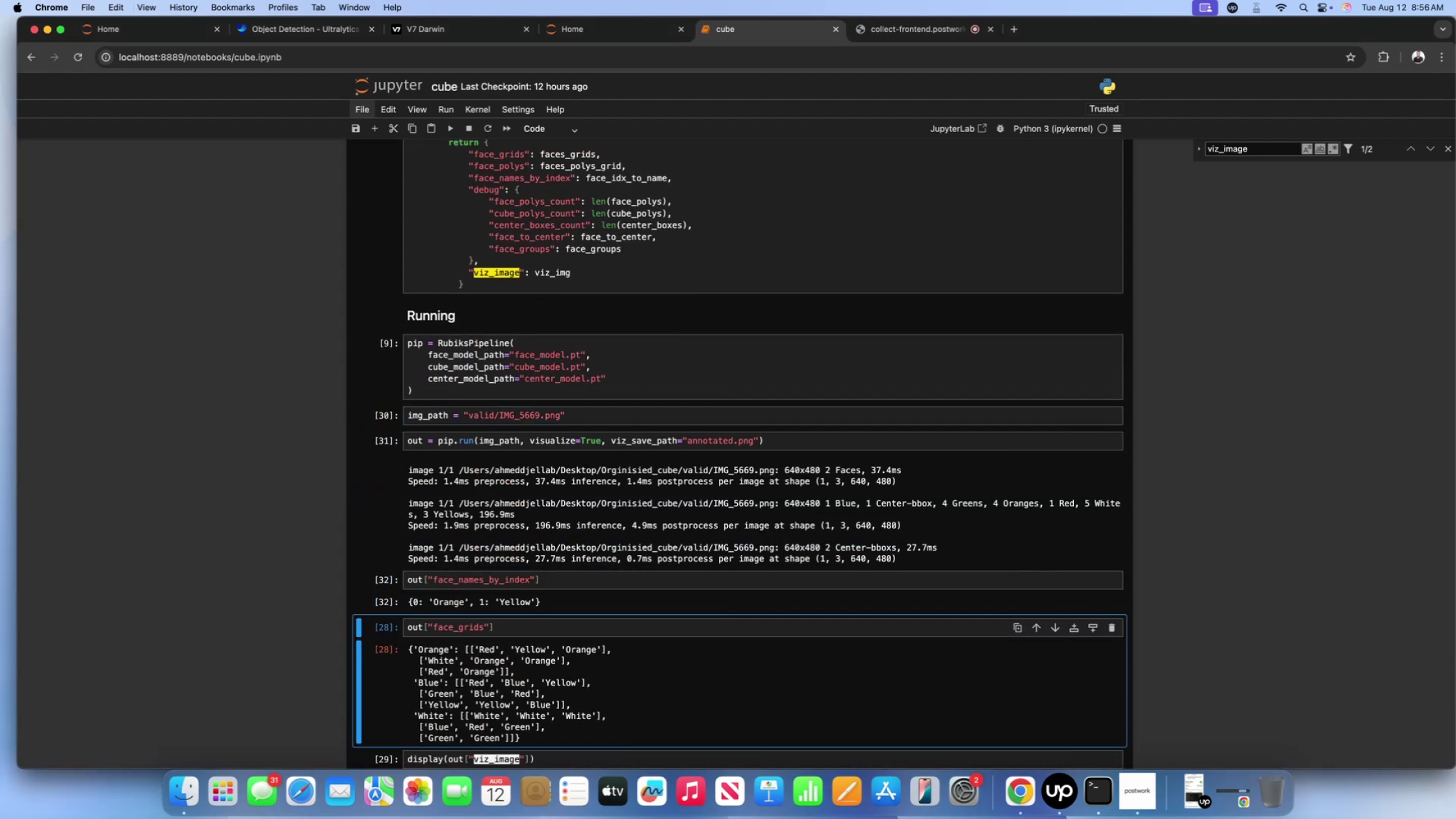 
key(Shift+Enter)
 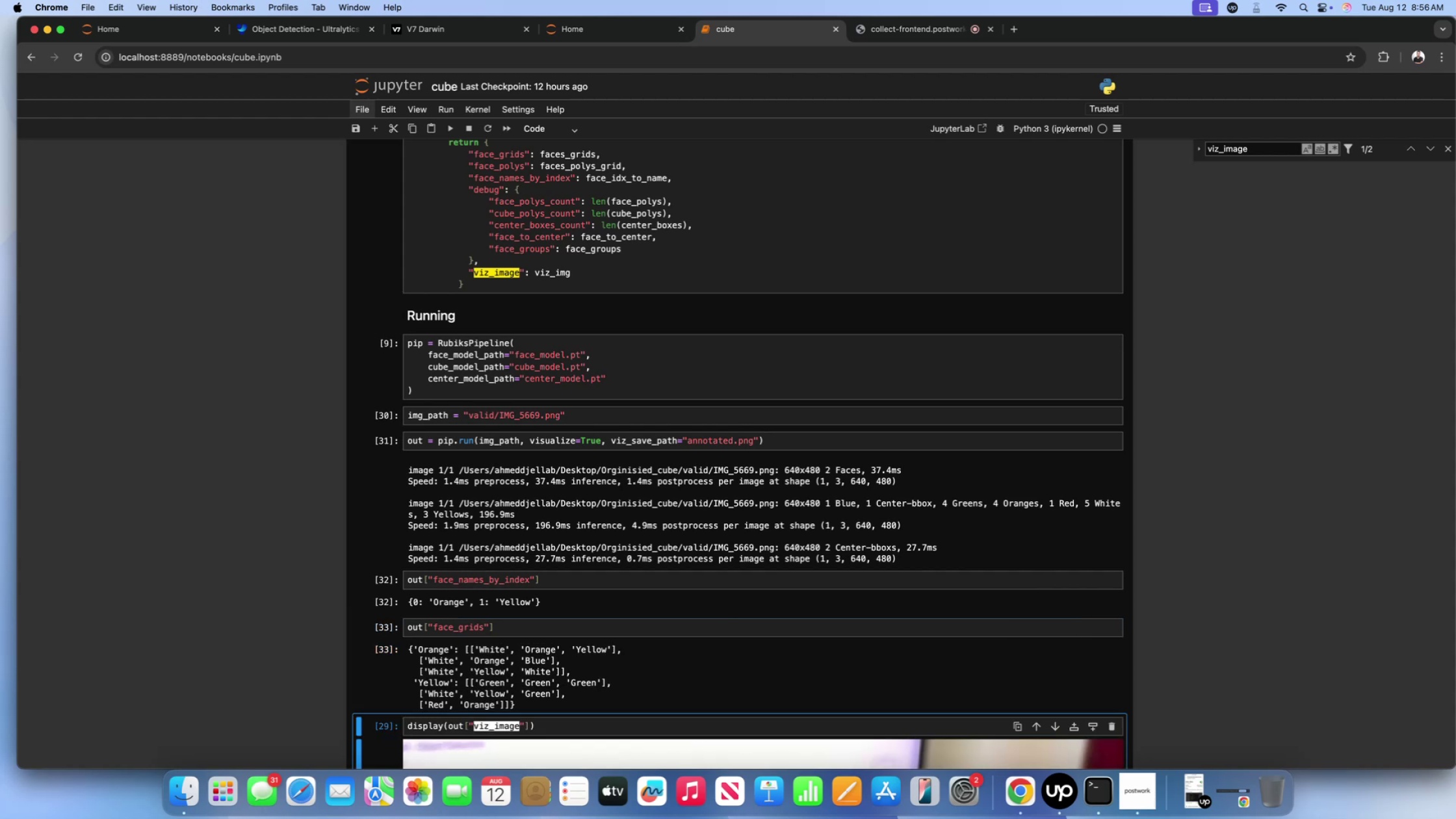 
scroll: coordinate [388, 437], scroll_direction: down, amount: 71.0
 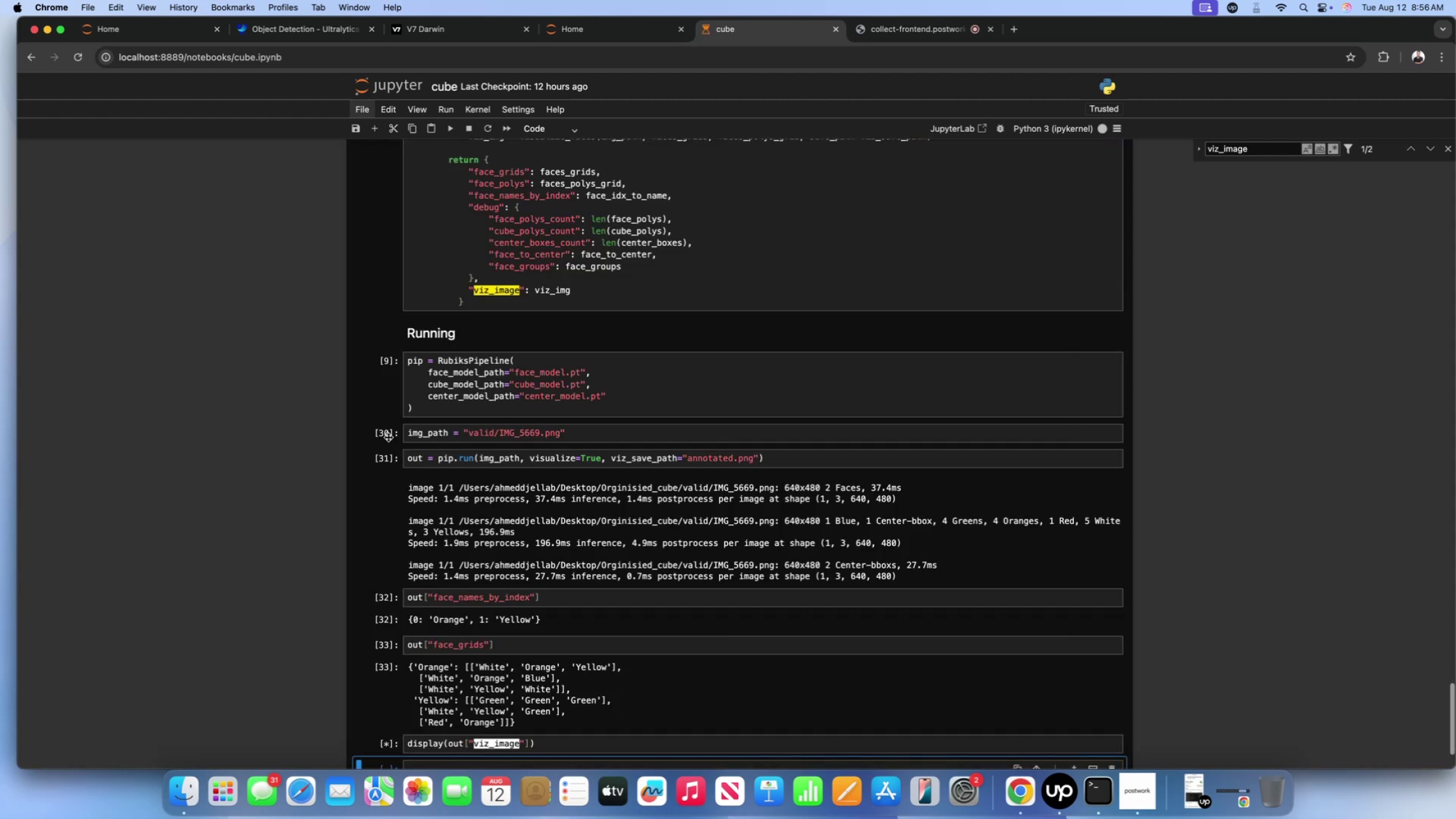 
key(Shift+Enter)
 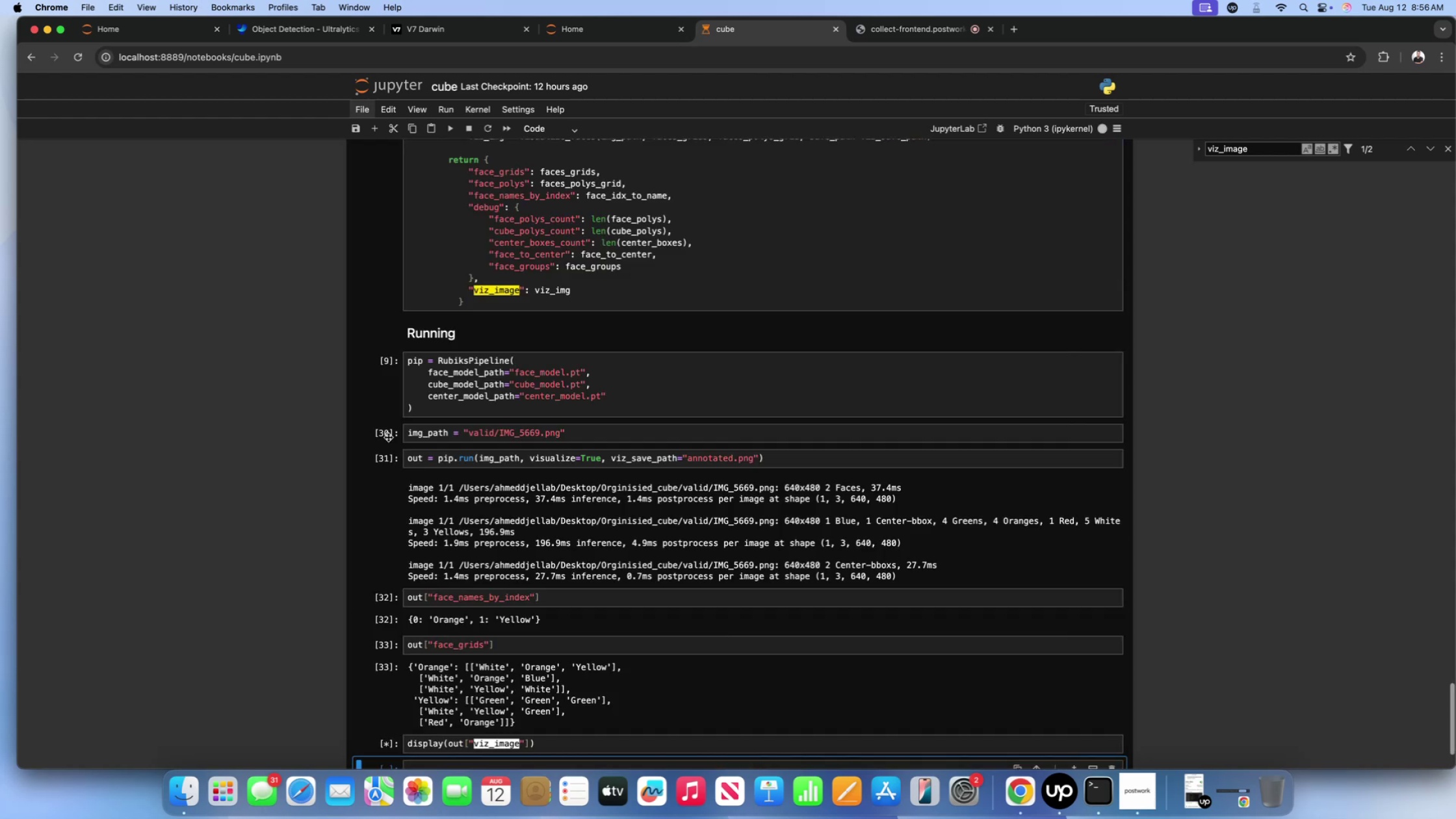 
scroll: coordinate [324, 463], scroll_direction: down, amount: 128.0
 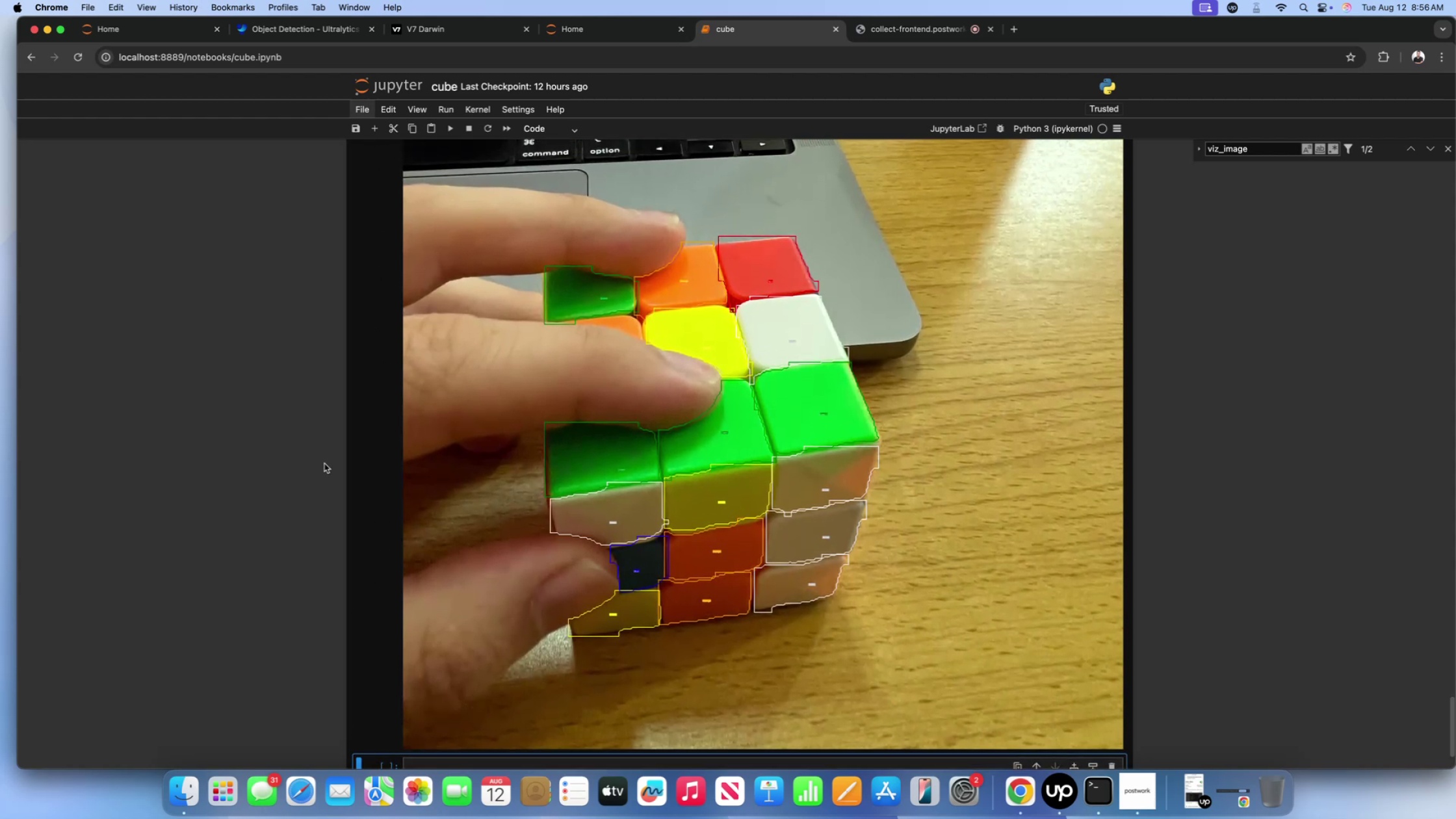 
scroll: coordinate [324, 463], scroll_direction: up, amount: 62.0
 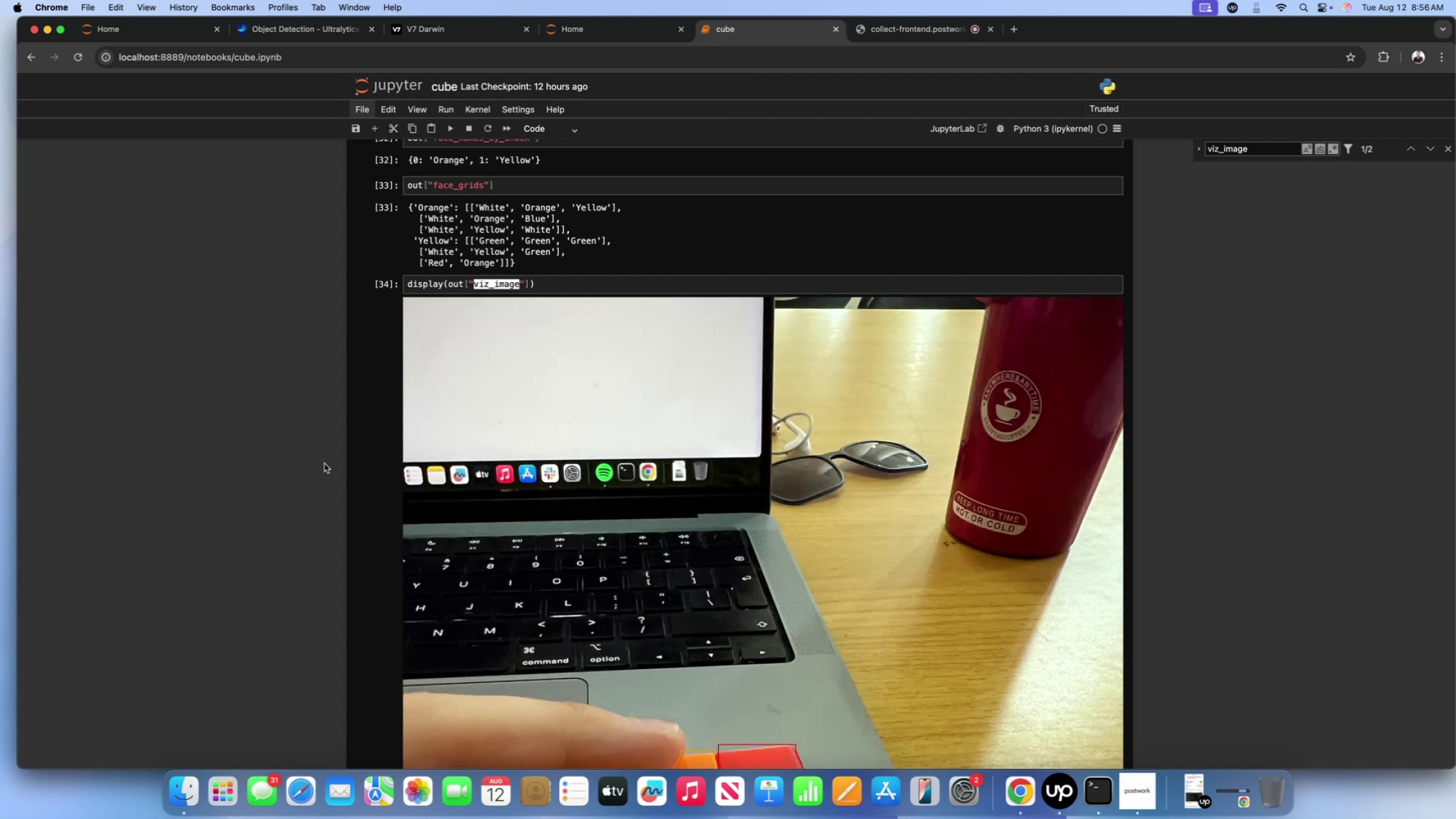 
wait(8.72)
 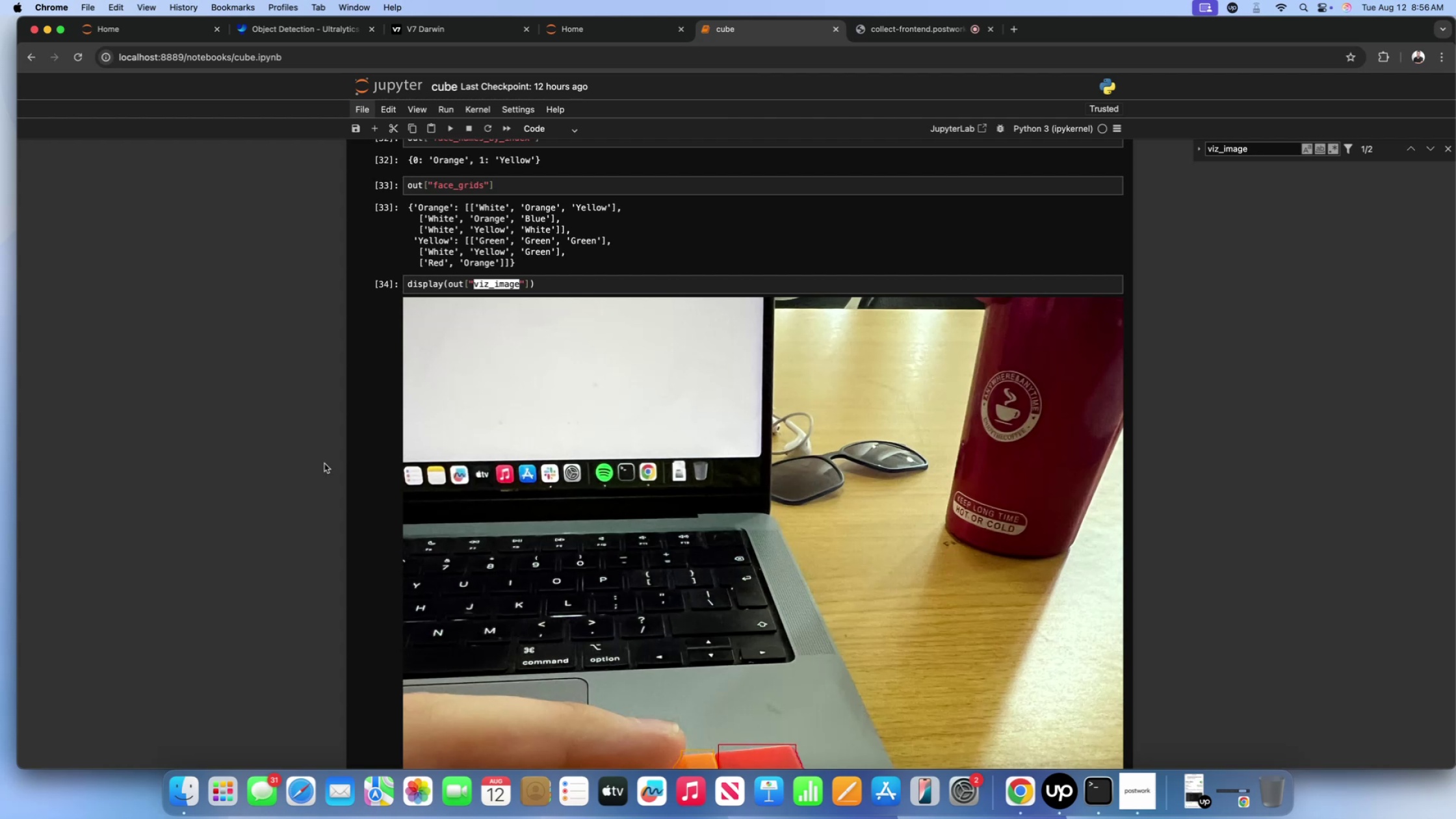 
scroll: coordinate [324, 463], scroll_direction: up, amount: 9.0
 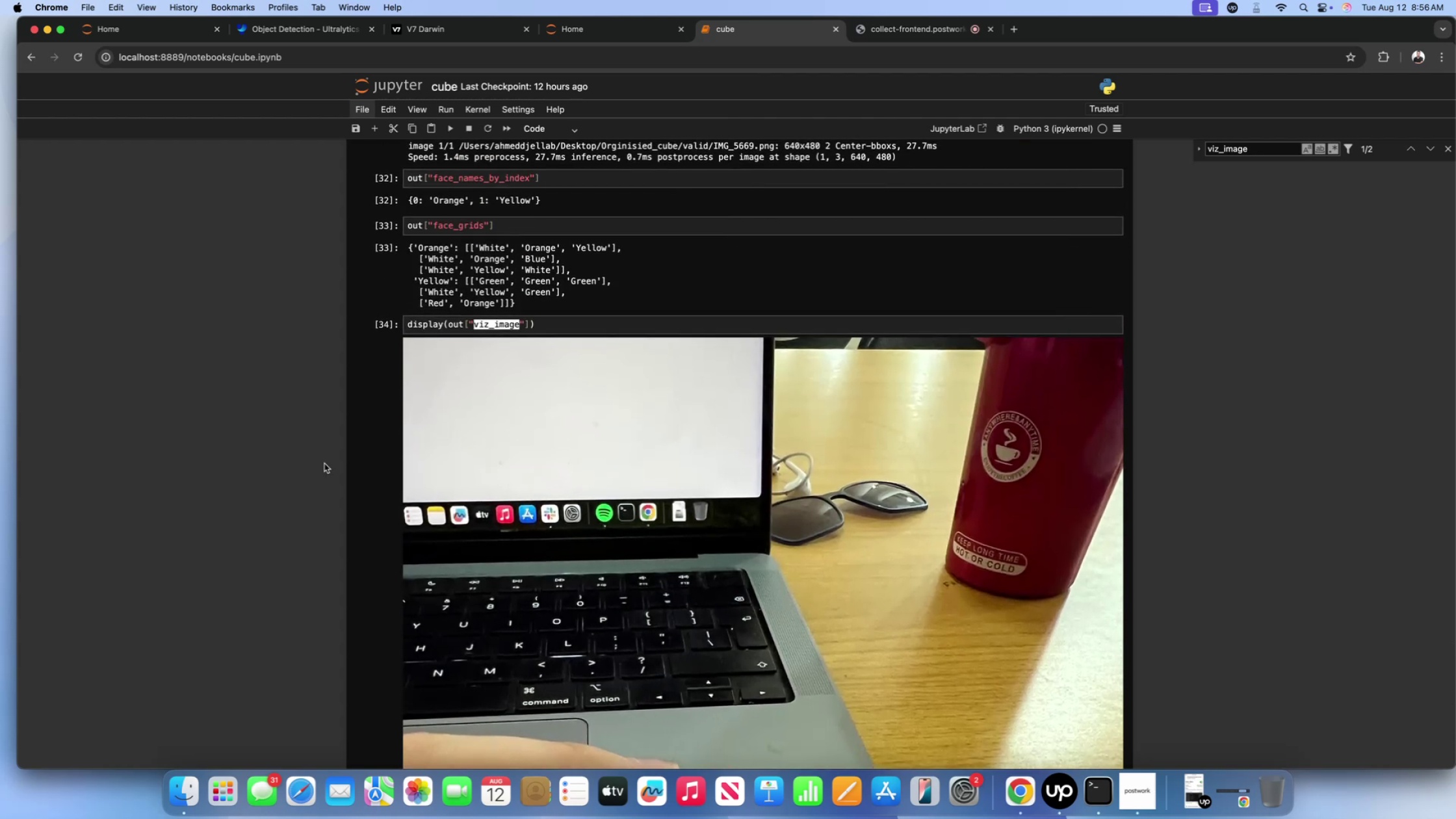 
scroll: coordinate [324, 463], scroll_direction: down, amount: 74.0
 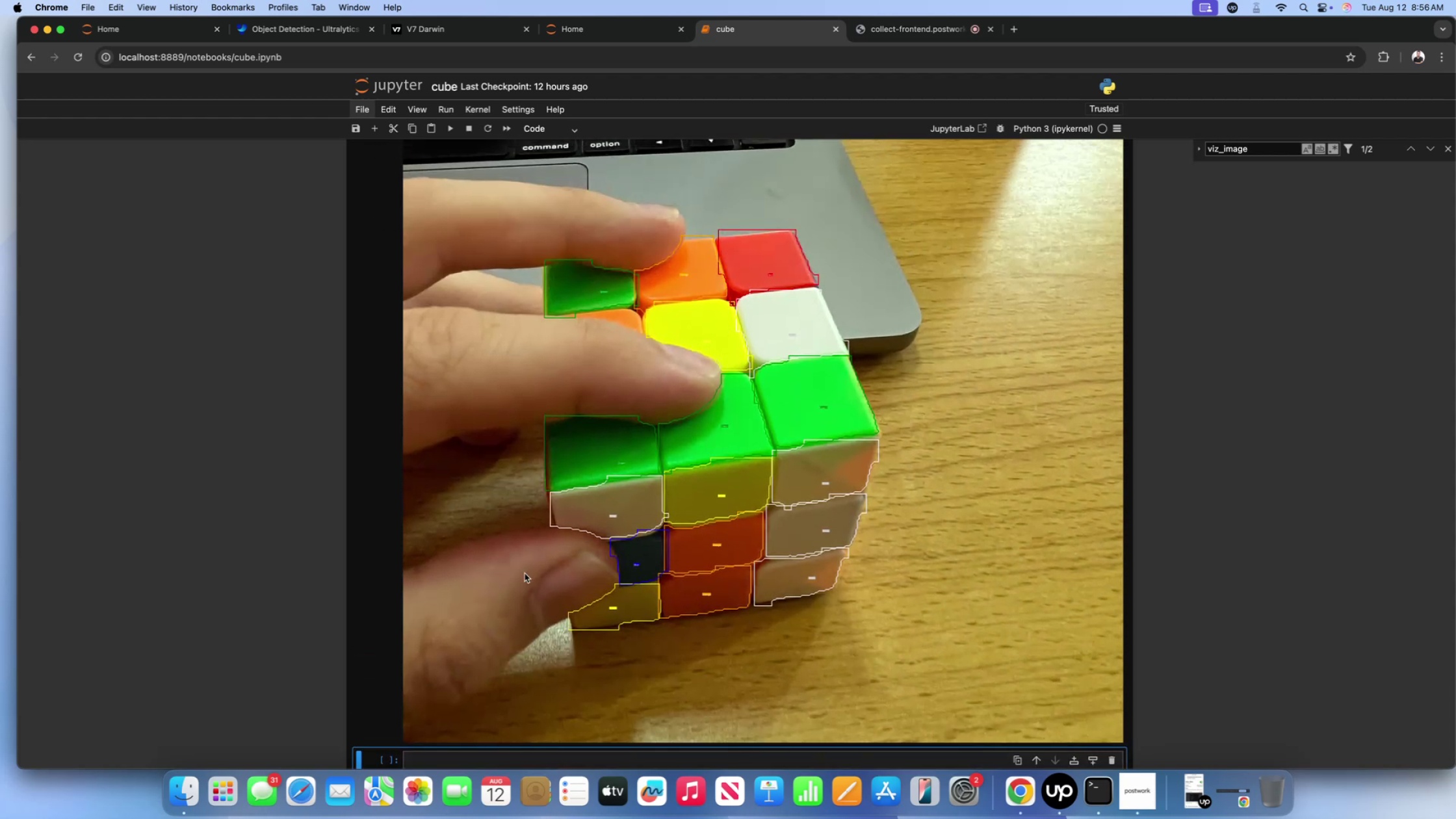 
scroll: coordinate [312, 480], scroll_direction: up, amount: 246.0
 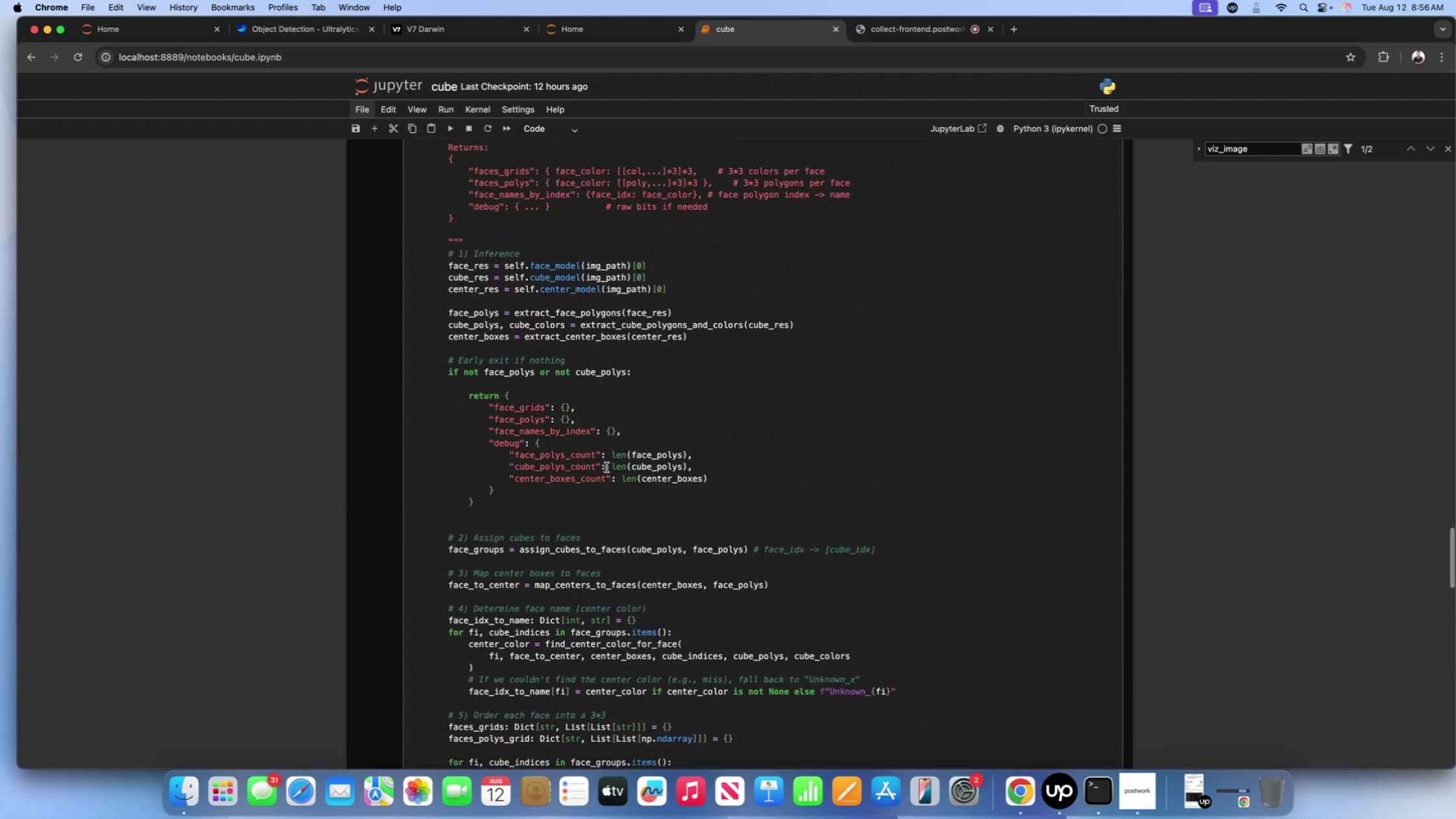 
left_click([625, 469])
 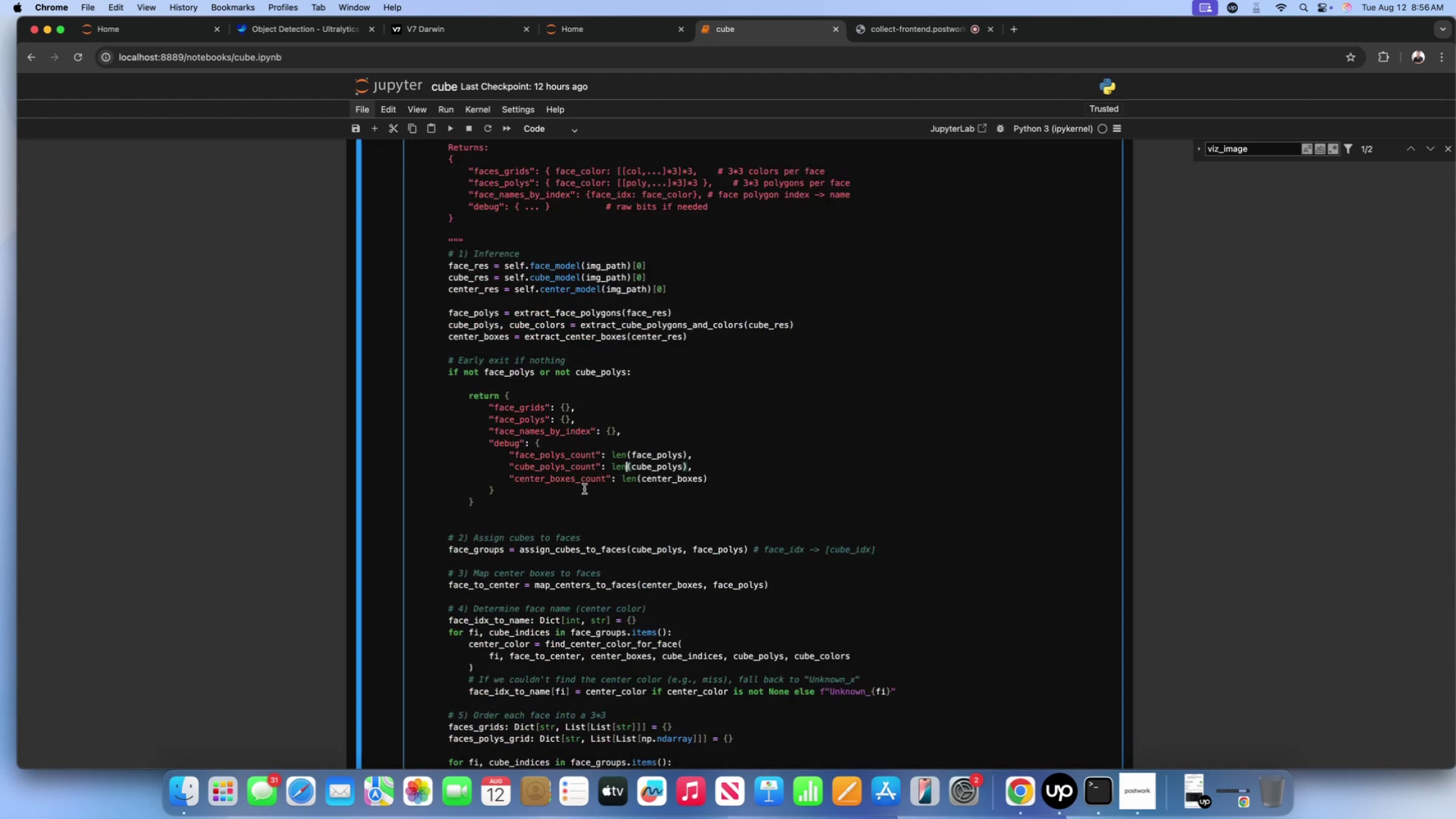 
scroll: coordinate [582, 492], scroll_direction: down, amount: 92.0
 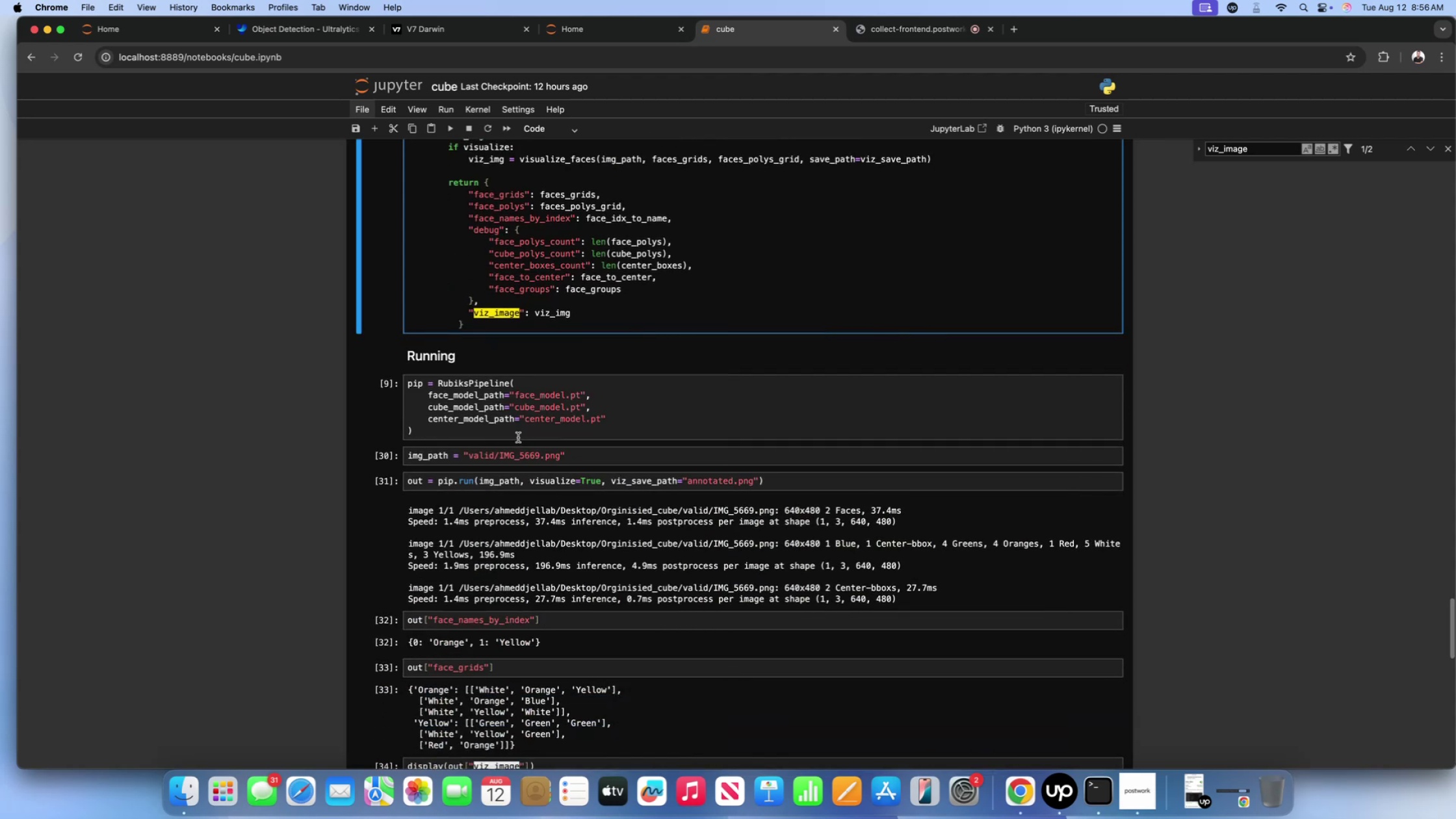 
left_click([518, 437])
 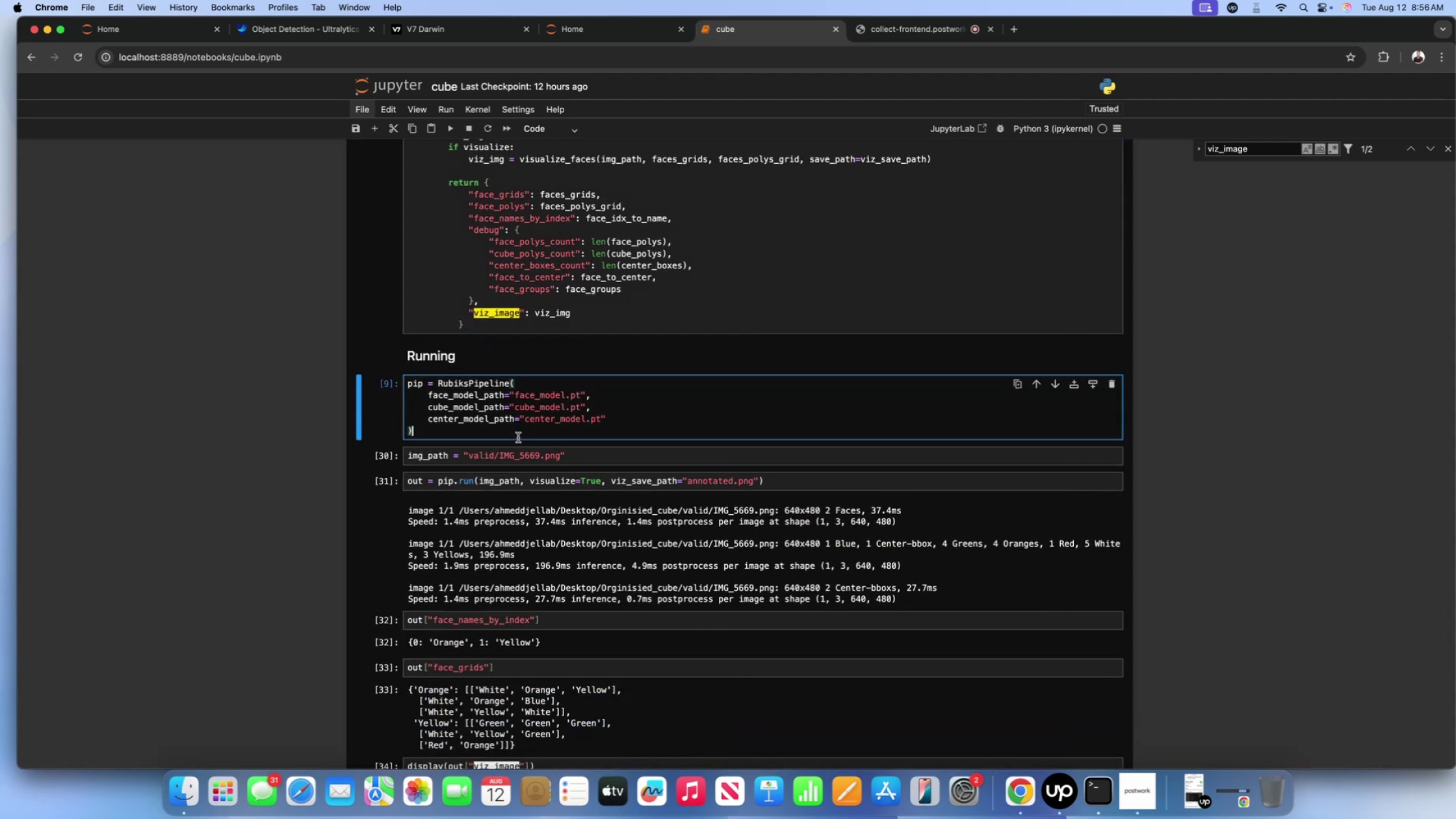 
scroll: coordinate [518, 437], scroll_direction: down, amount: 31.0
 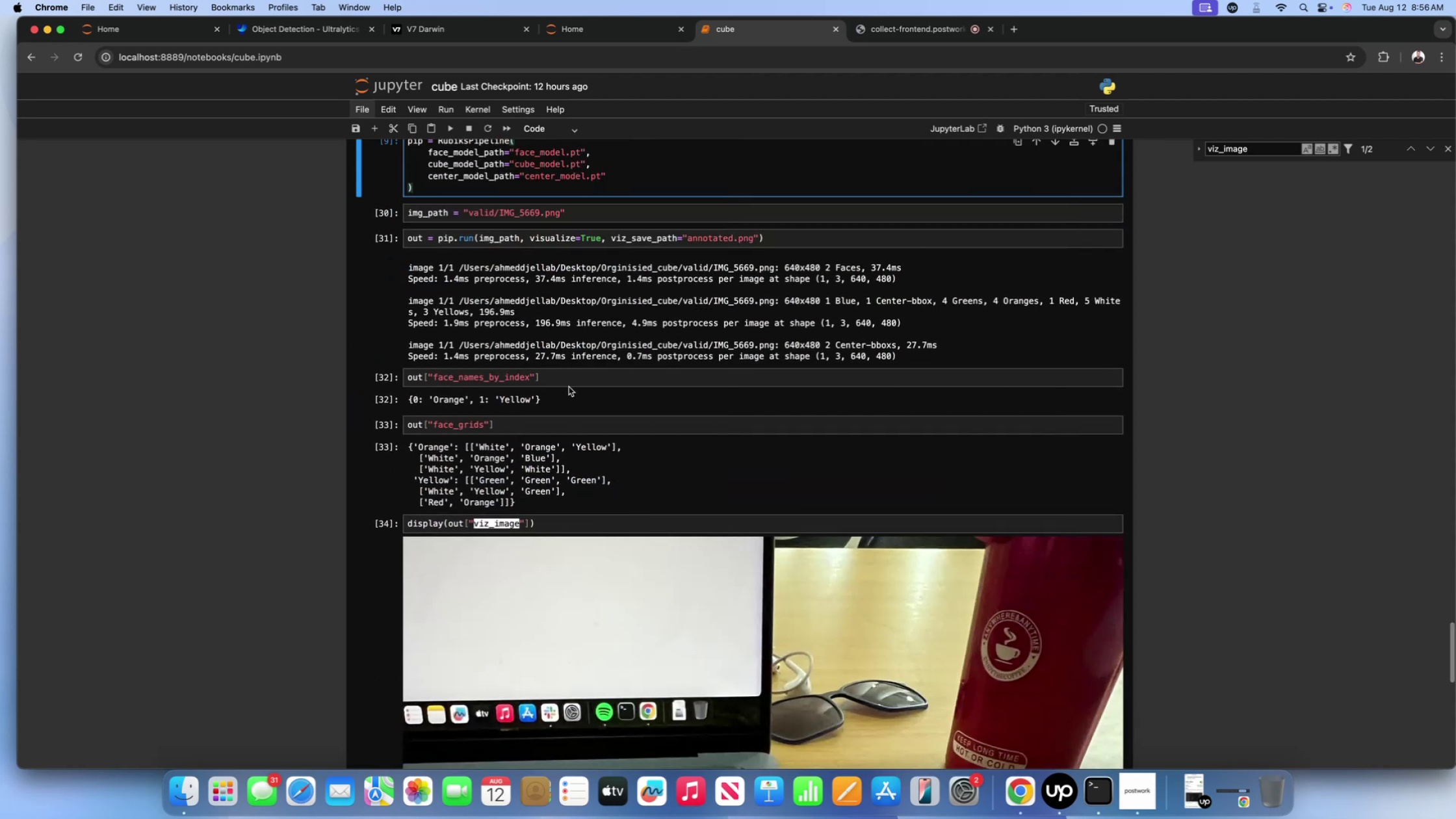 
left_click([567, 385])
 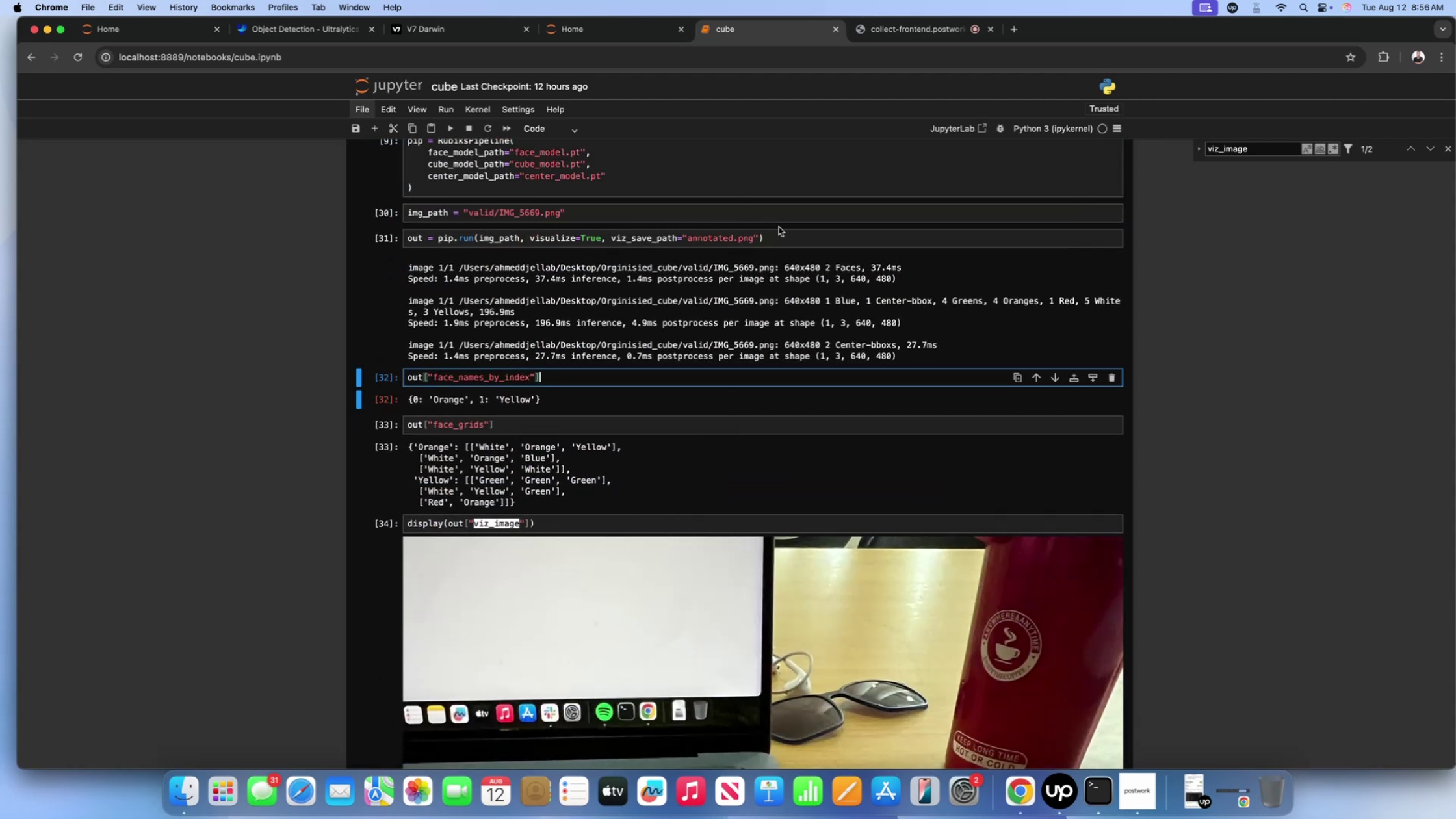 
left_click([795, 246])
 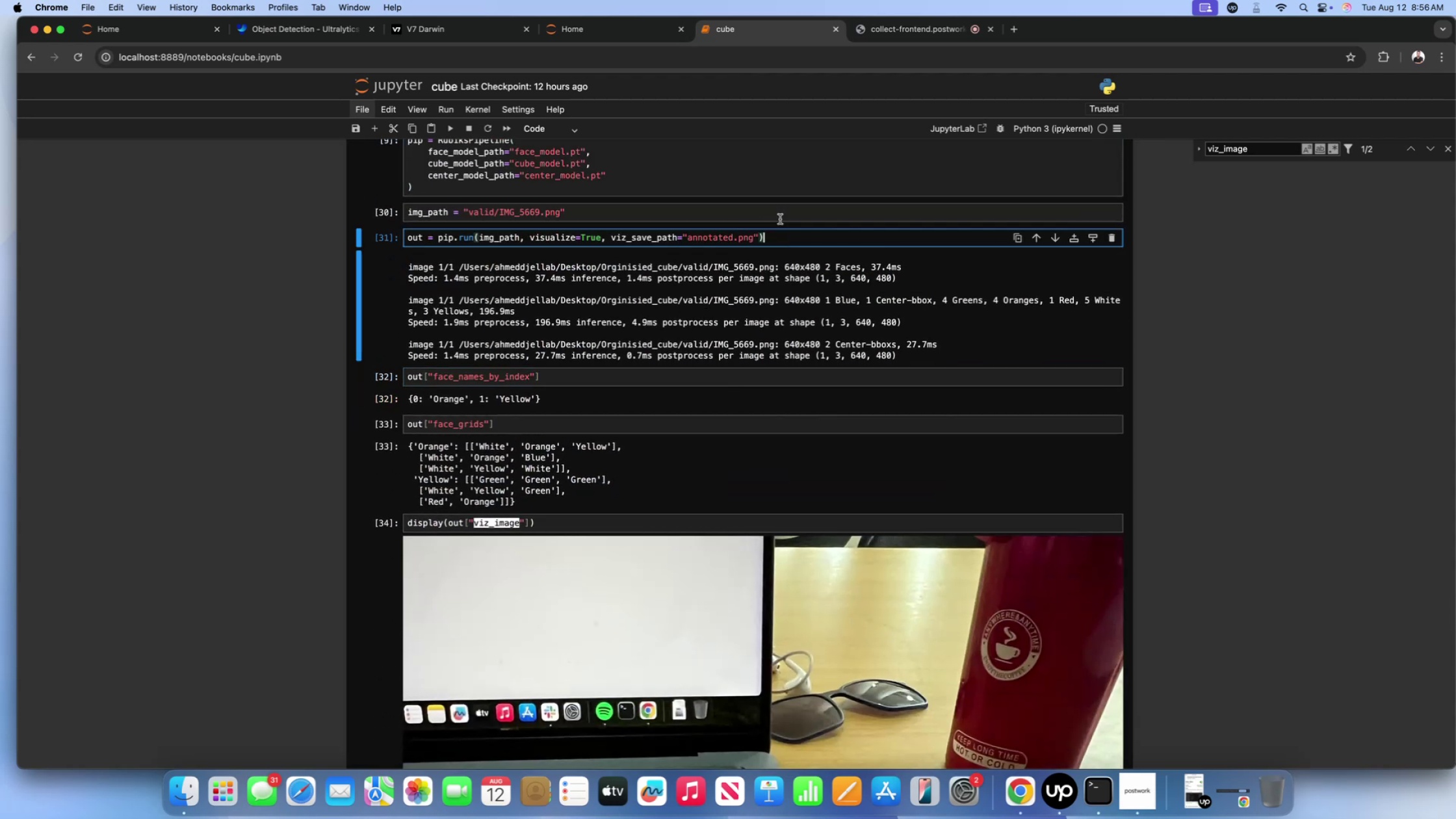 
double_click([771, 211])
 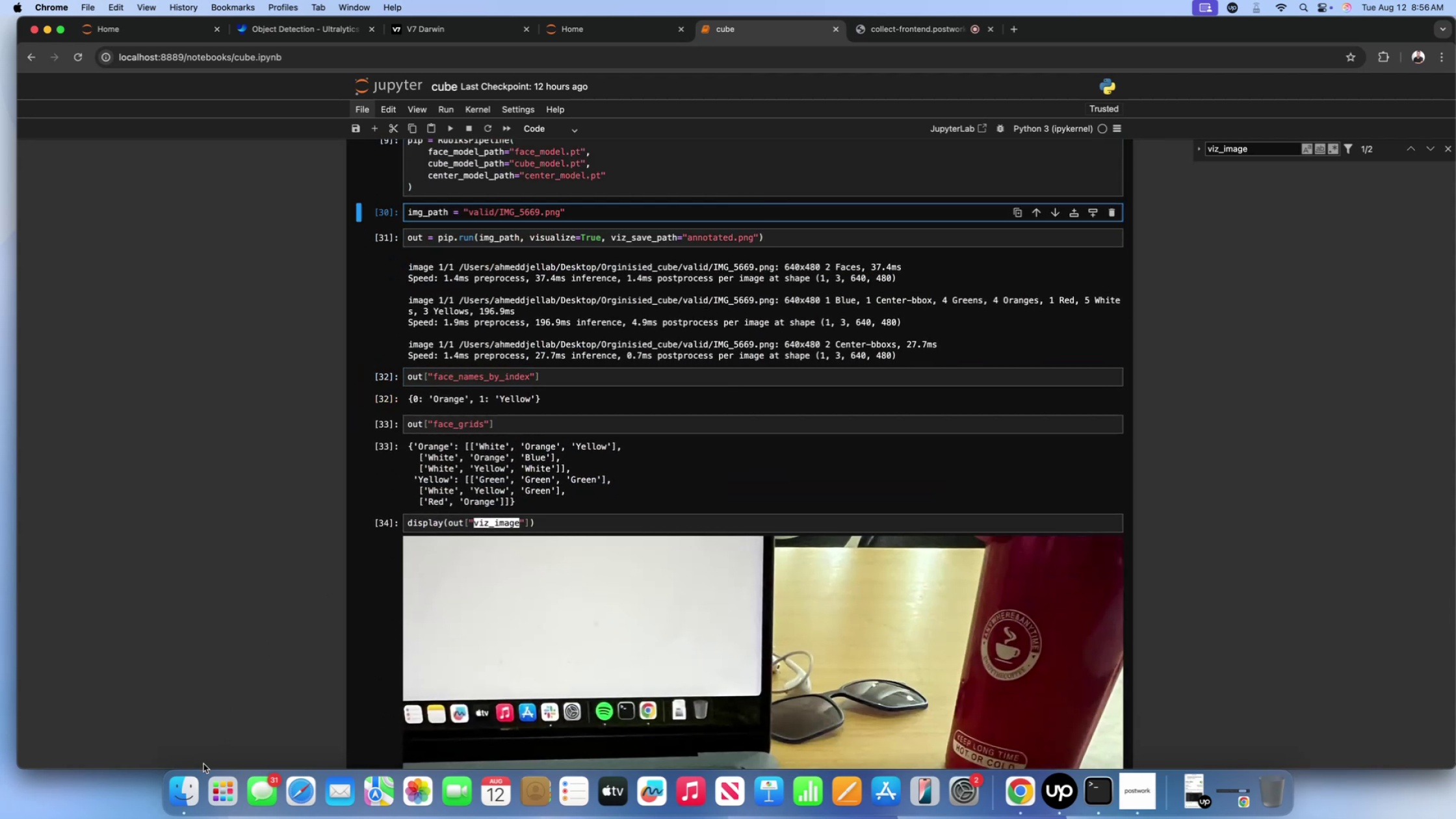 
scroll: coordinate [207, 758], scroll_direction: down, amount: 1.0
 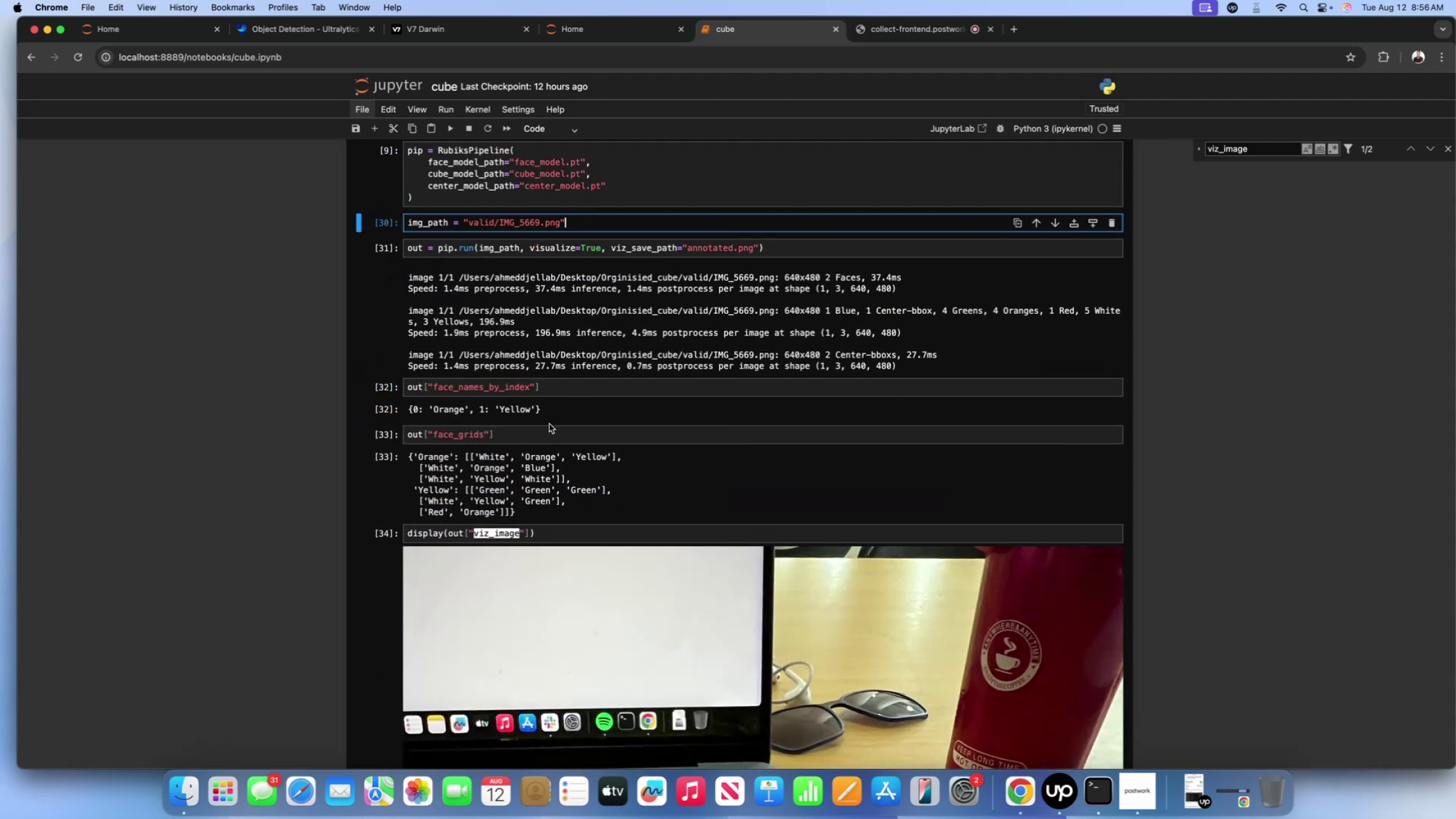 
double_click([547, 436])
 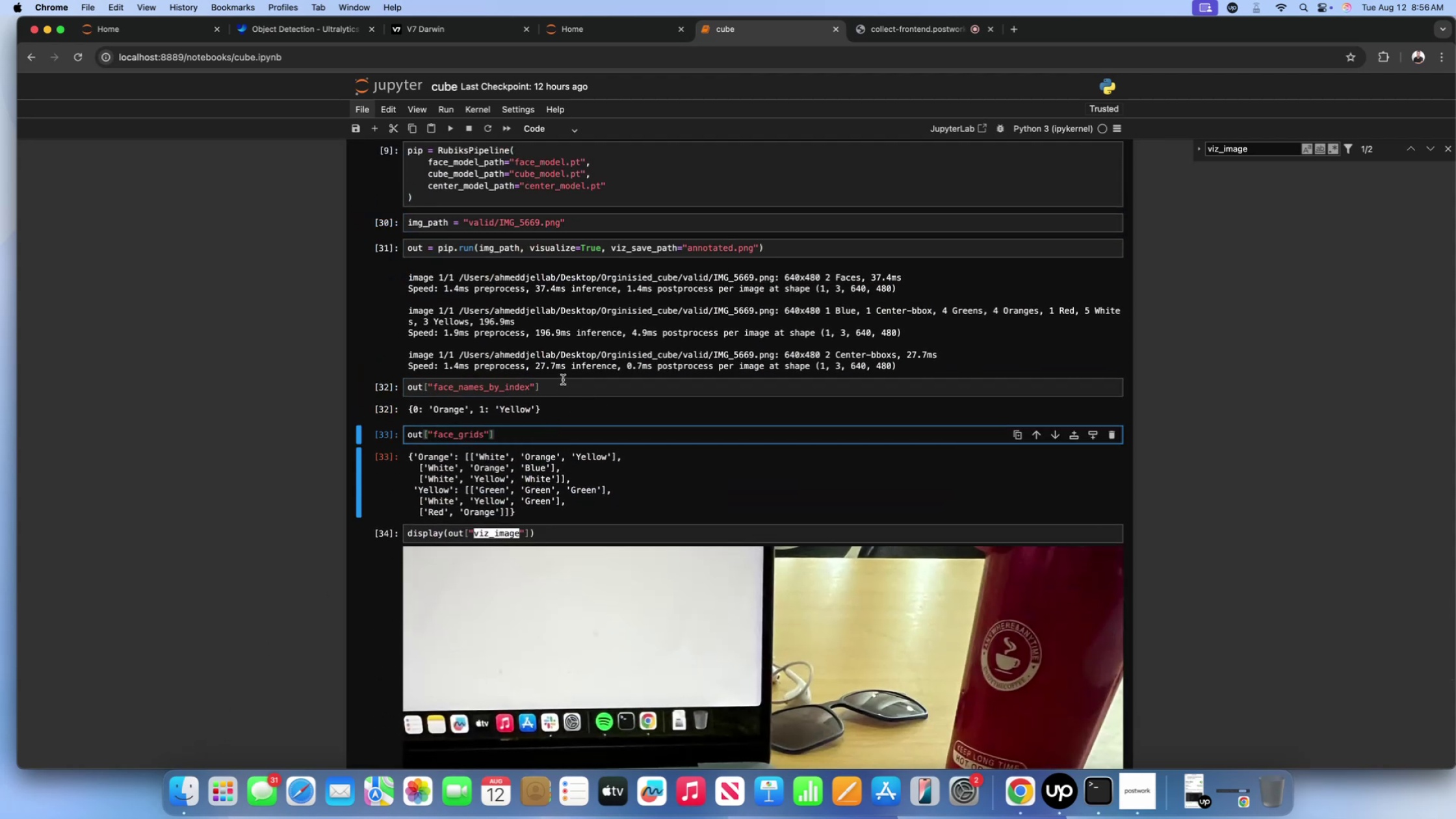 
triple_click([563, 380])
 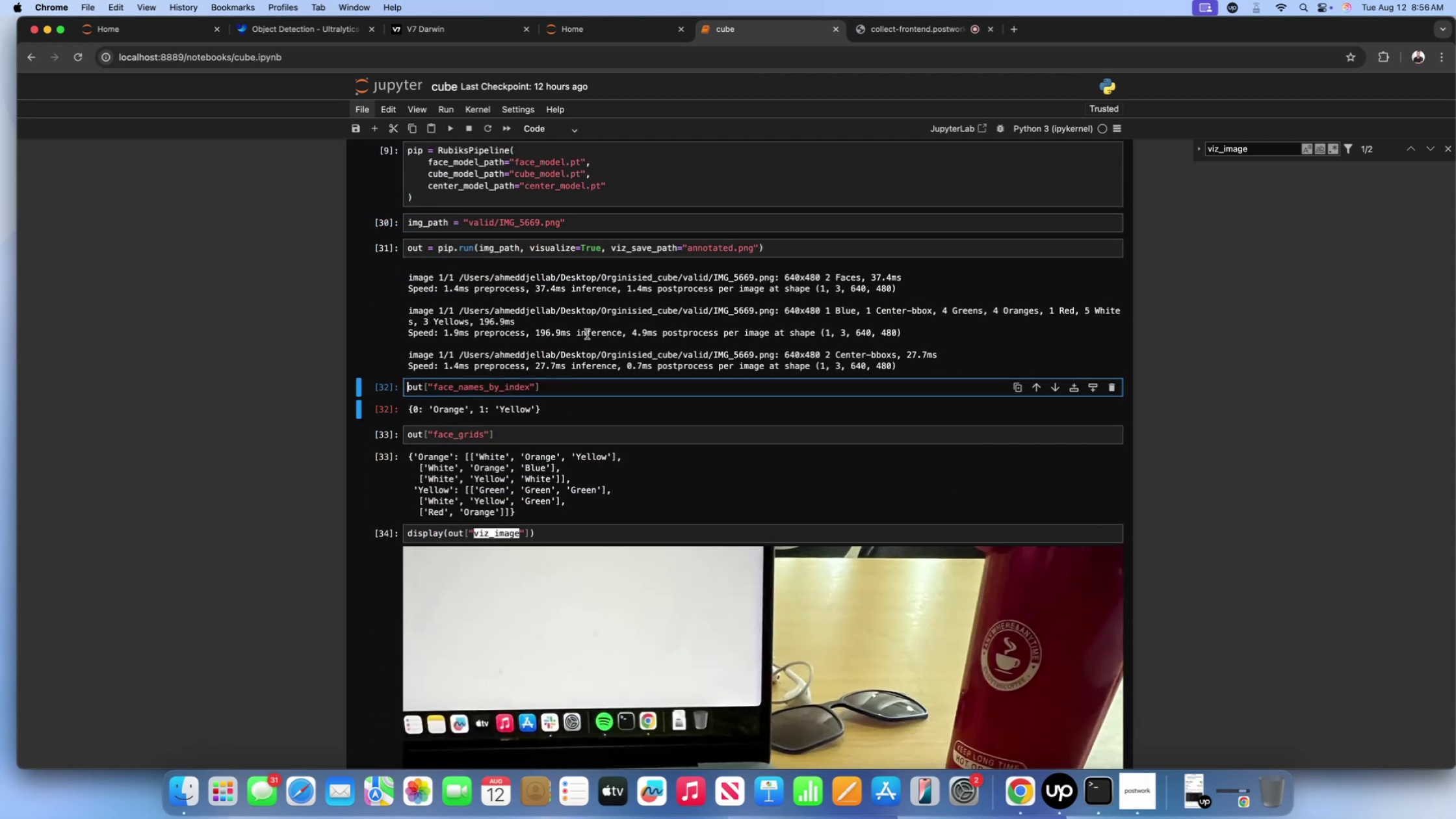 
triple_click([587, 334])
 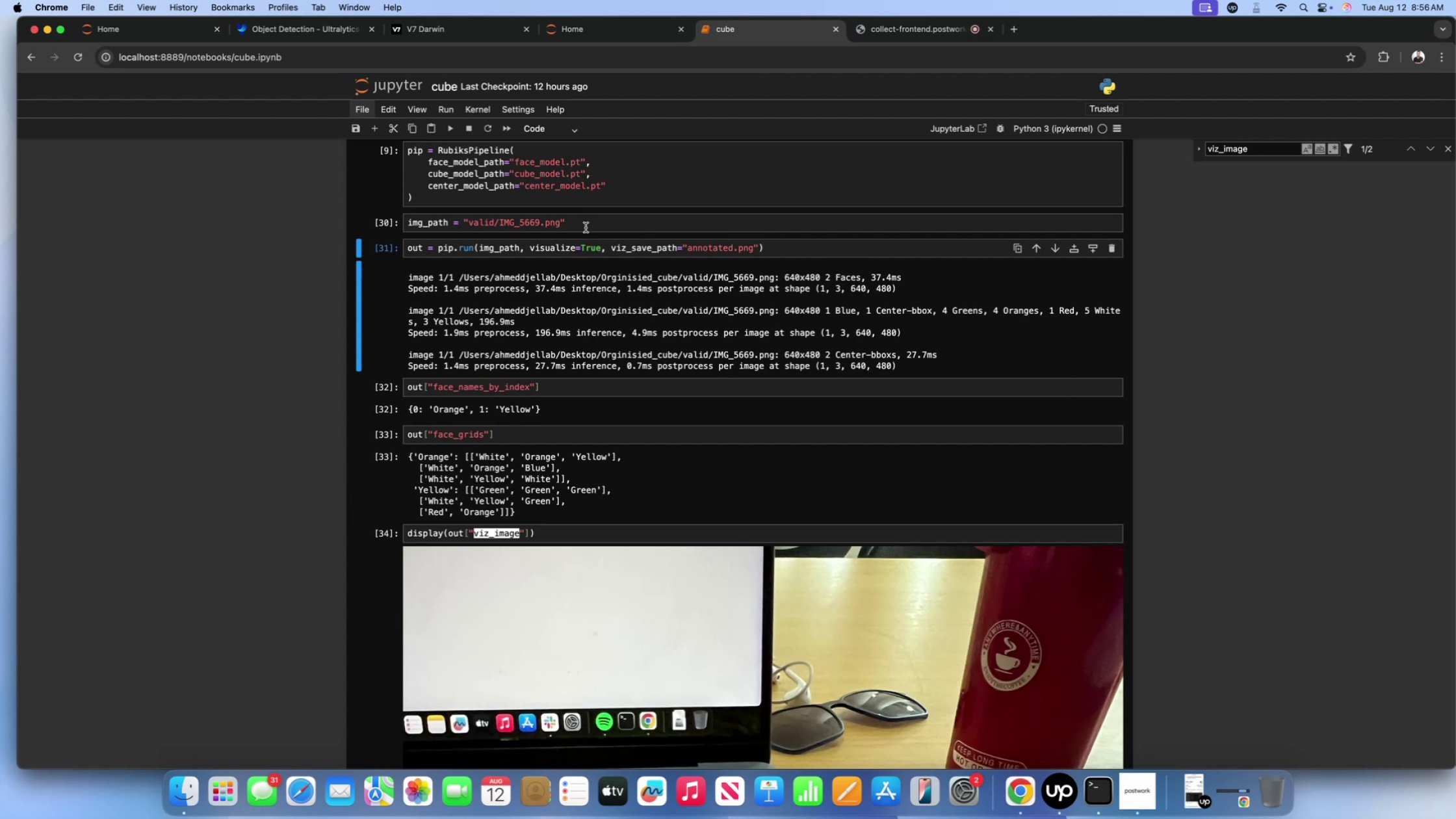 
left_click([585, 222])
 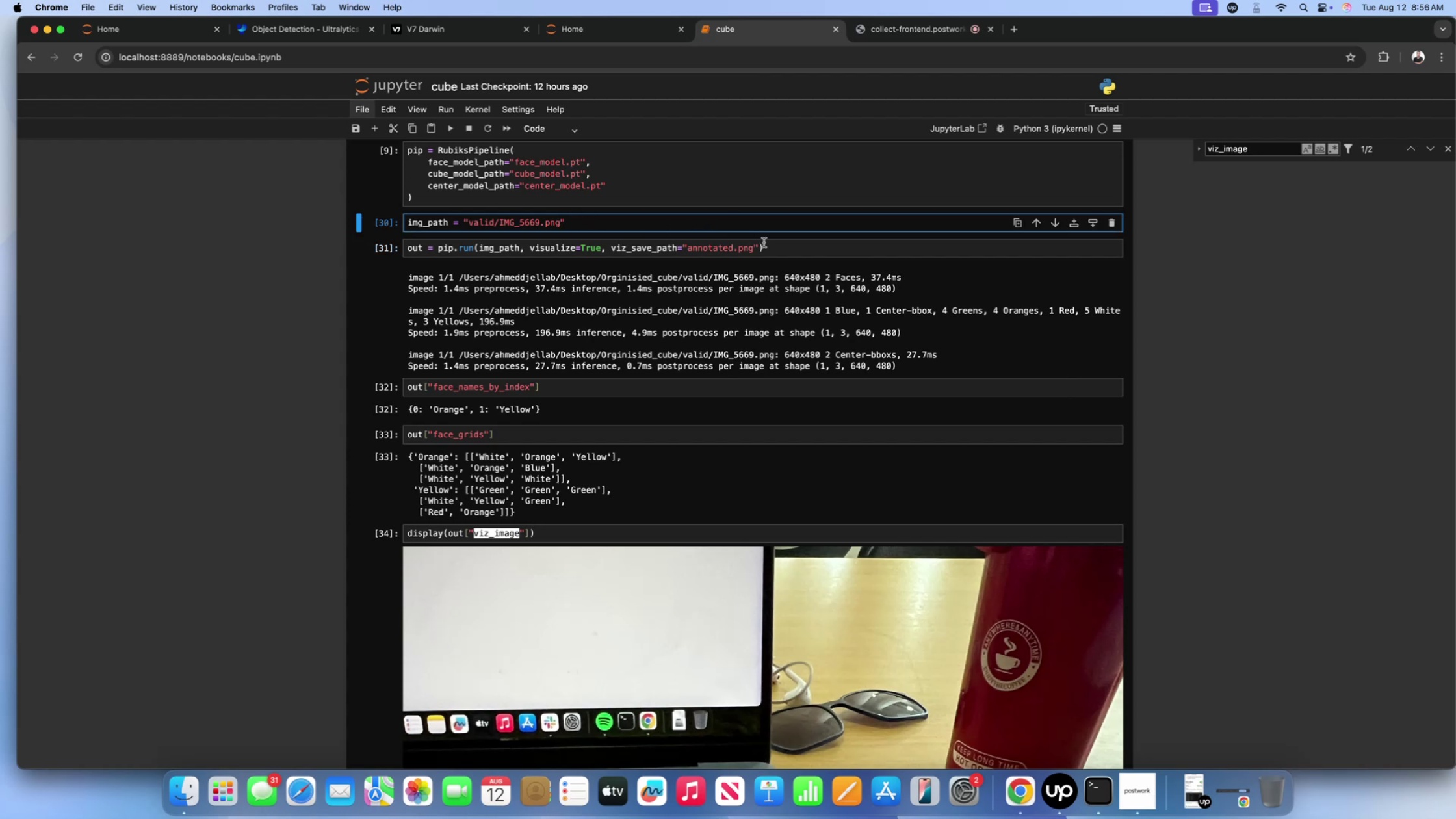 
left_click([766, 242])
 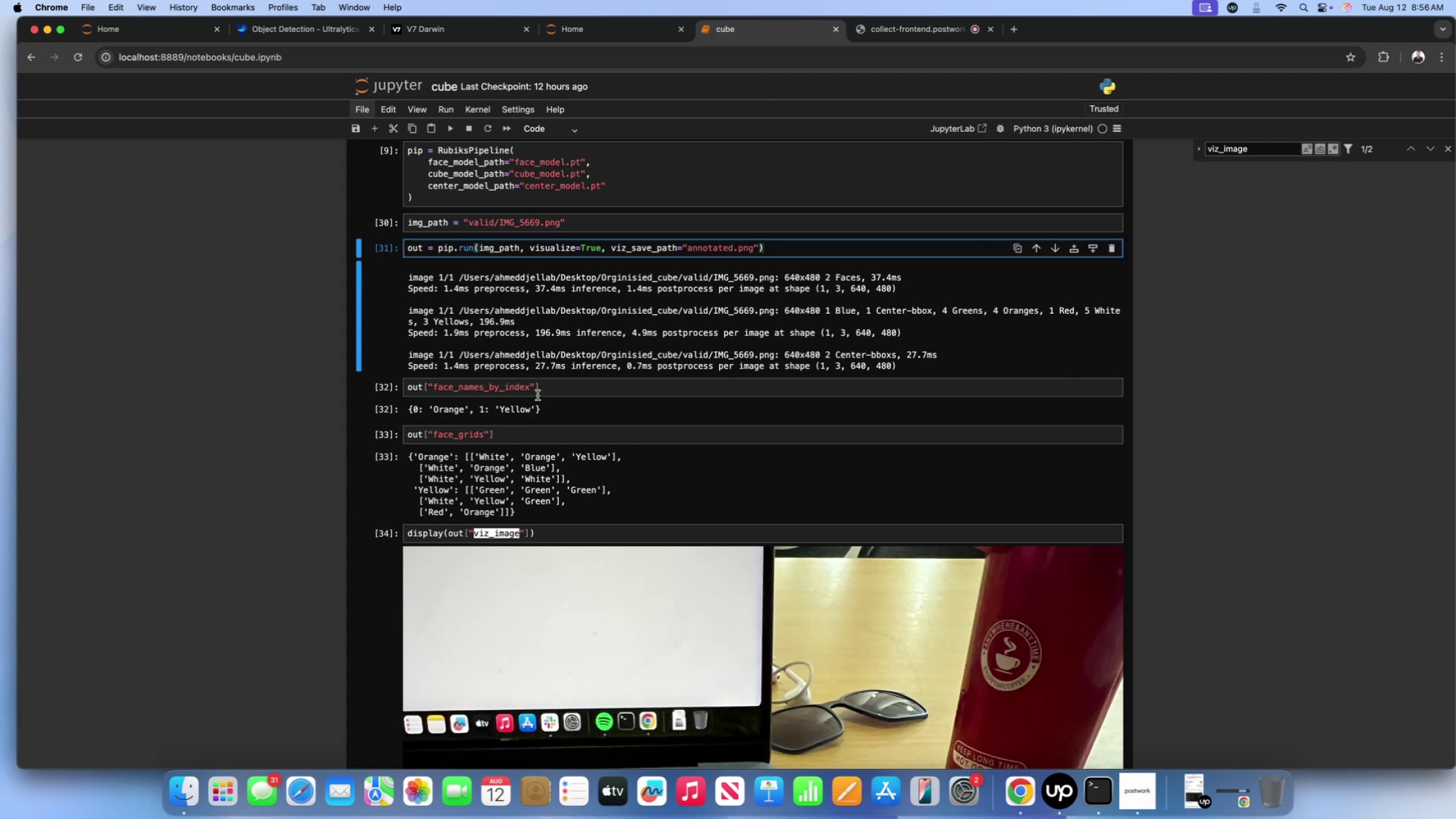 
left_click([550, 385])
 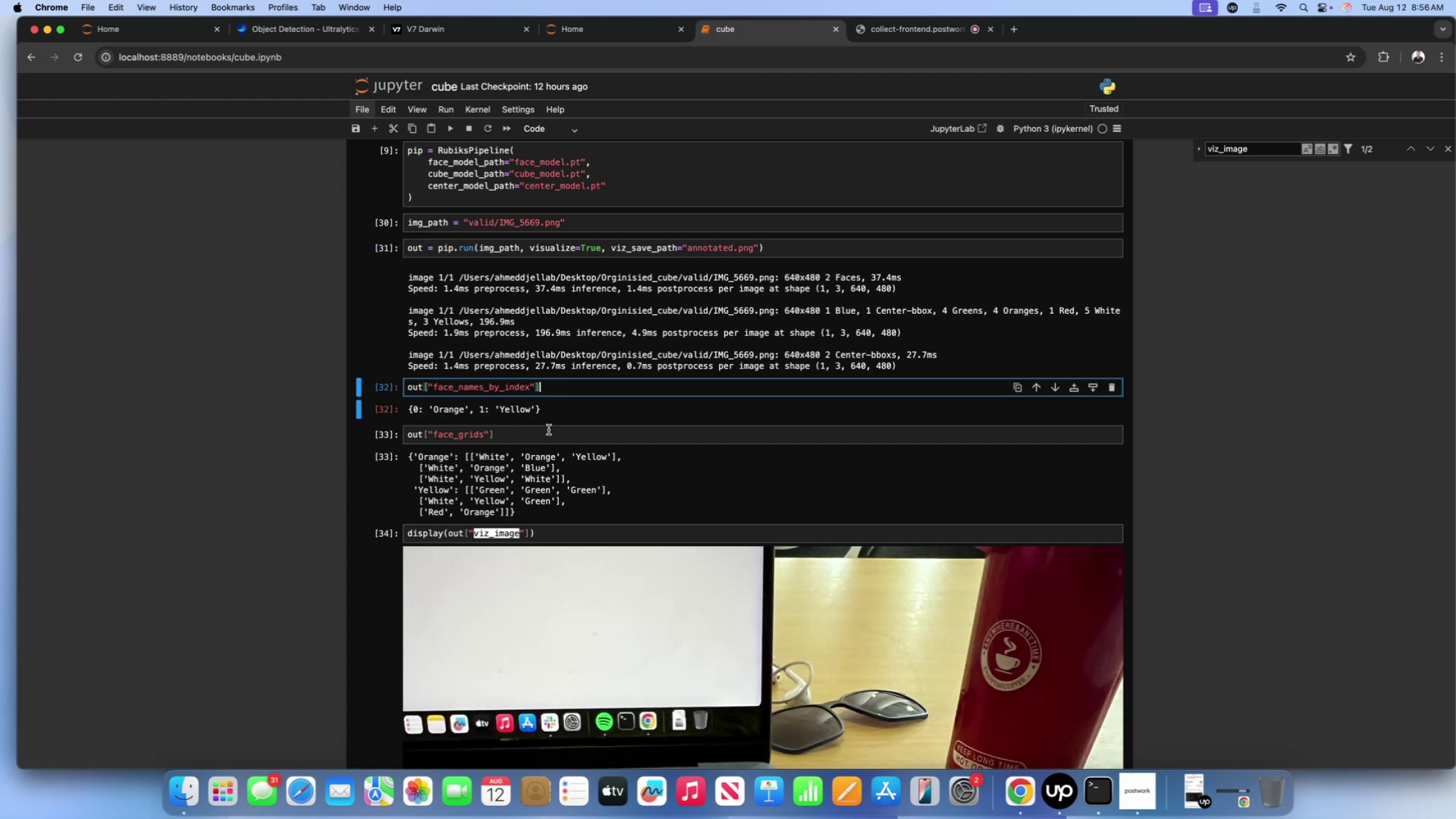 
left_click([549, 430])
 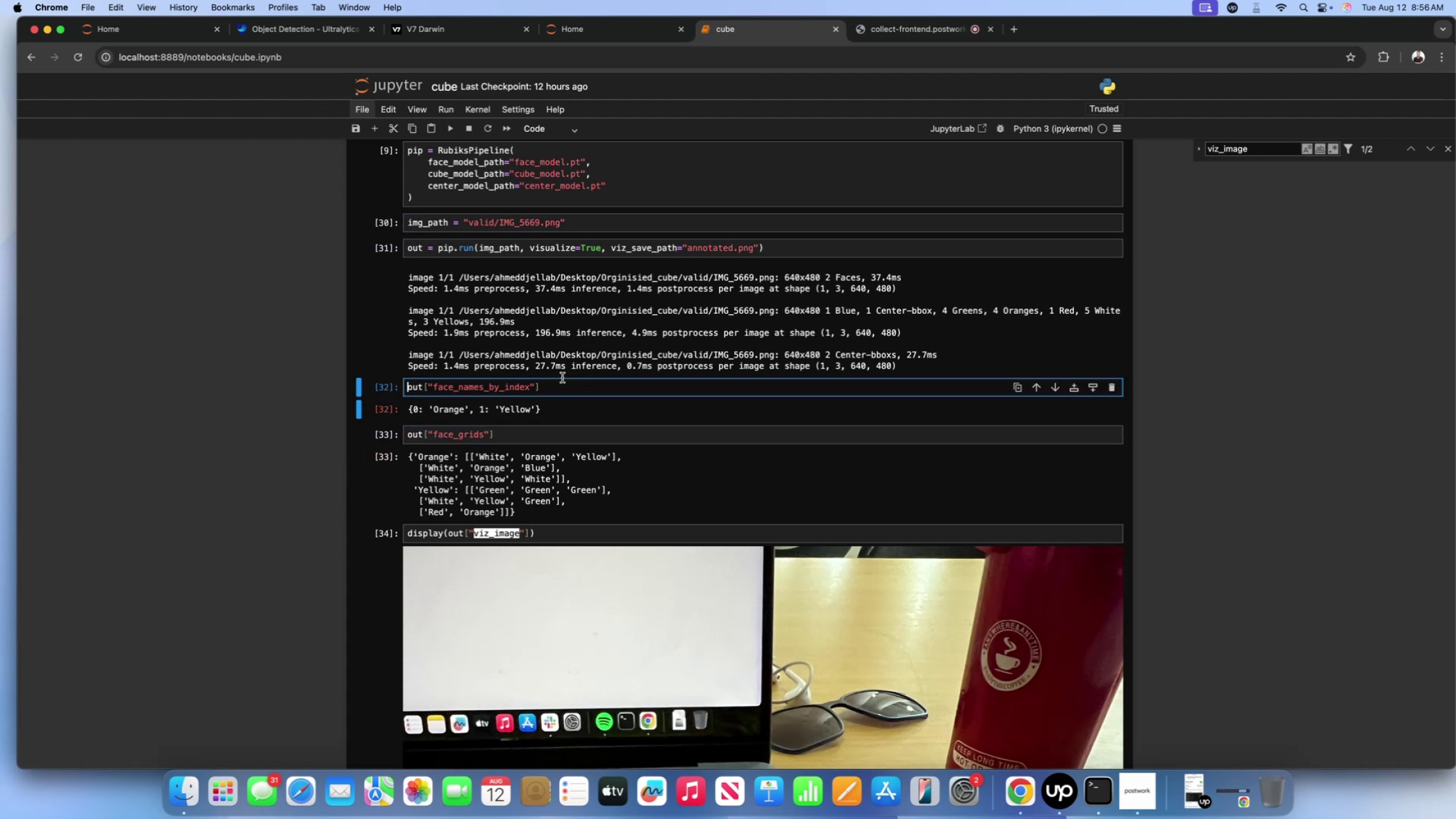 
double_click([562, 345])
 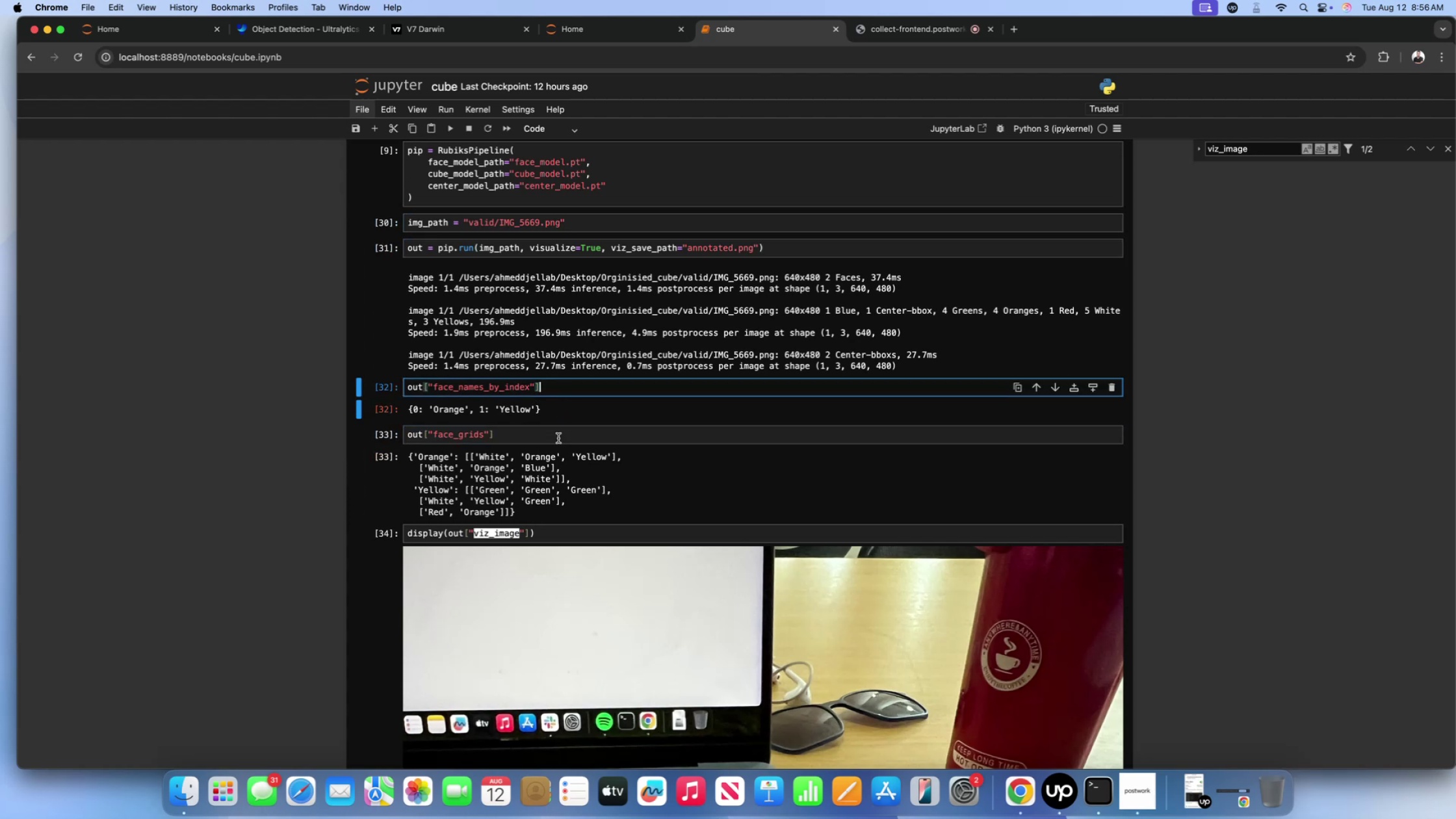 
double_click([556, 447])
 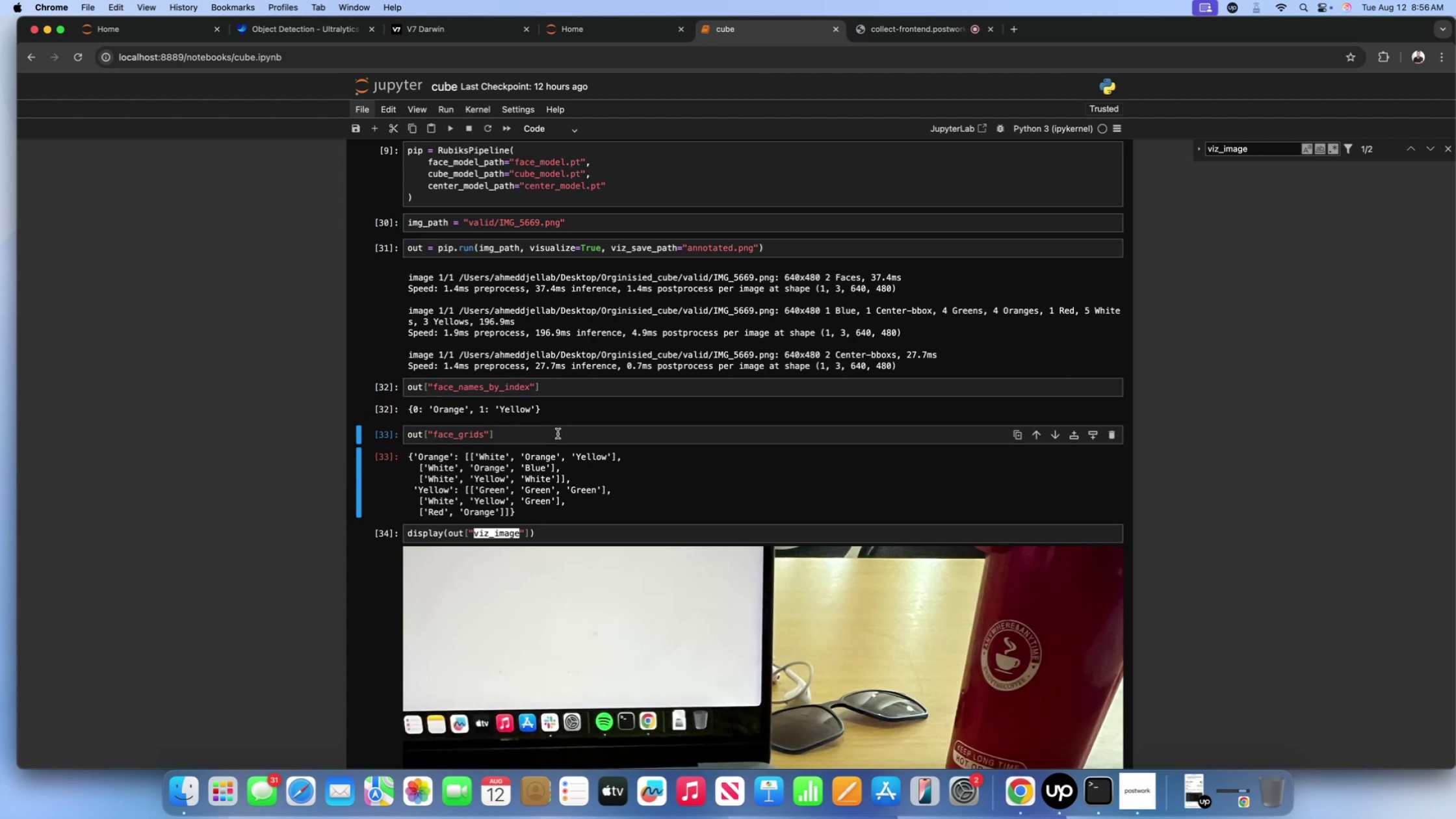 
triple_click([558, 434])
 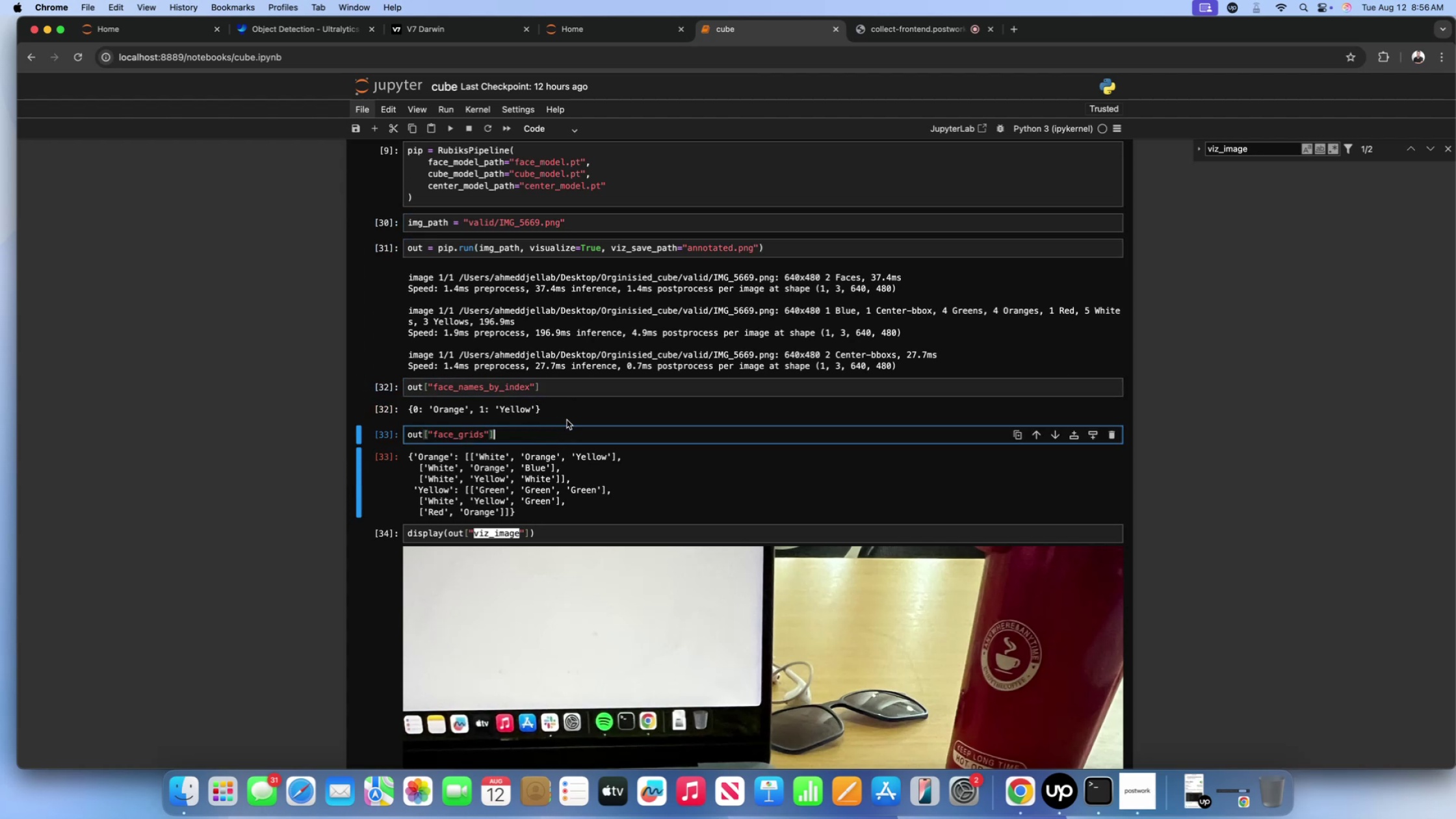 
double_click([570, 384])
 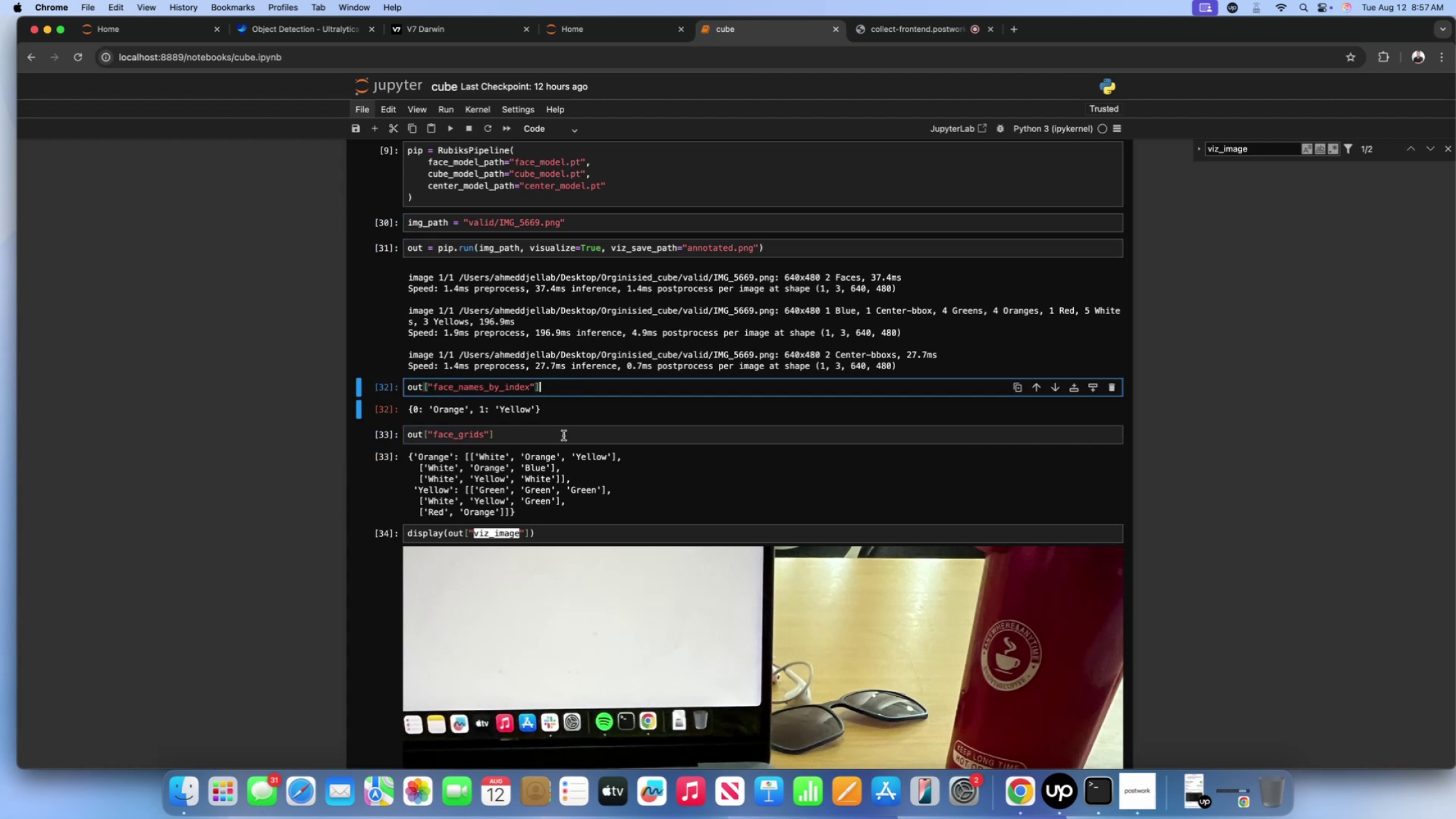 
triple_click([564, 436])
 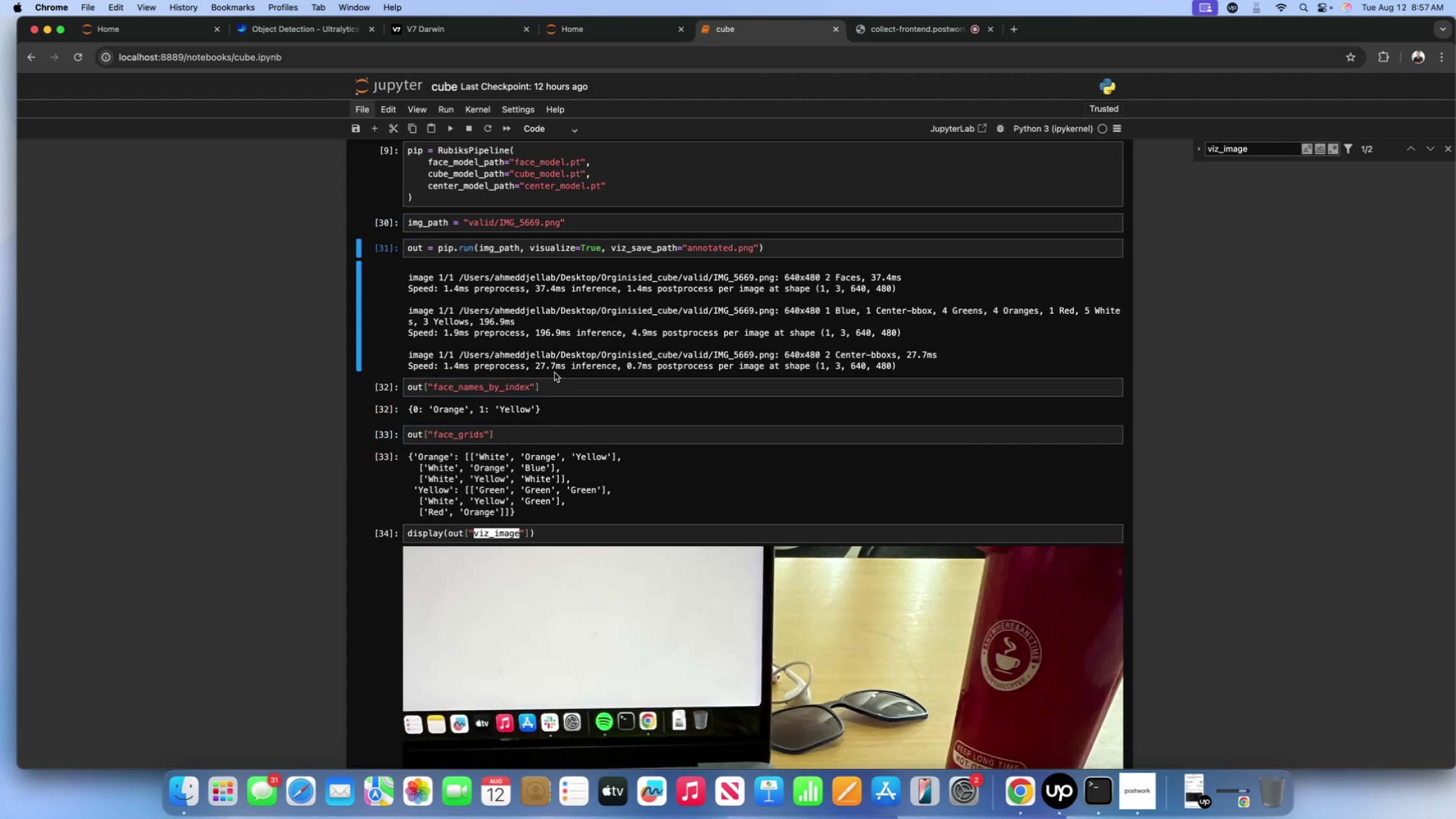 
triple_click([554, 372])
 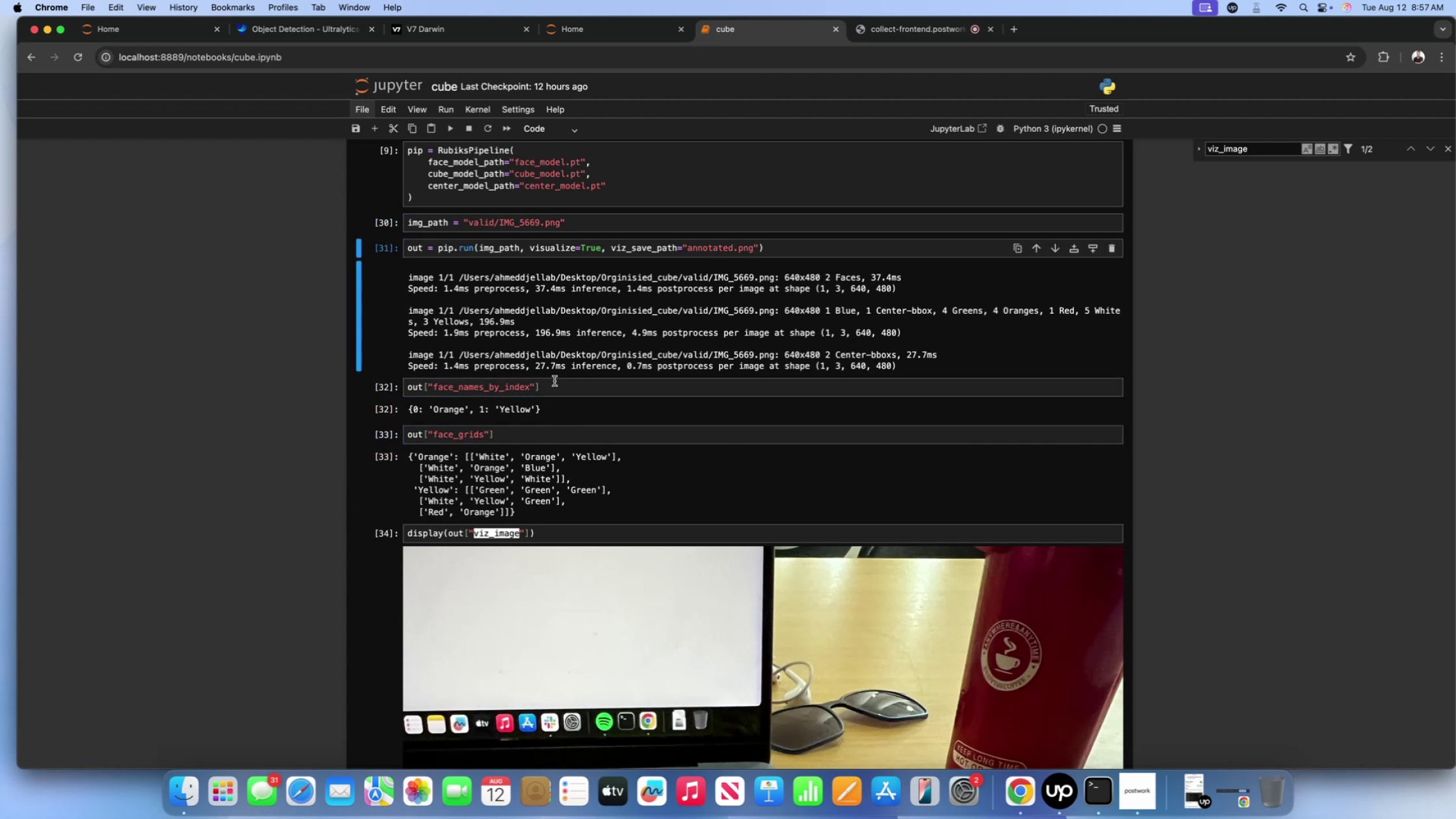 
left_click([554, 381])
 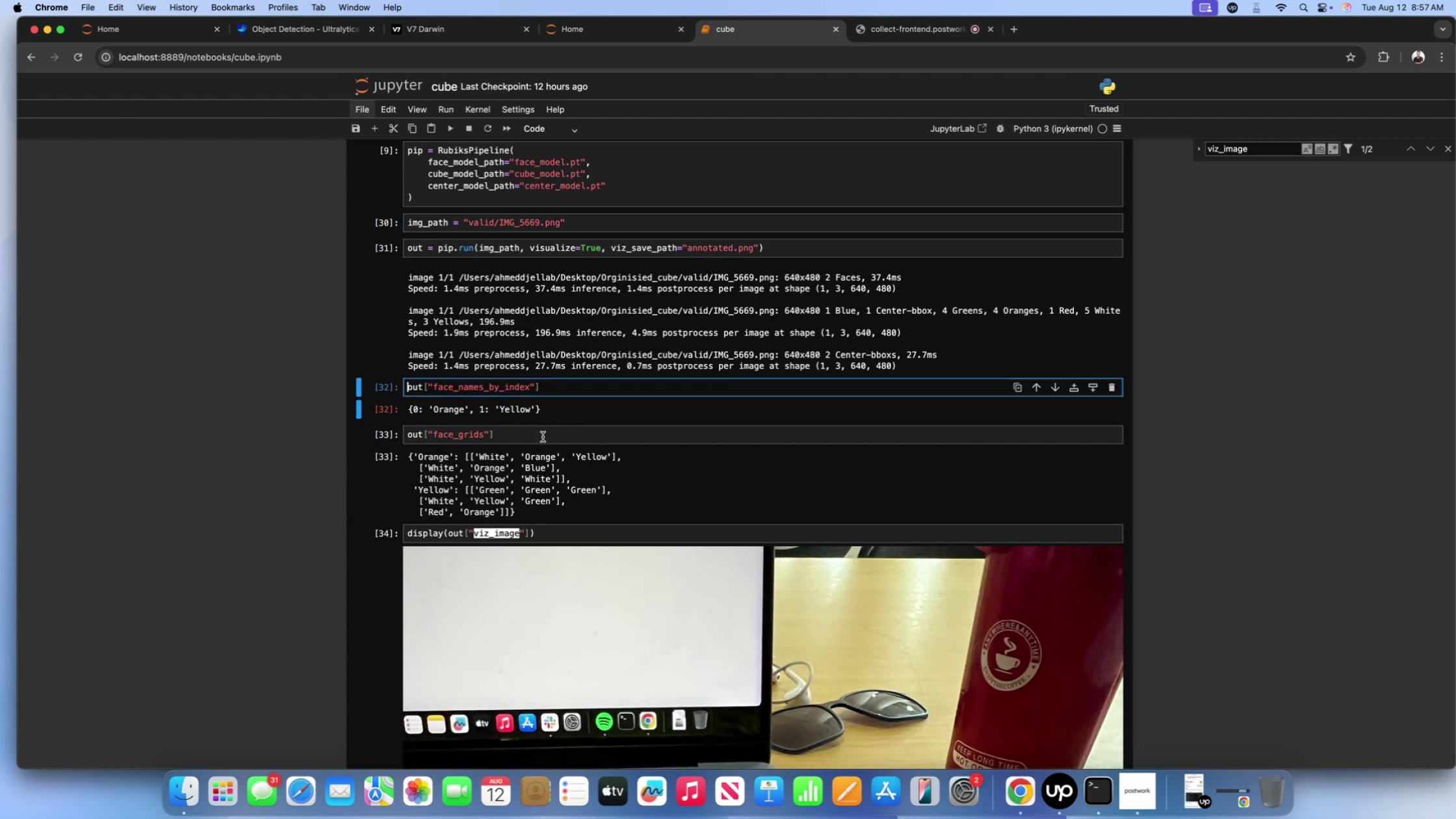 
left_click([542, 437])
 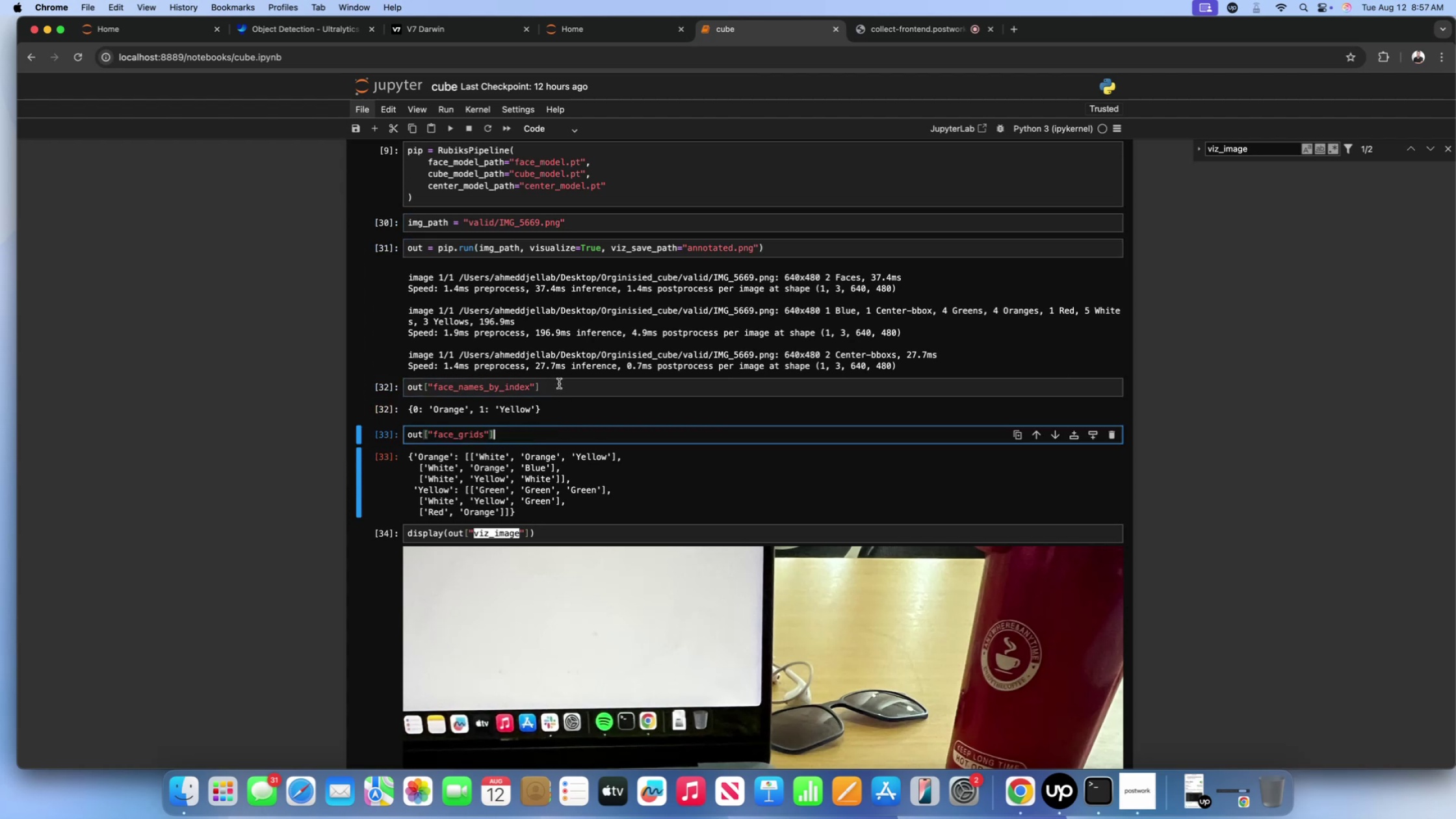 
left_click([559, 384])
 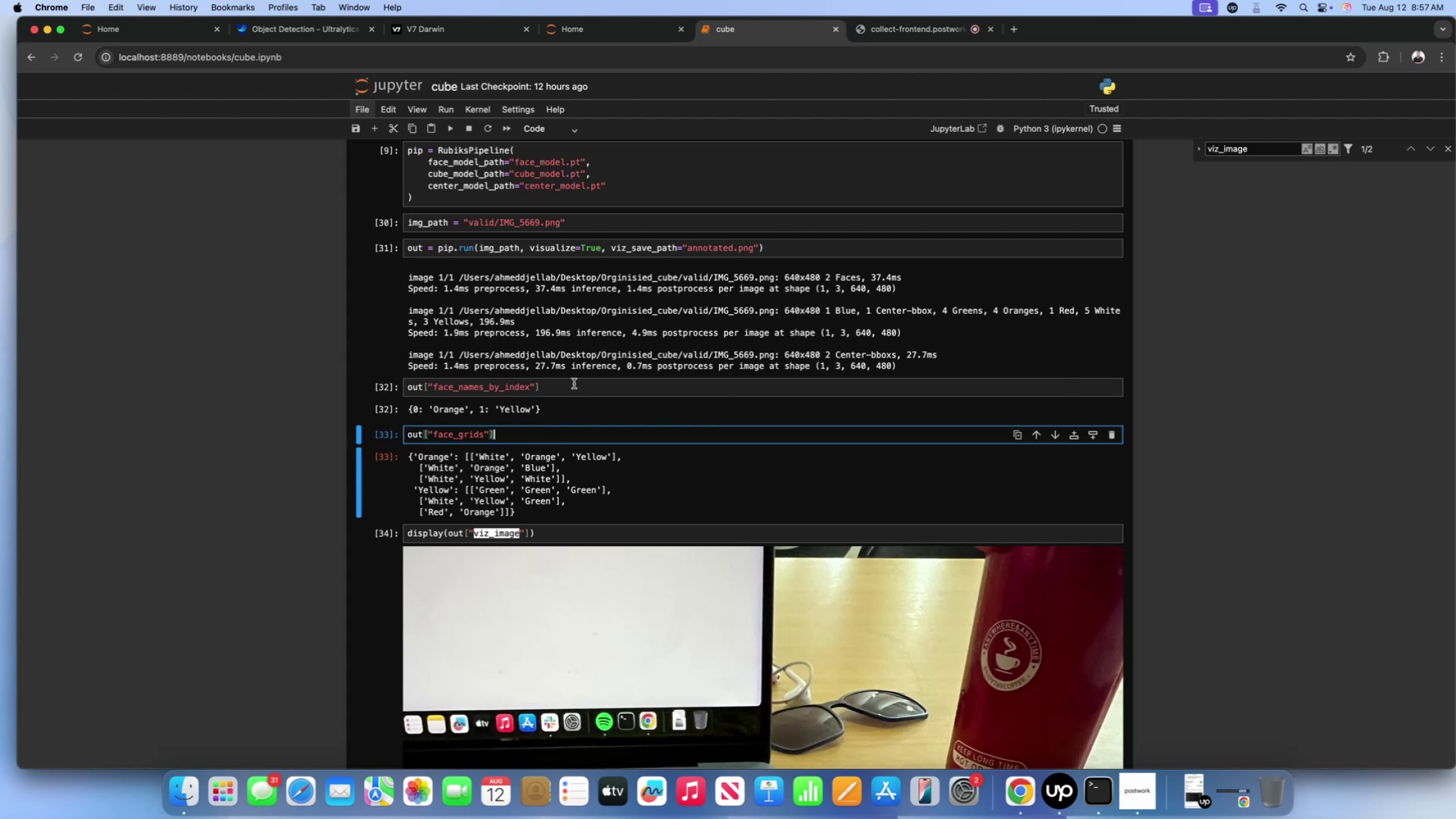 
double_click([575, 382])
 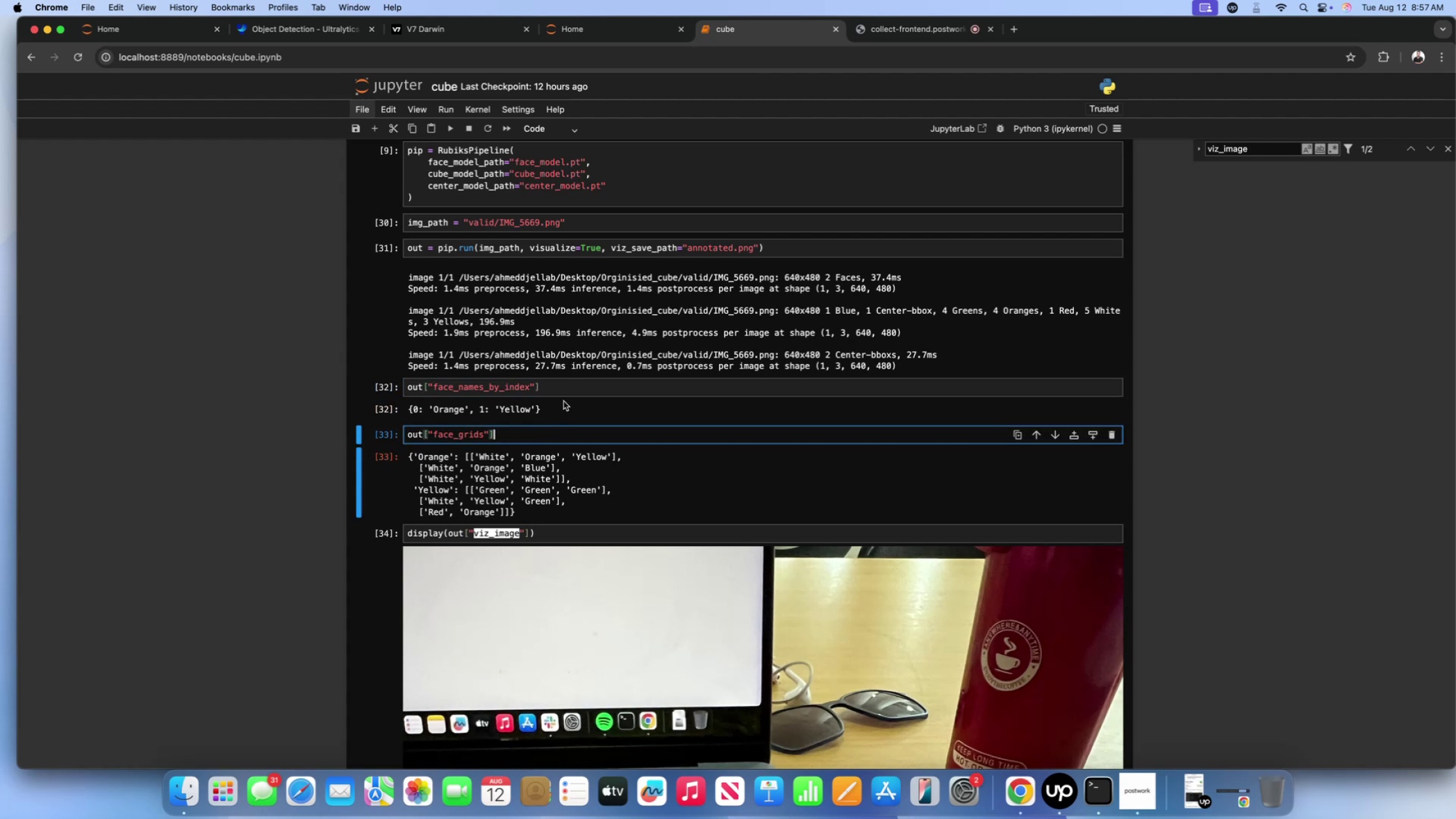 
double_click([573, 384])
 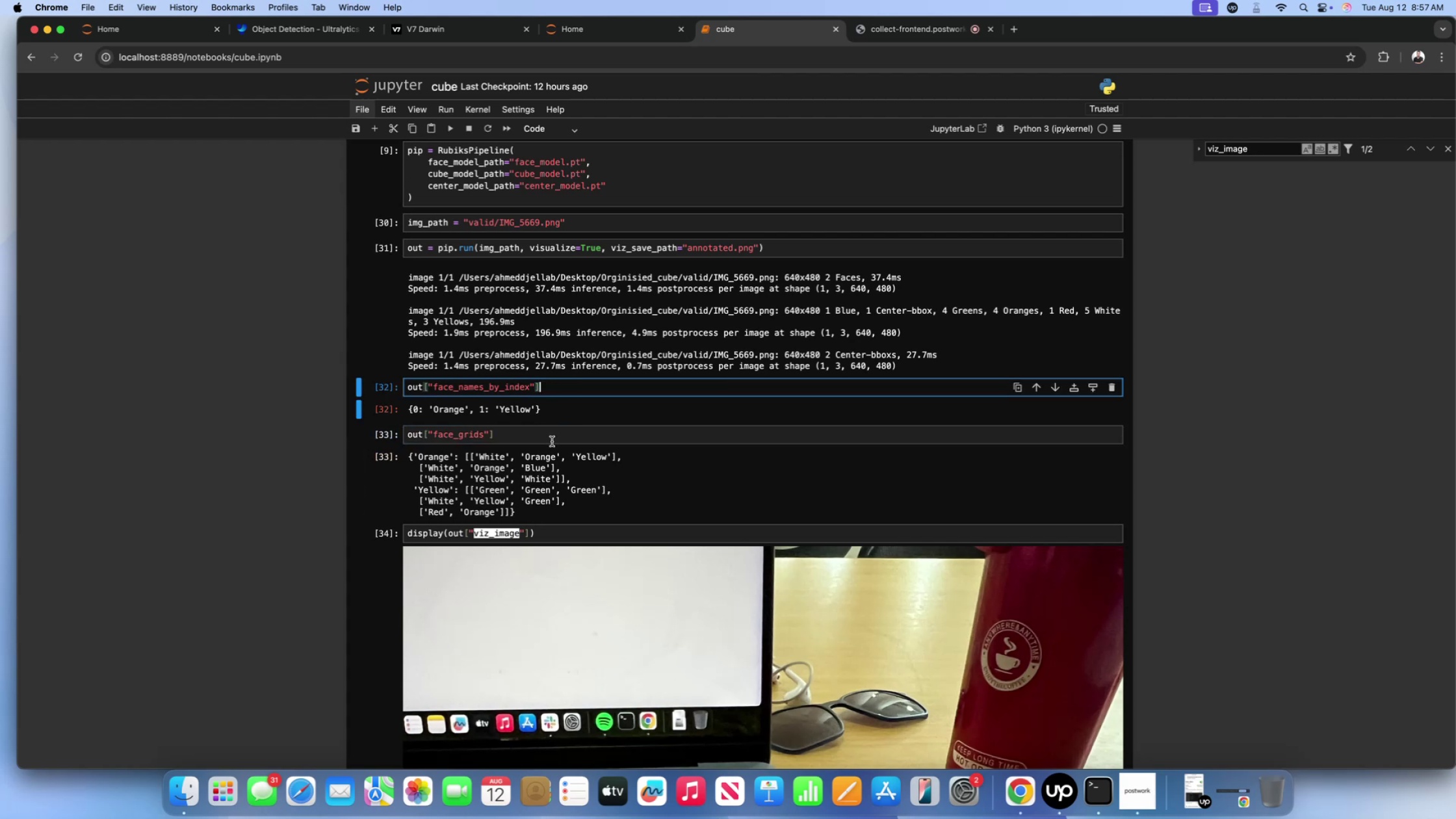 
triple_click([552, 441])
 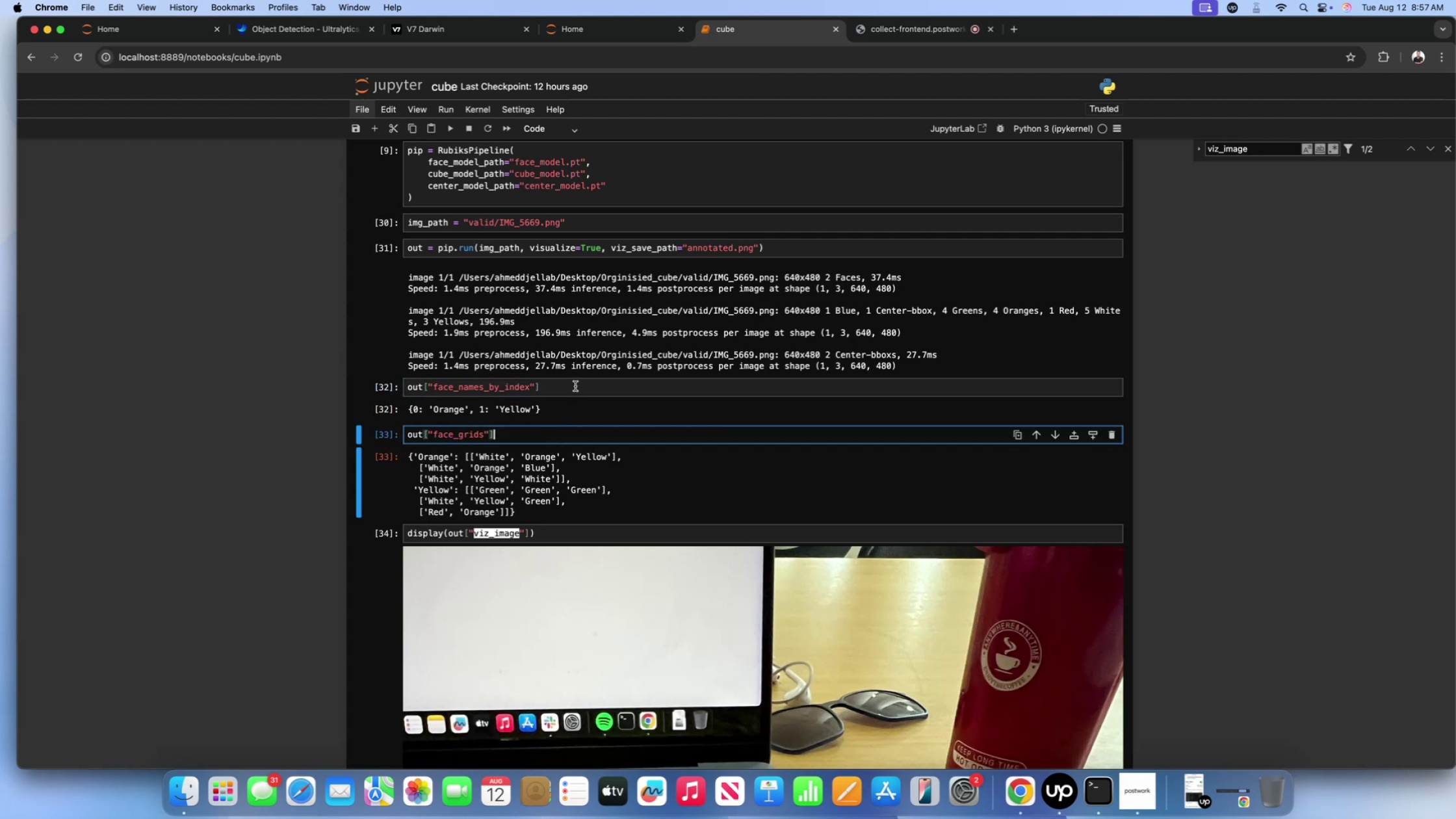 
left_click([575, 386])
 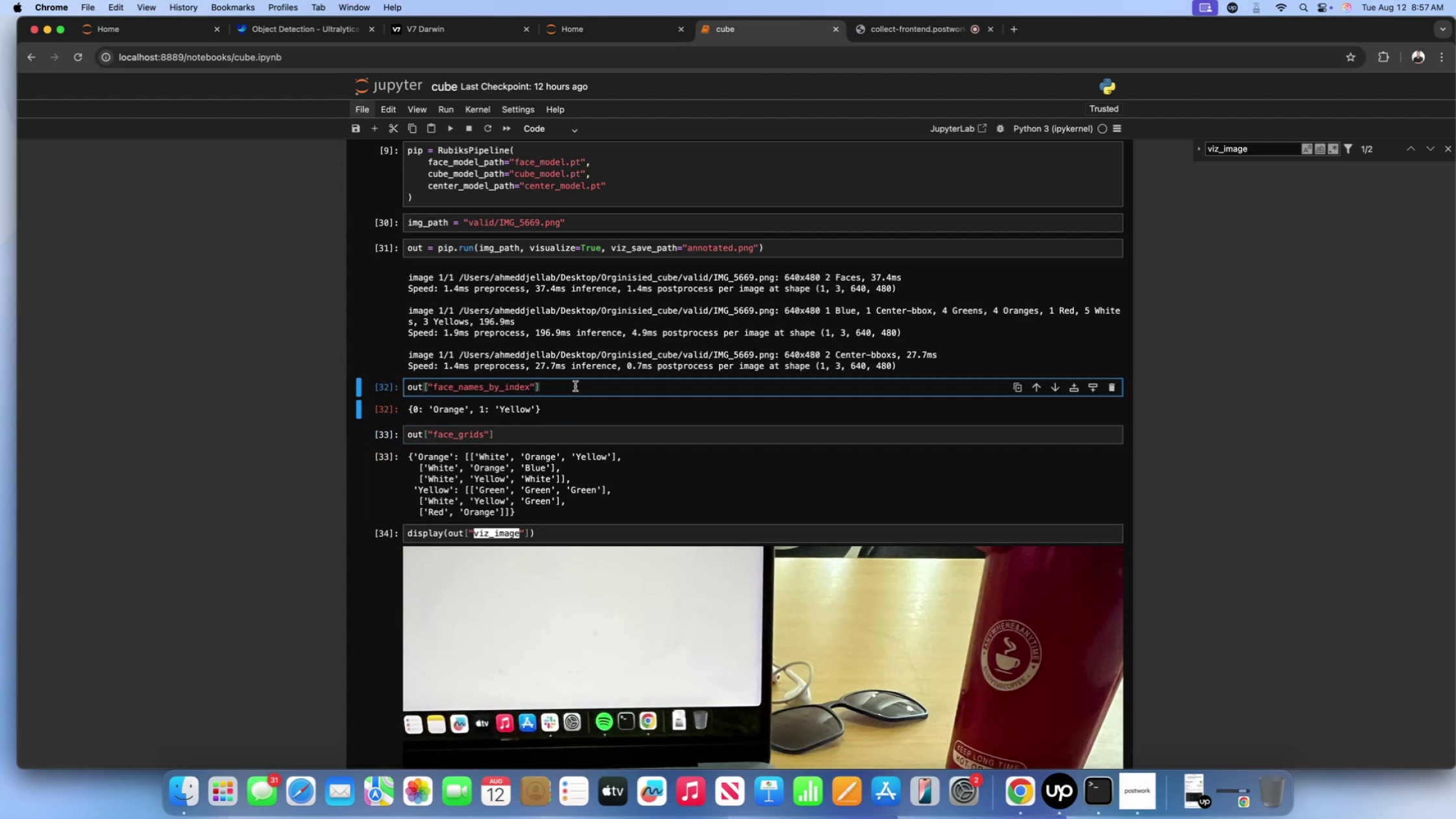 
left_click([900, 37])
 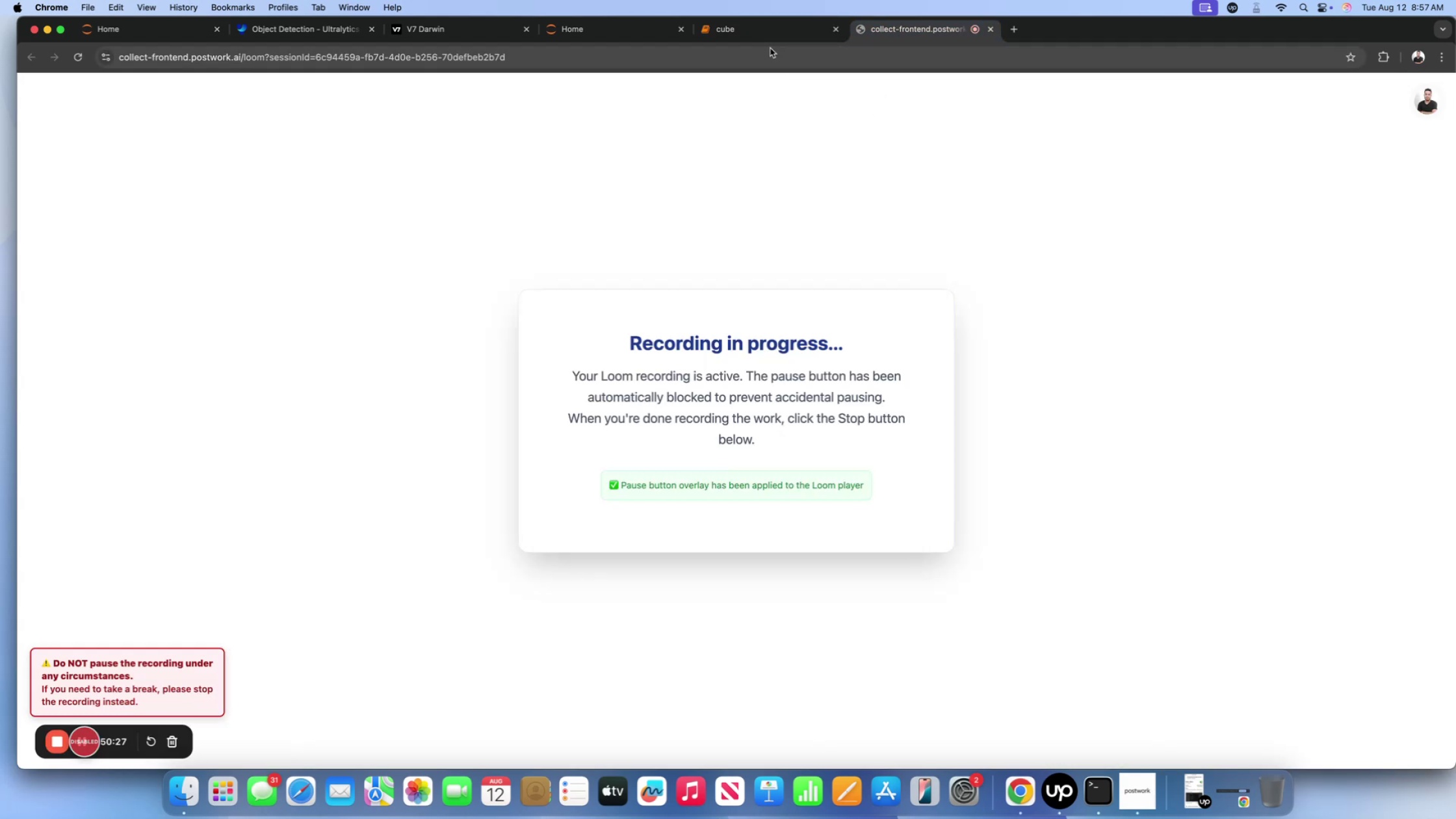 
left_click([762, 36])
 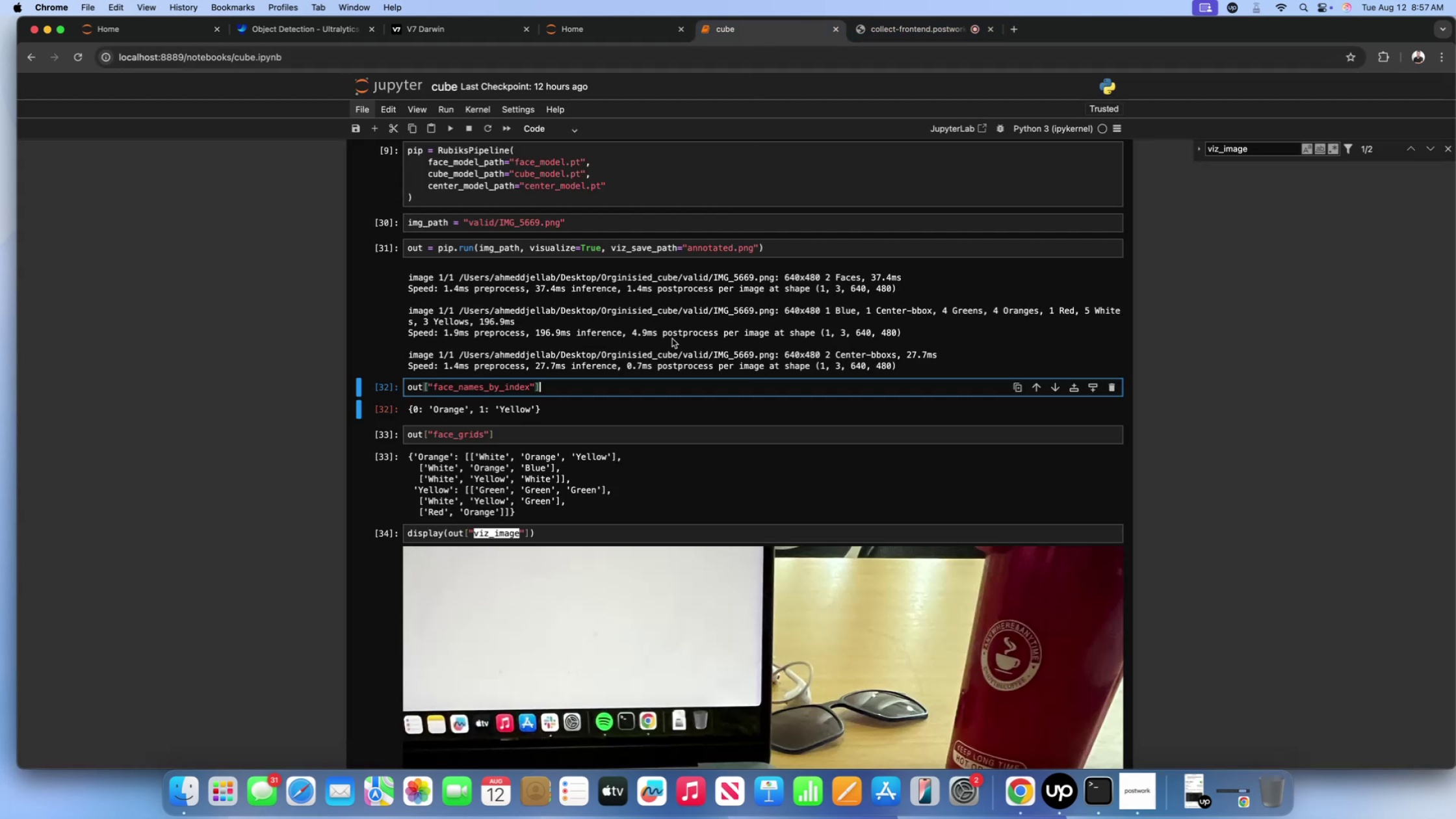 
scroll: coordinate [672, 339], scroll_direction: up, amount: 16.0
 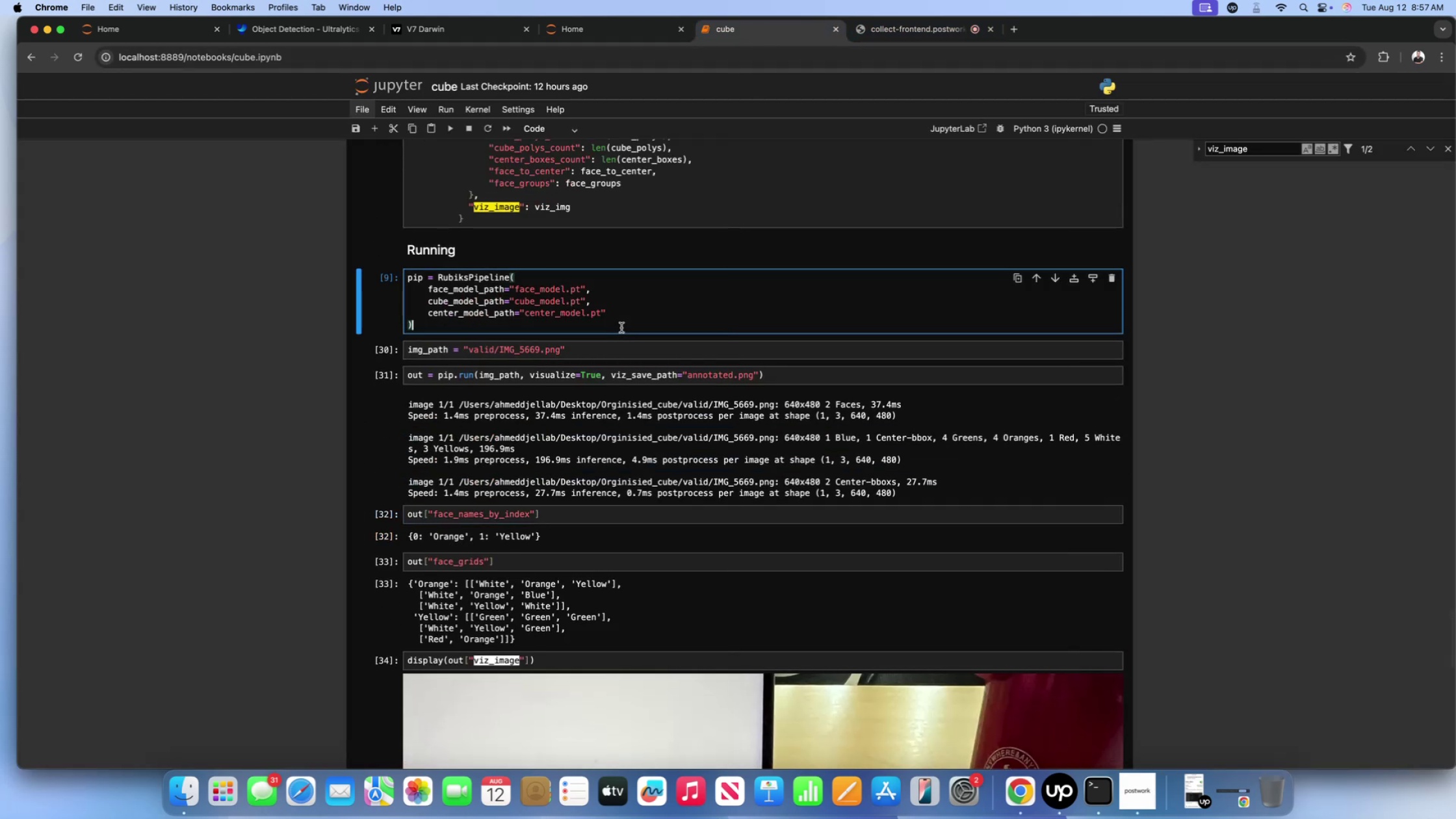 
double_click([617, 312])
 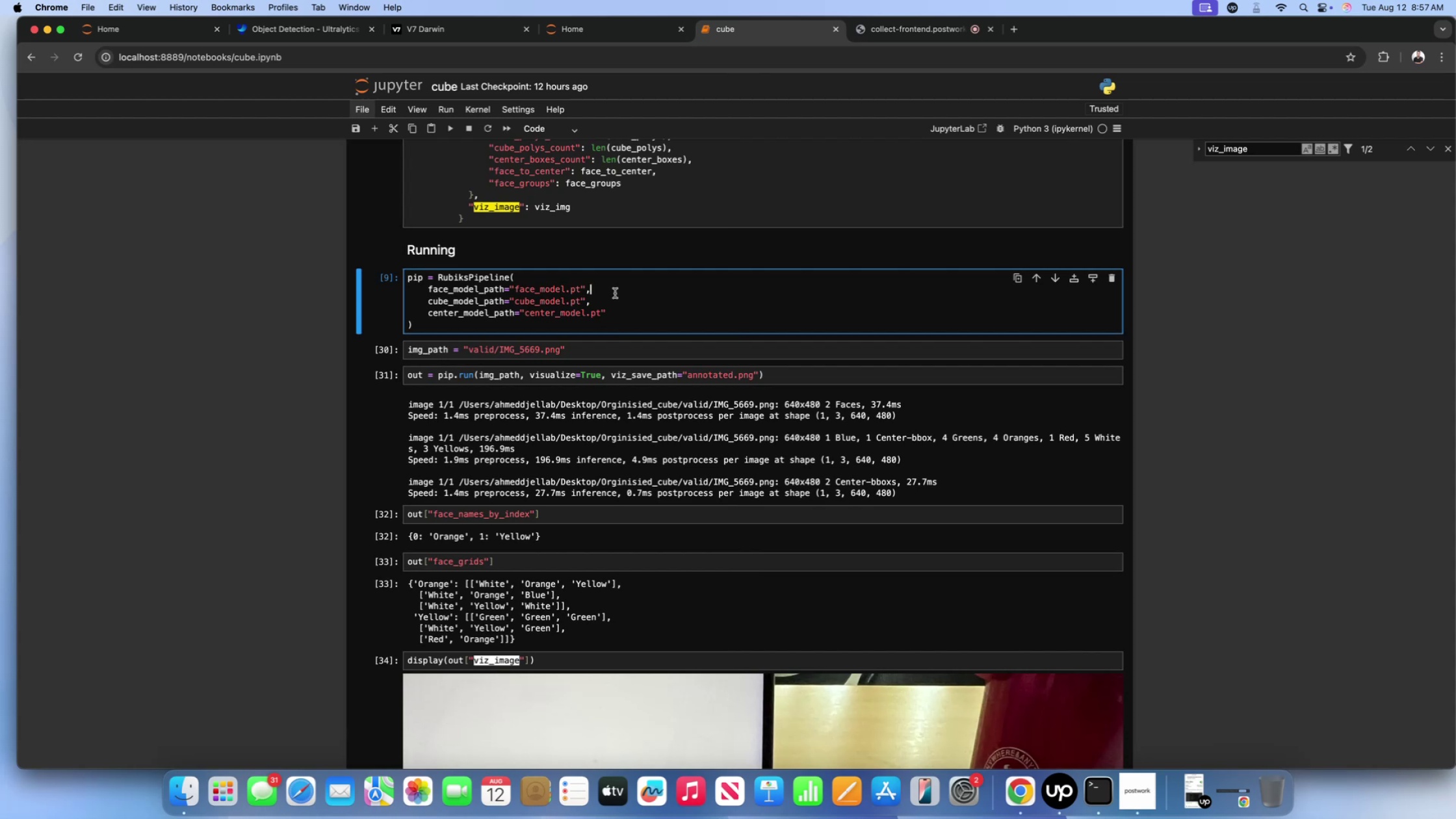 
triple_click([615, 293])
 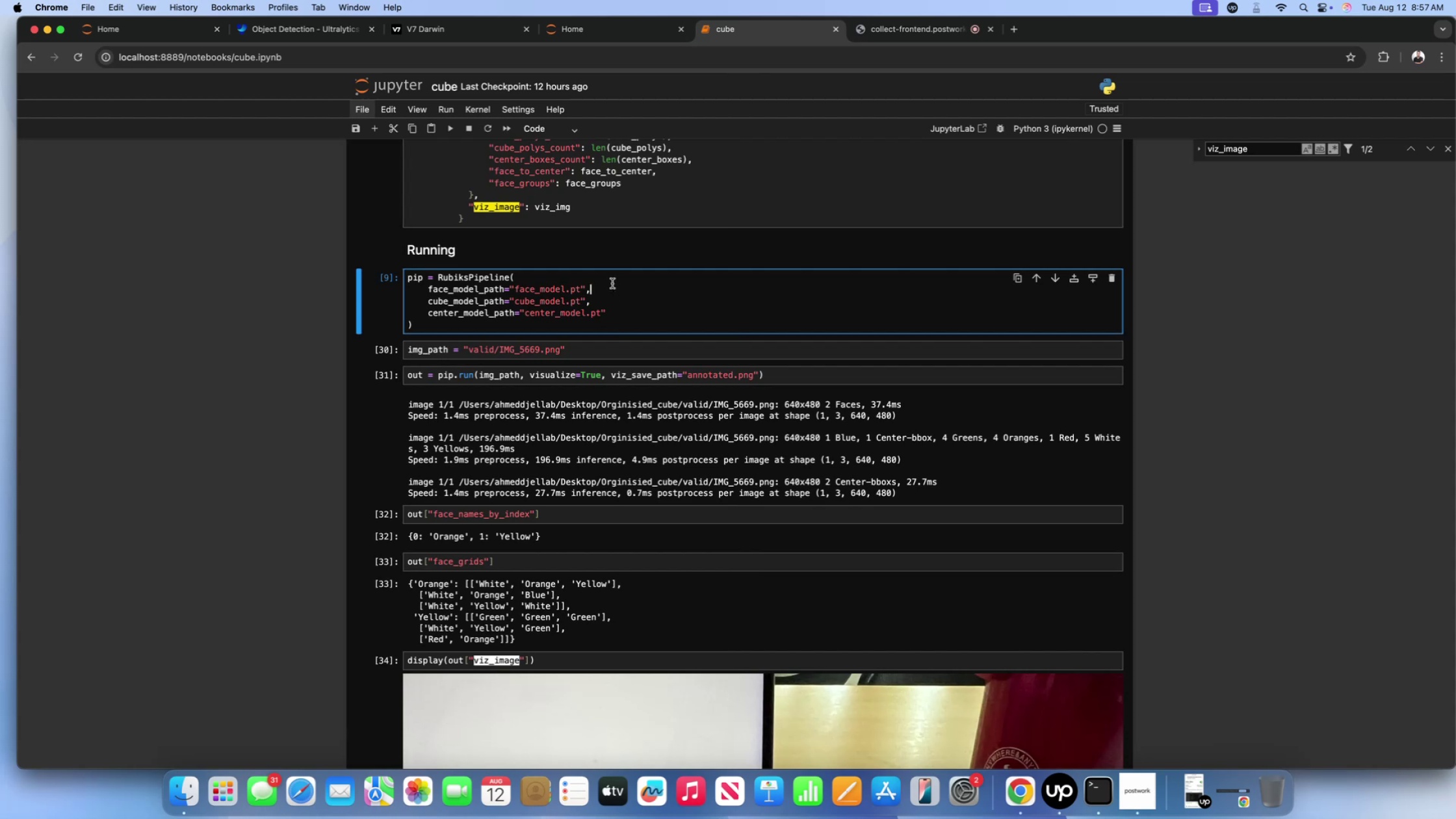 
triple_click([612, 283])
 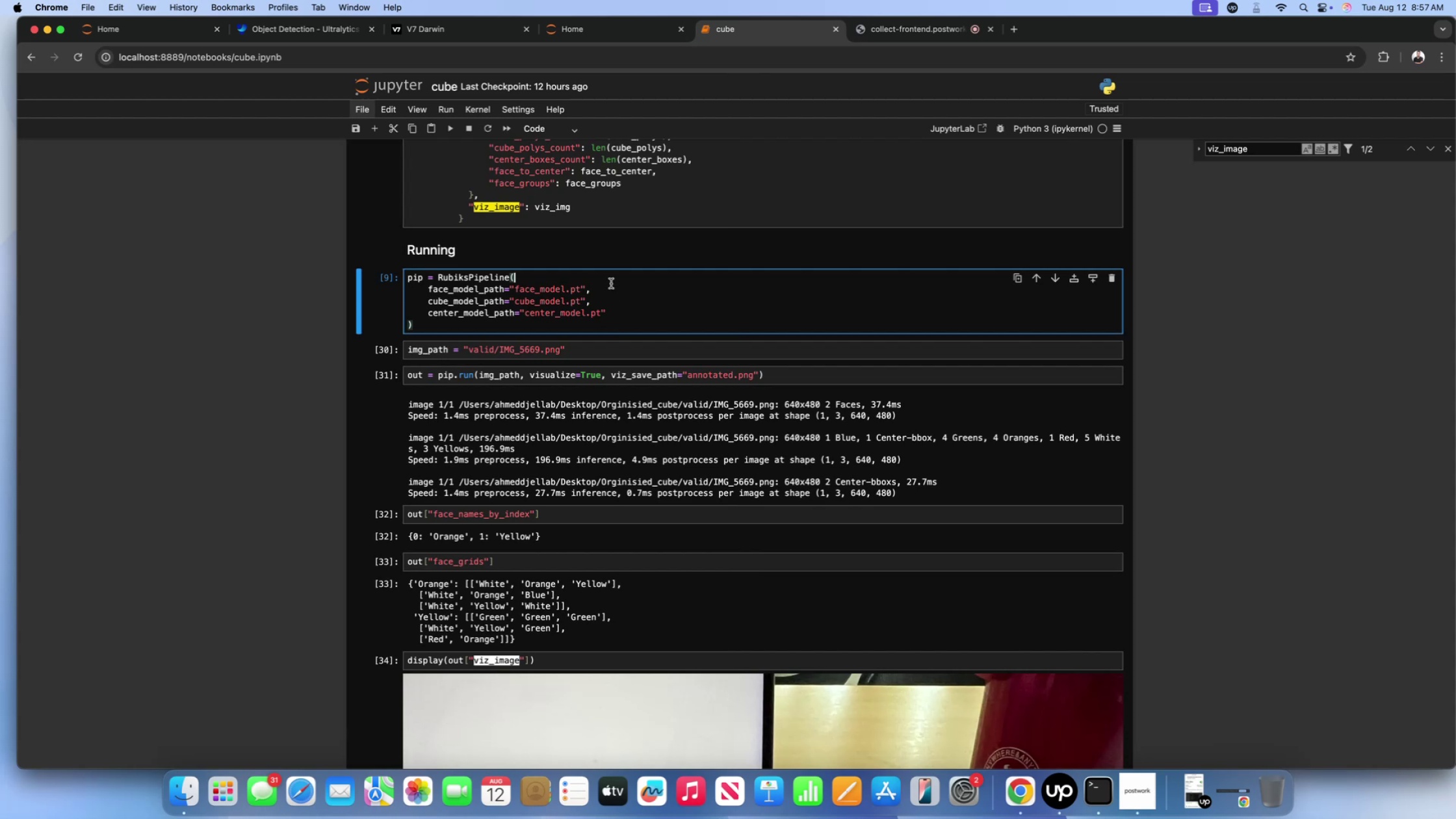 
double_click([611, 292])
 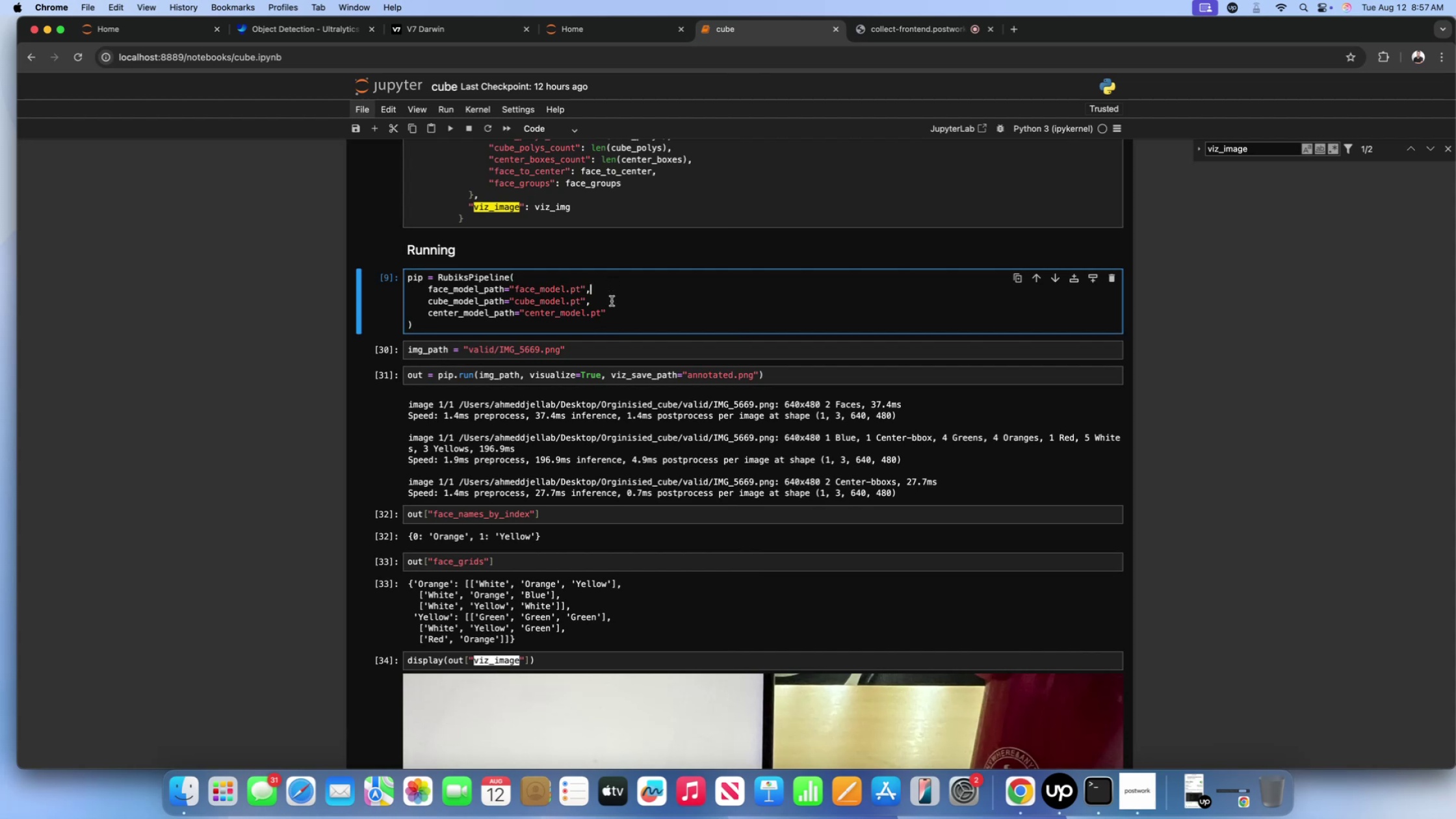 
triple_click([612, 301])
 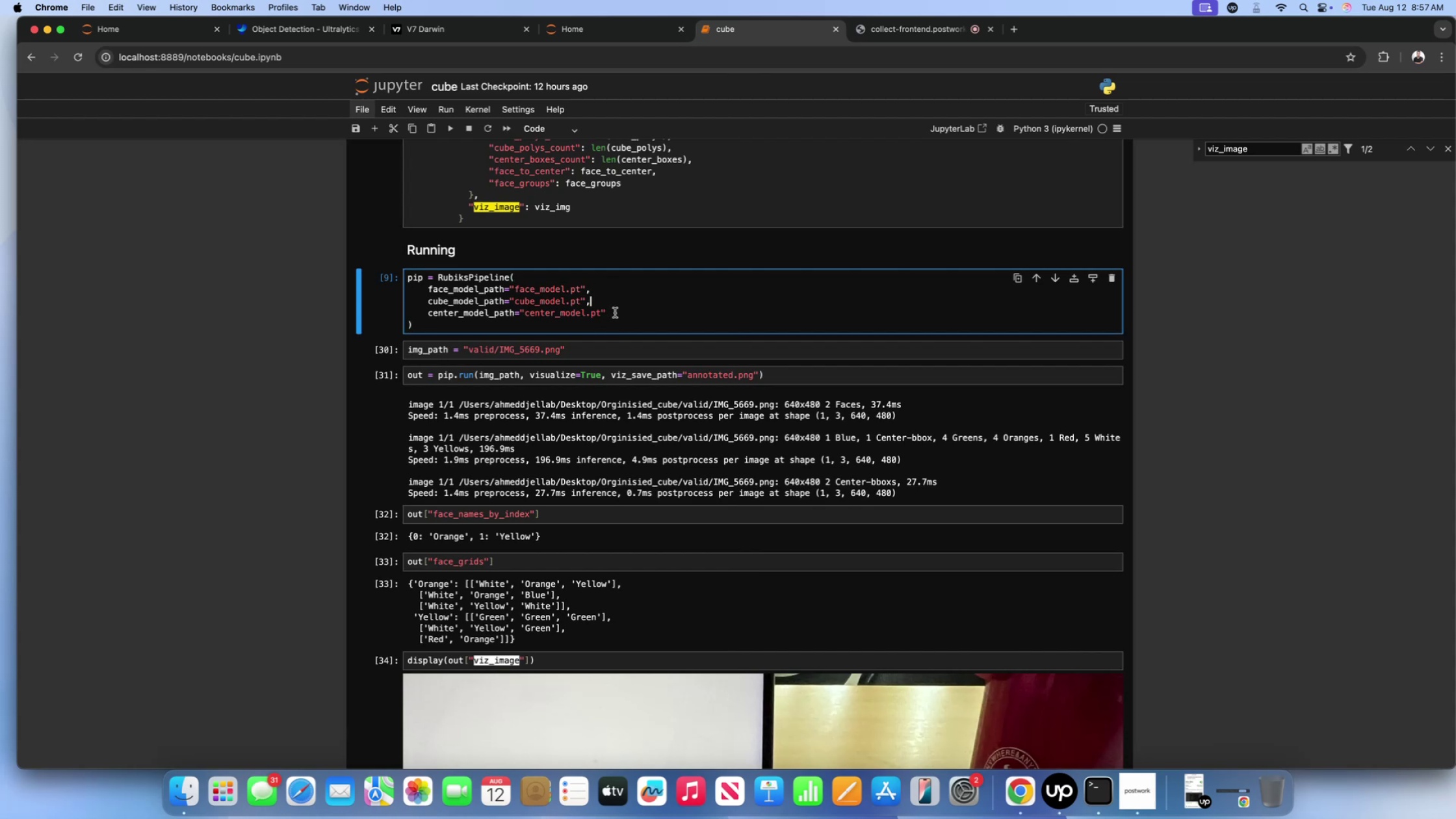 
triple_click([615, 313])
 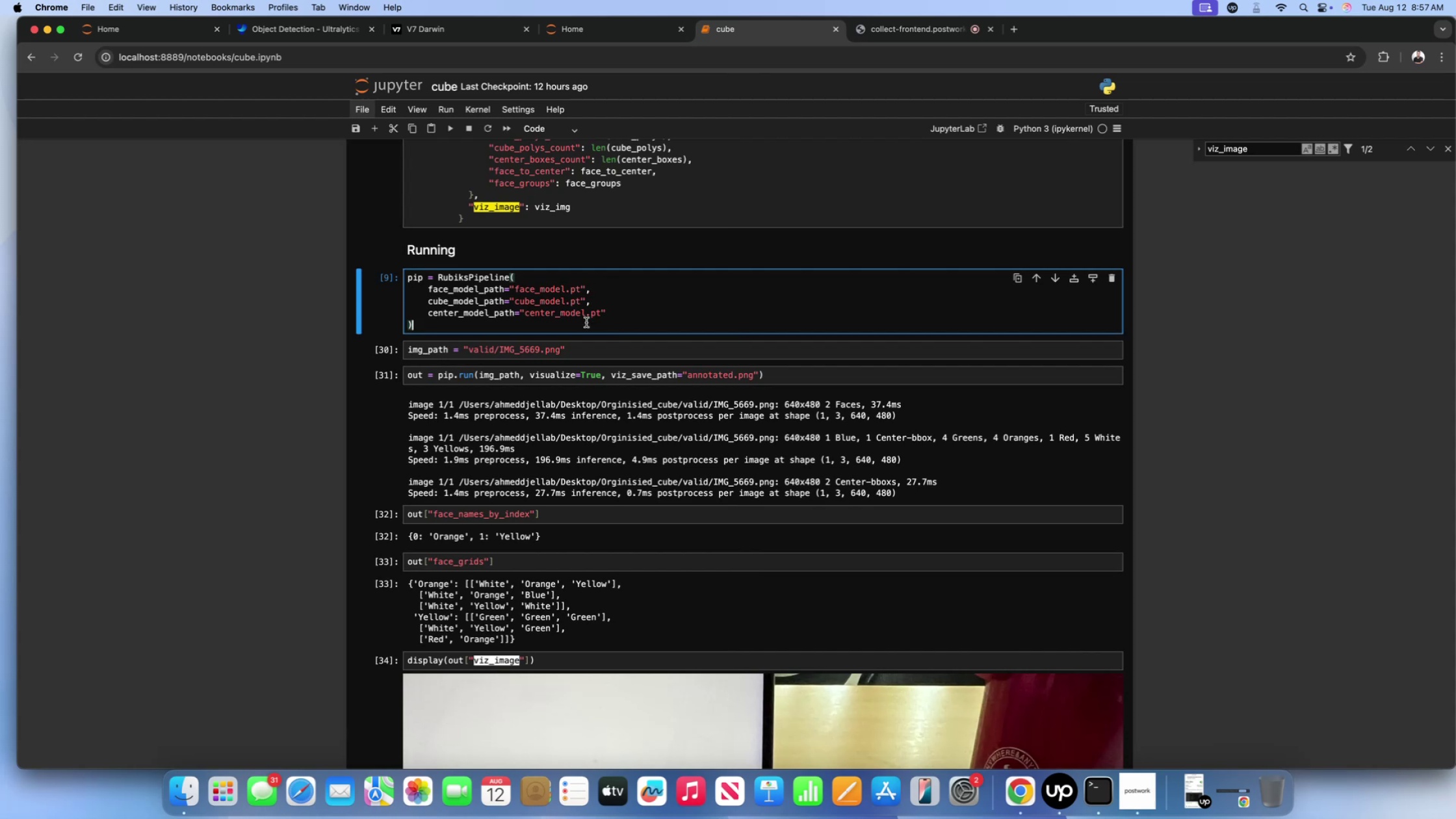 
triple_click([586, 322])
 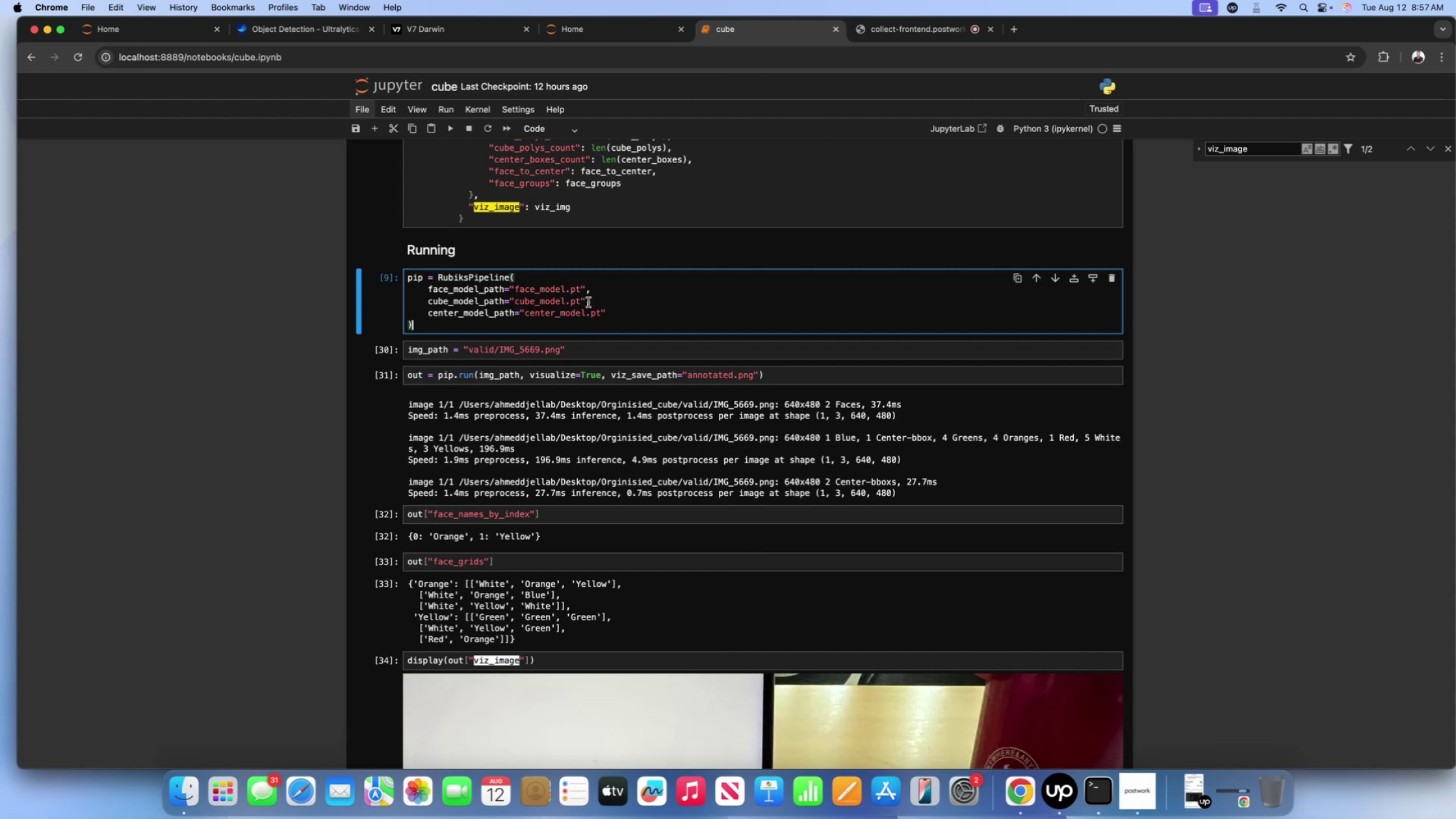 
triple_click([588, 302])
 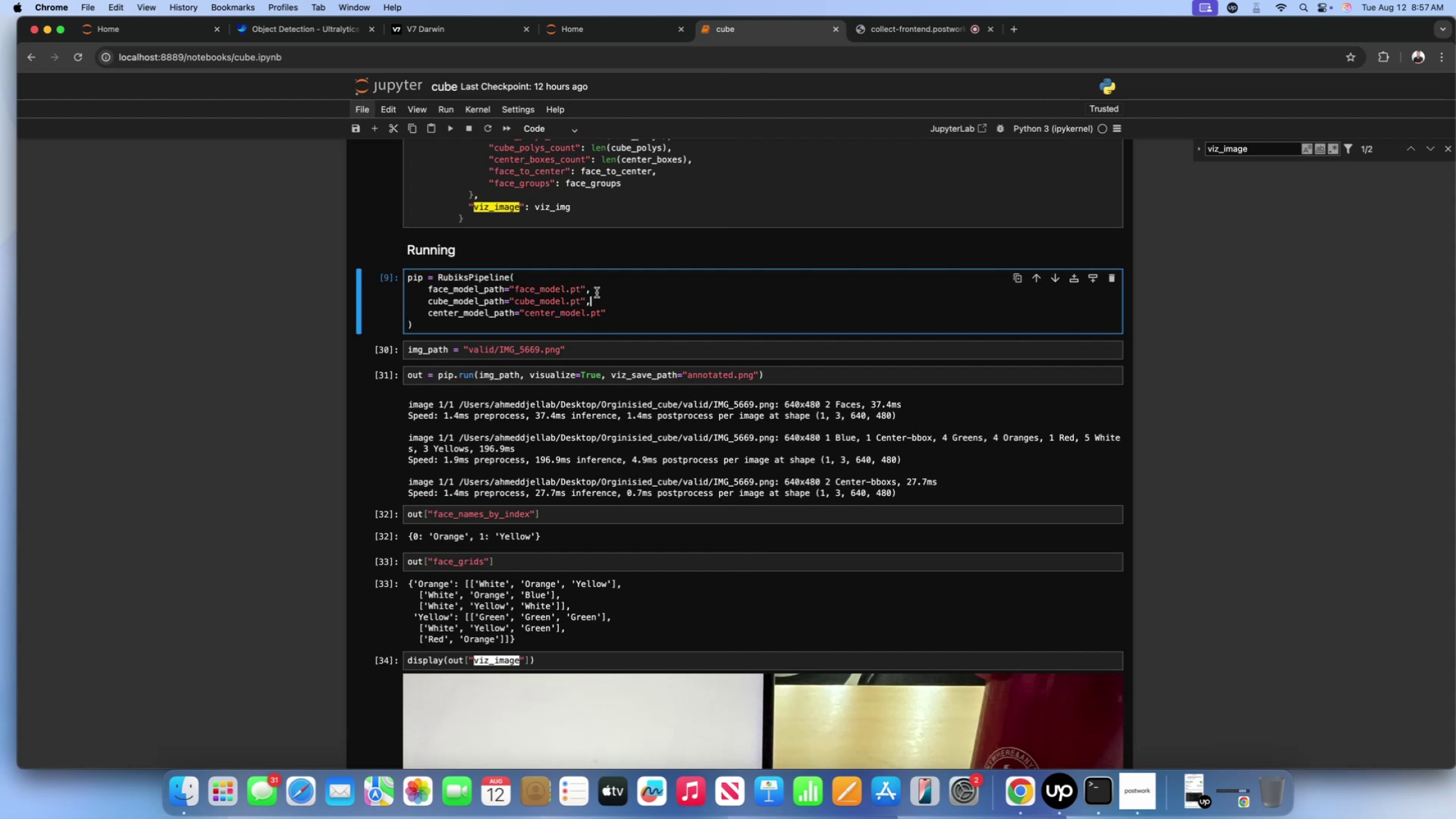 
triple_click([597, 292])
 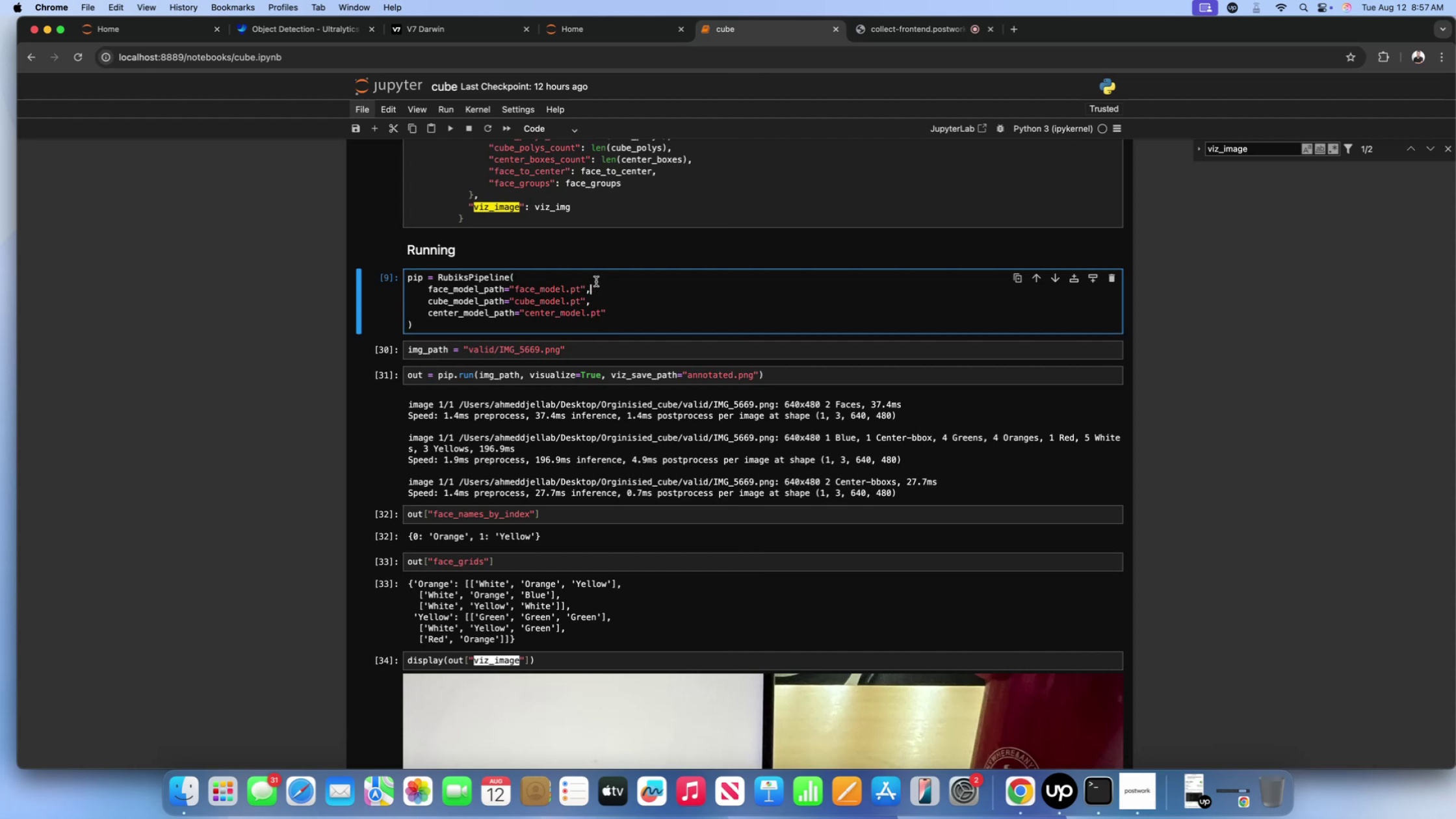 
triple_click([596, 281])
 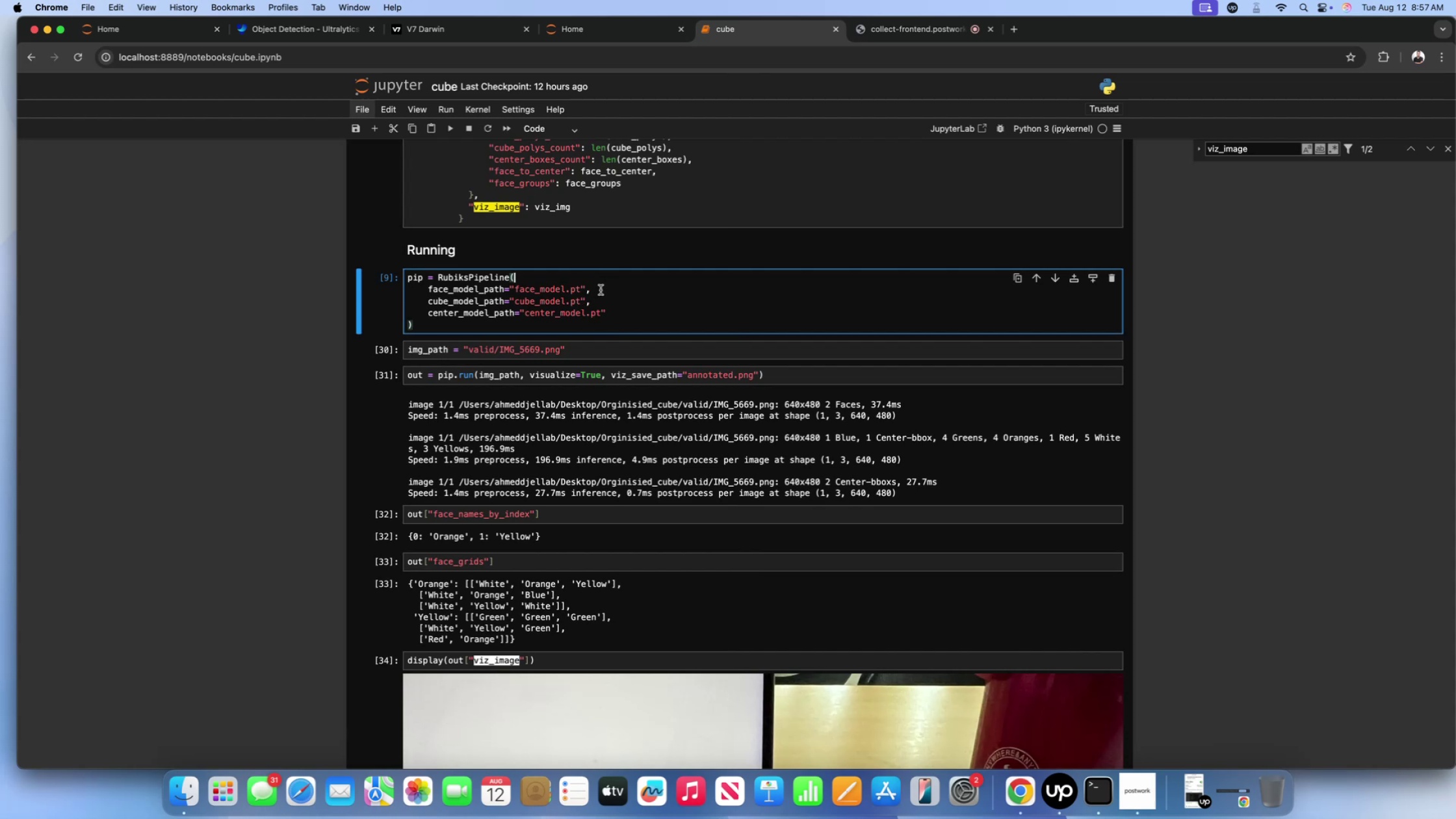 
triple_click([601, 290])
 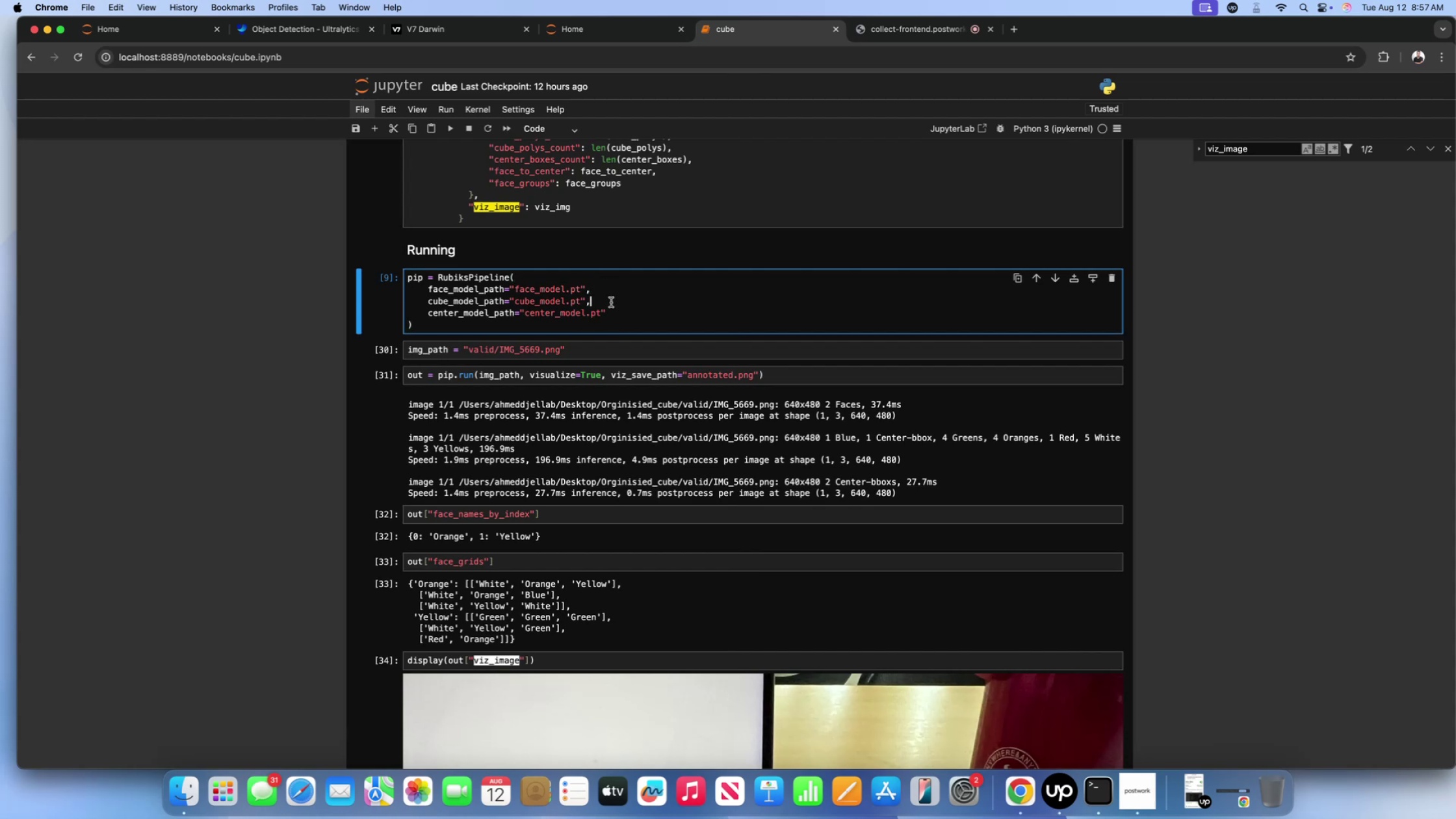 
double_click([616, 318])
 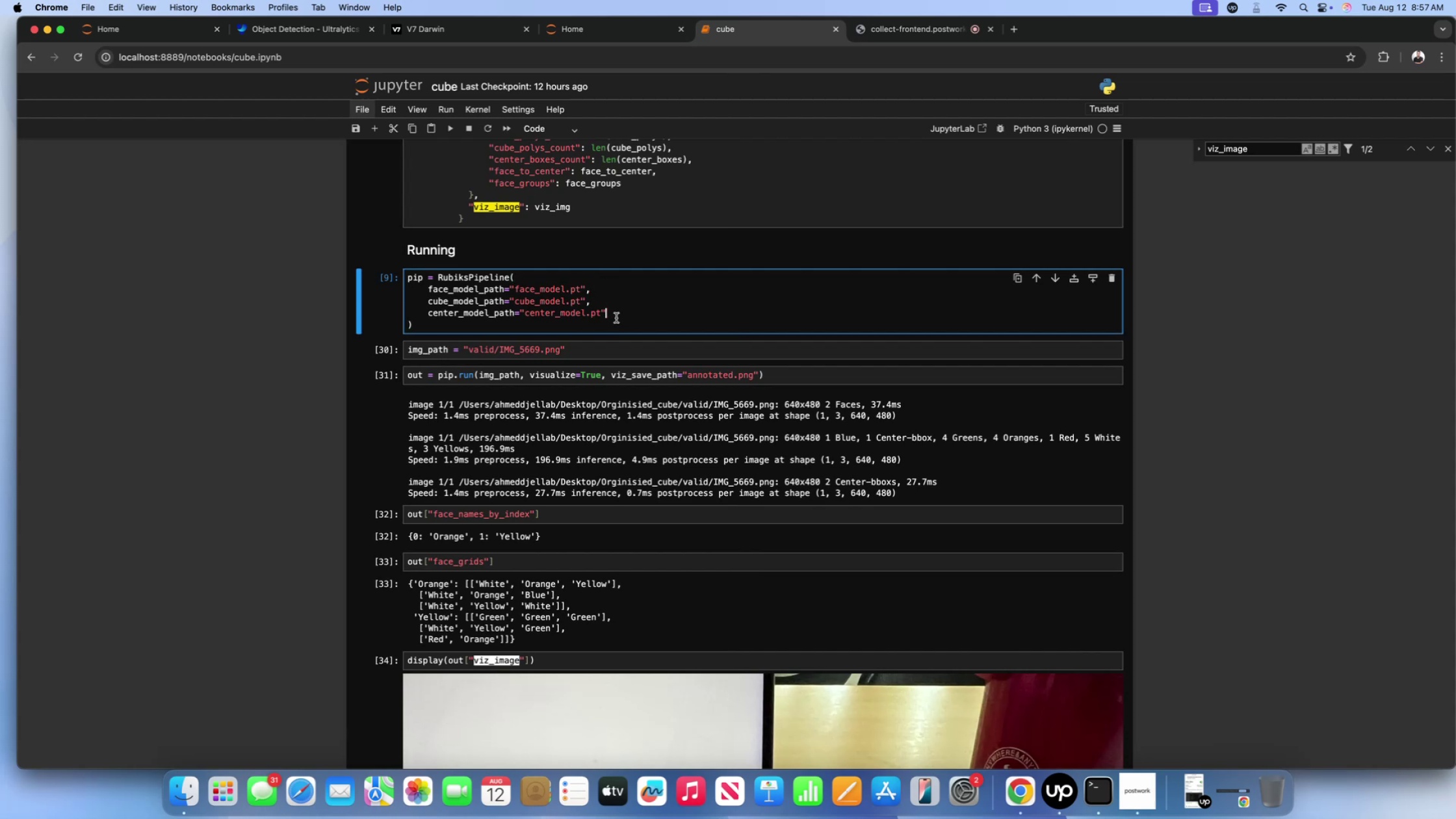 
scroll: coordinate [616, 318], scroll_direction: up, amount: 10.0
 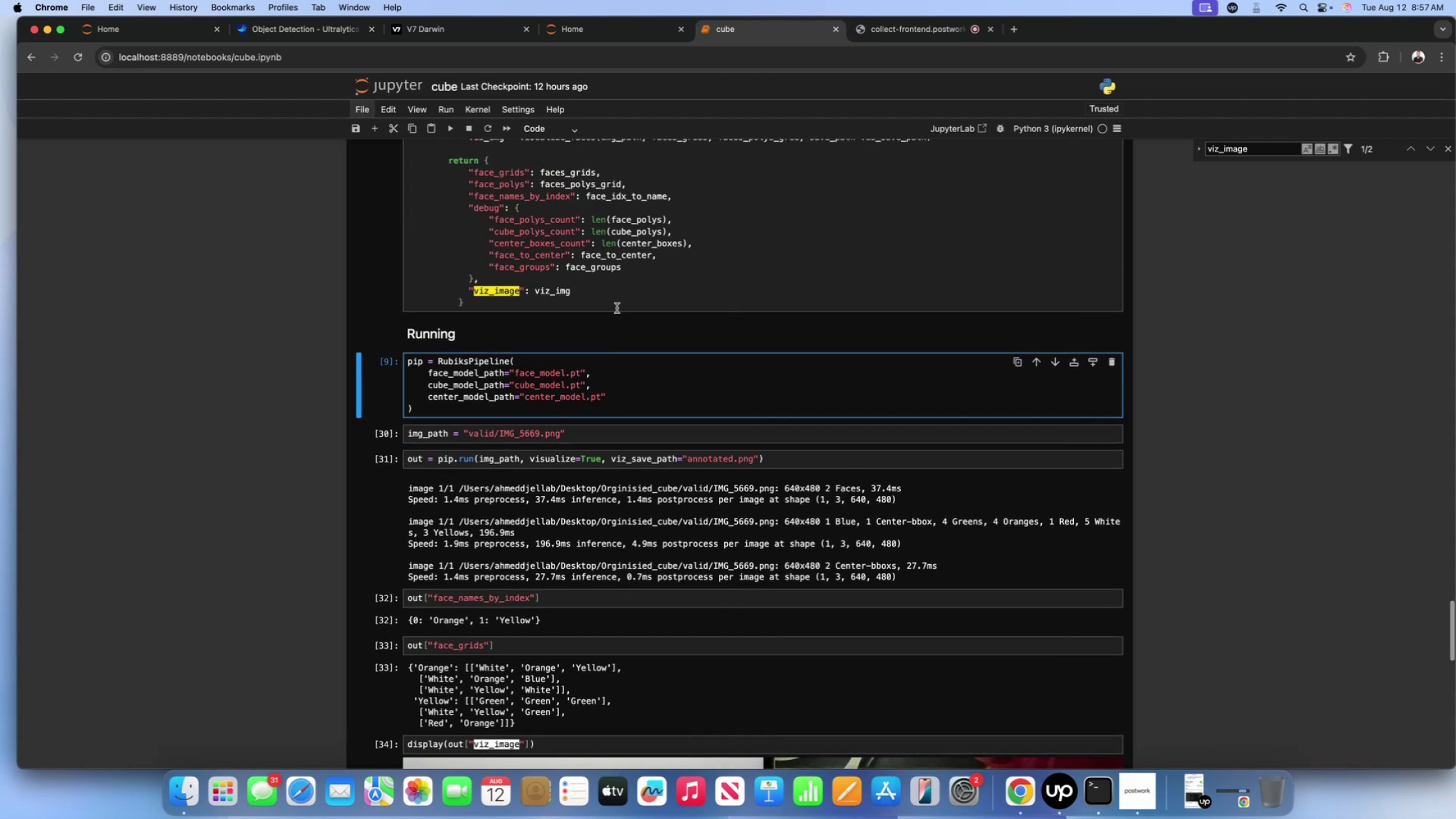 
left_click([617, 307])
 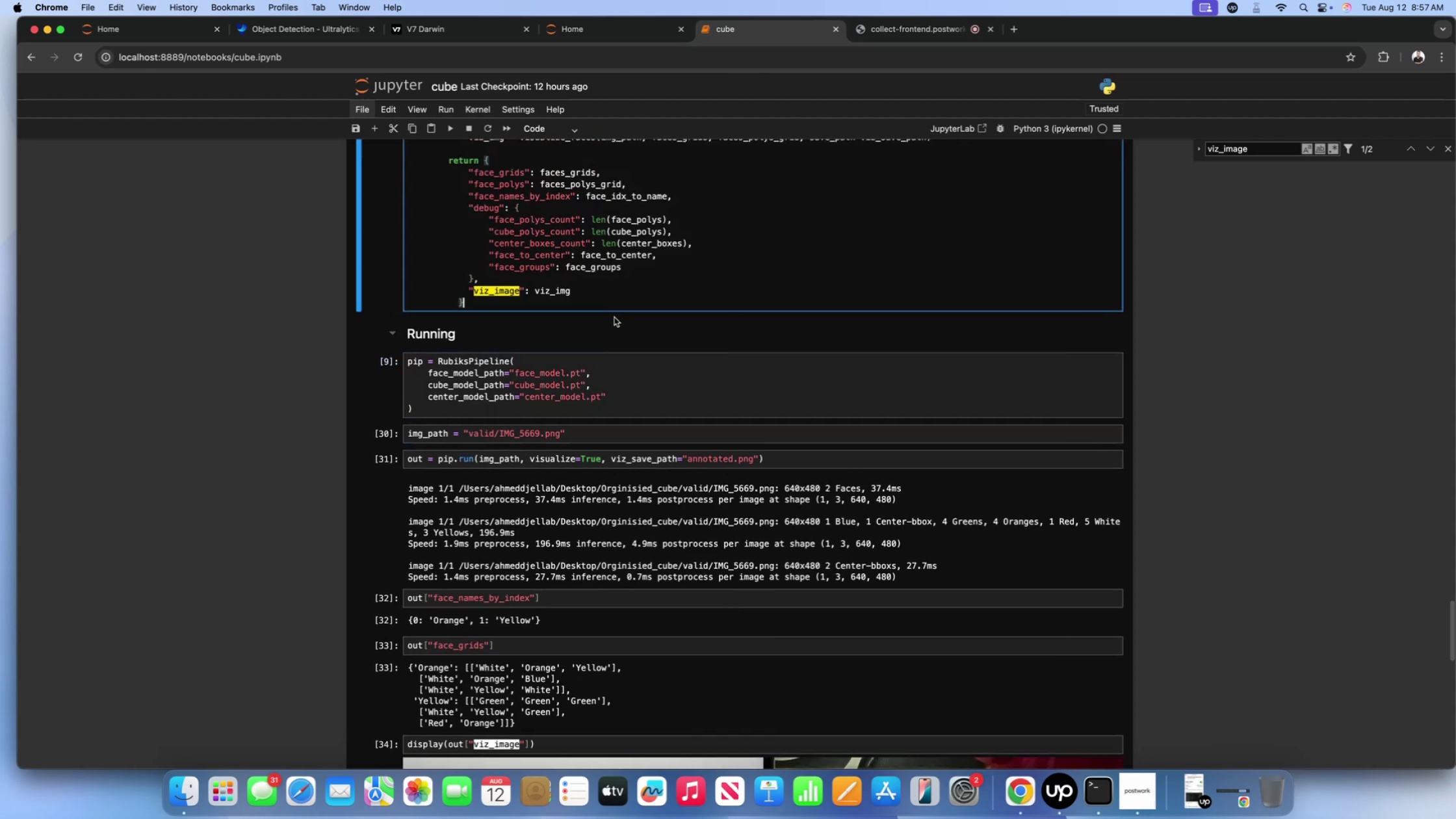 
scroll: coordinate [614, 318], scroll_direction: down, amount: 26.0
 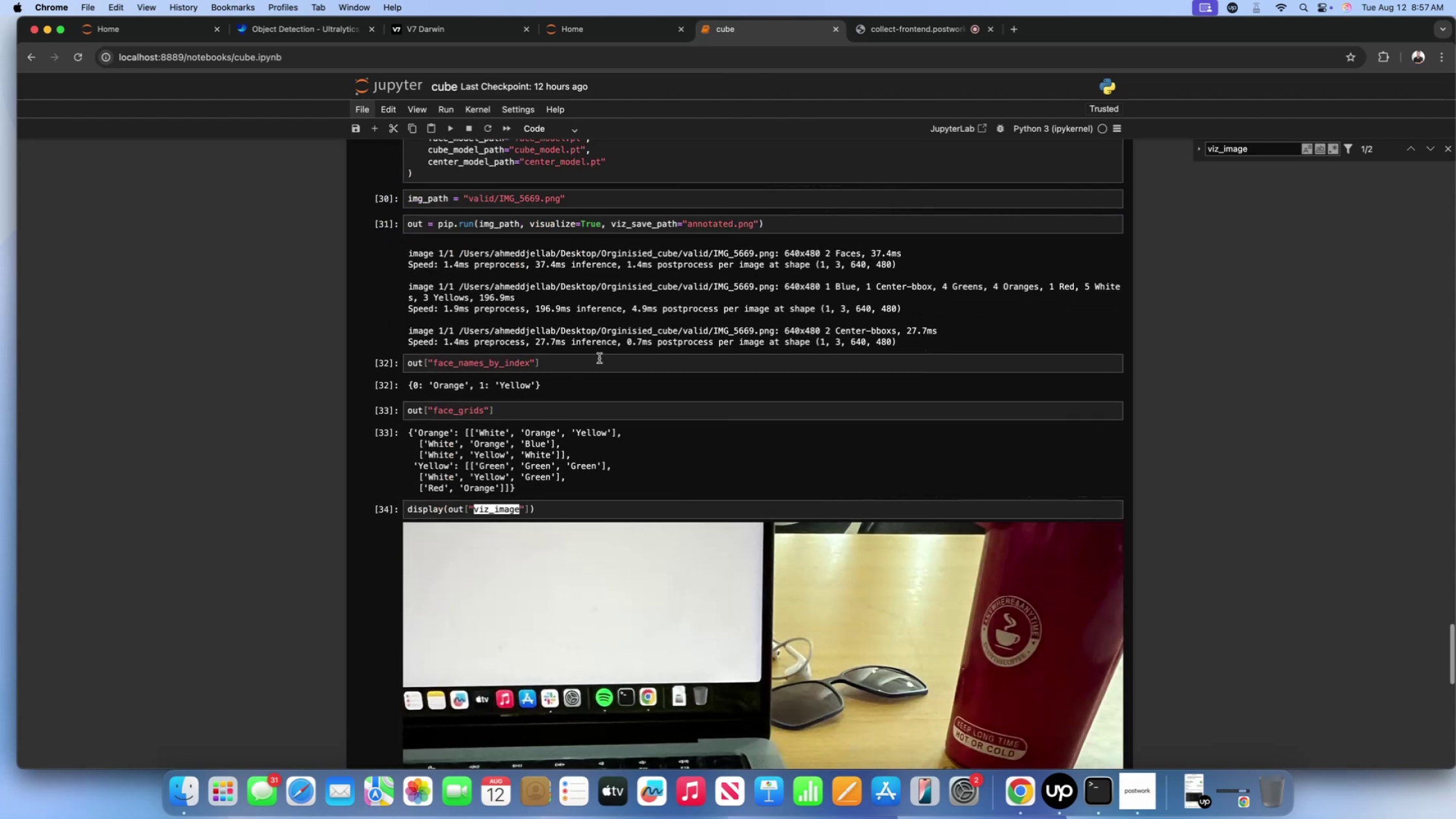 
left_click([599, 359])
 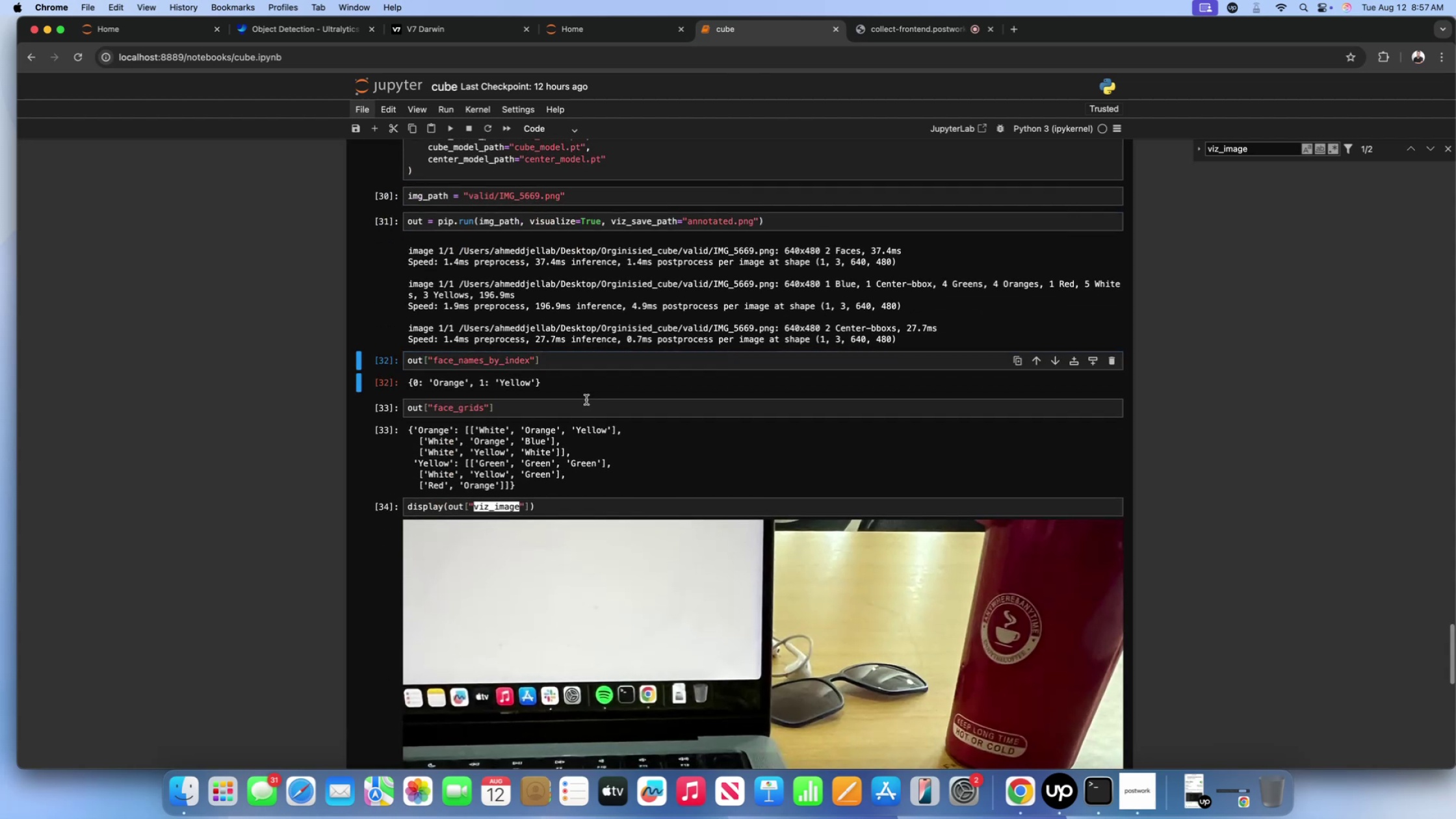 
double_click([586, 402])
 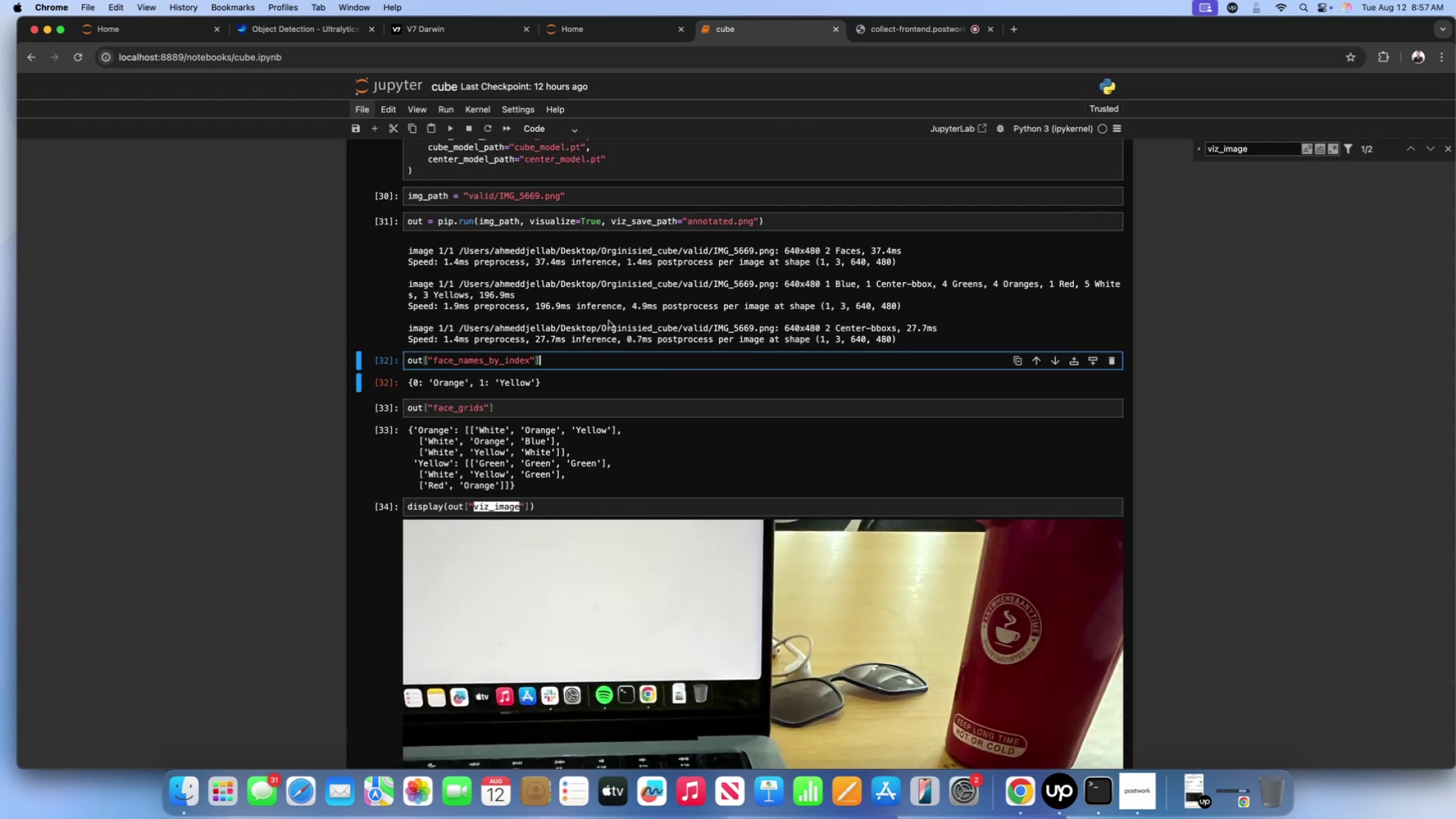 
double_click([608, 320])
 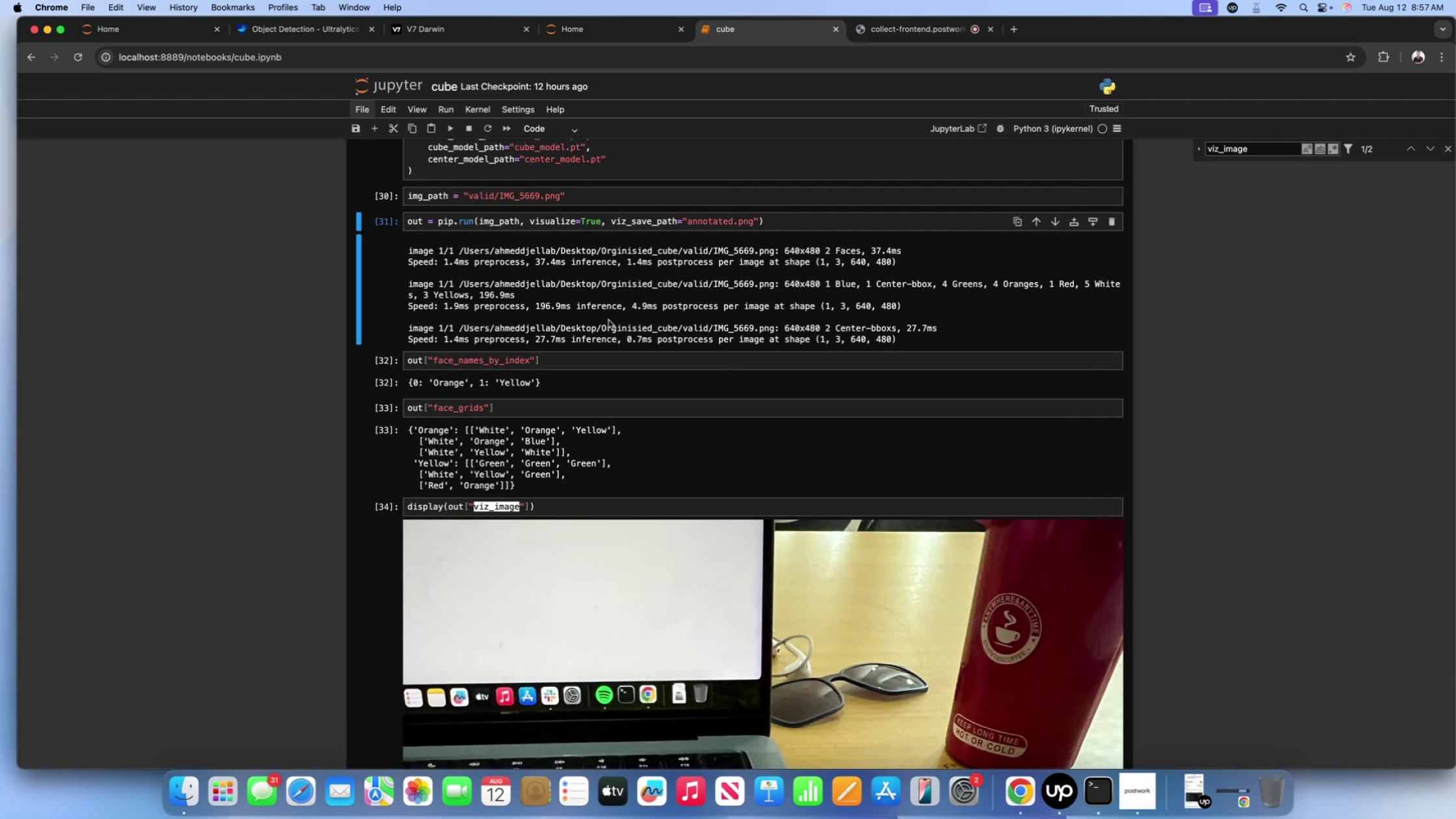 
left_click_drag(start_coordinate=[590, 408], to_coordinate=[593, 402])
 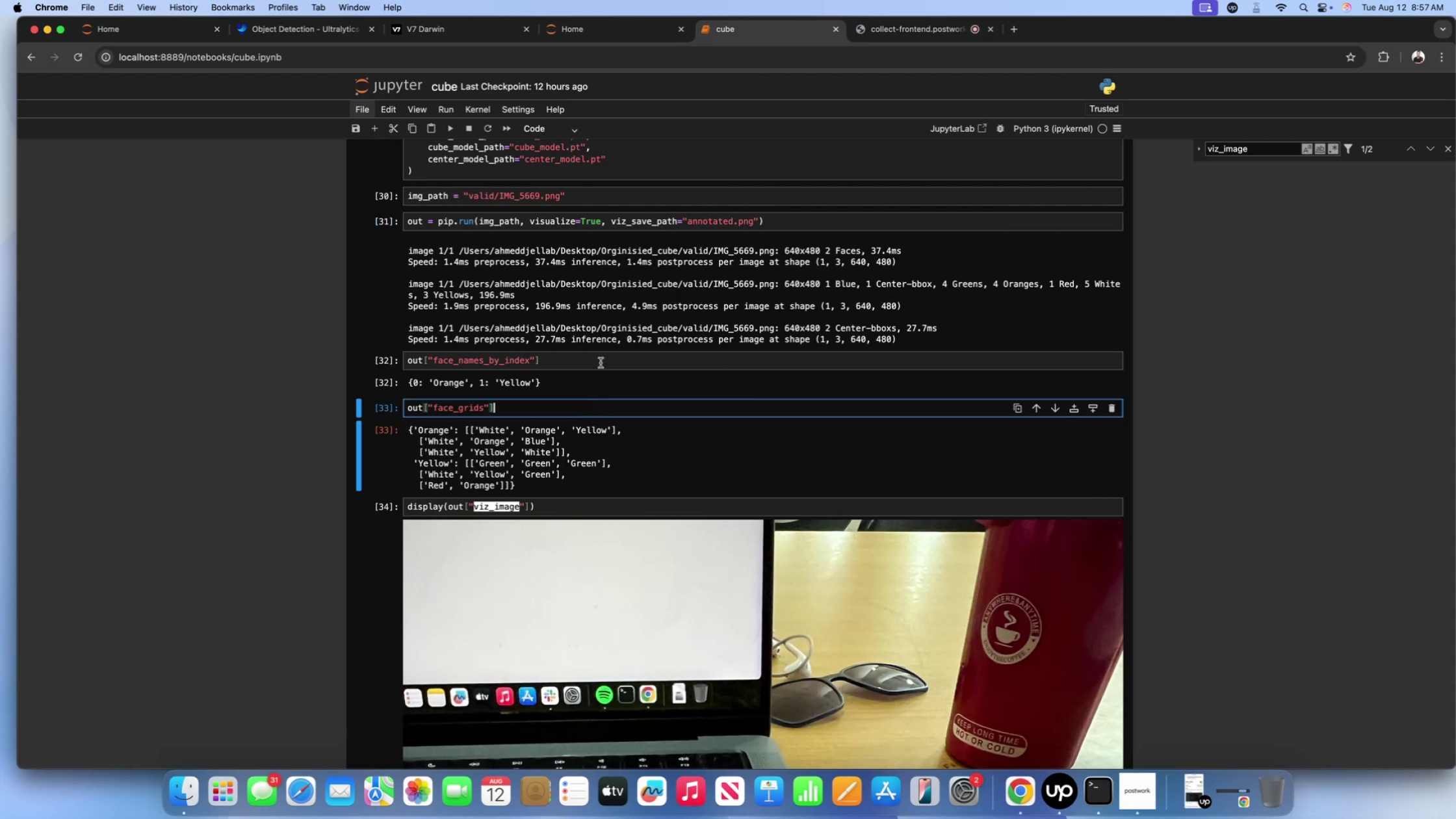 
double_click([601, 363])
 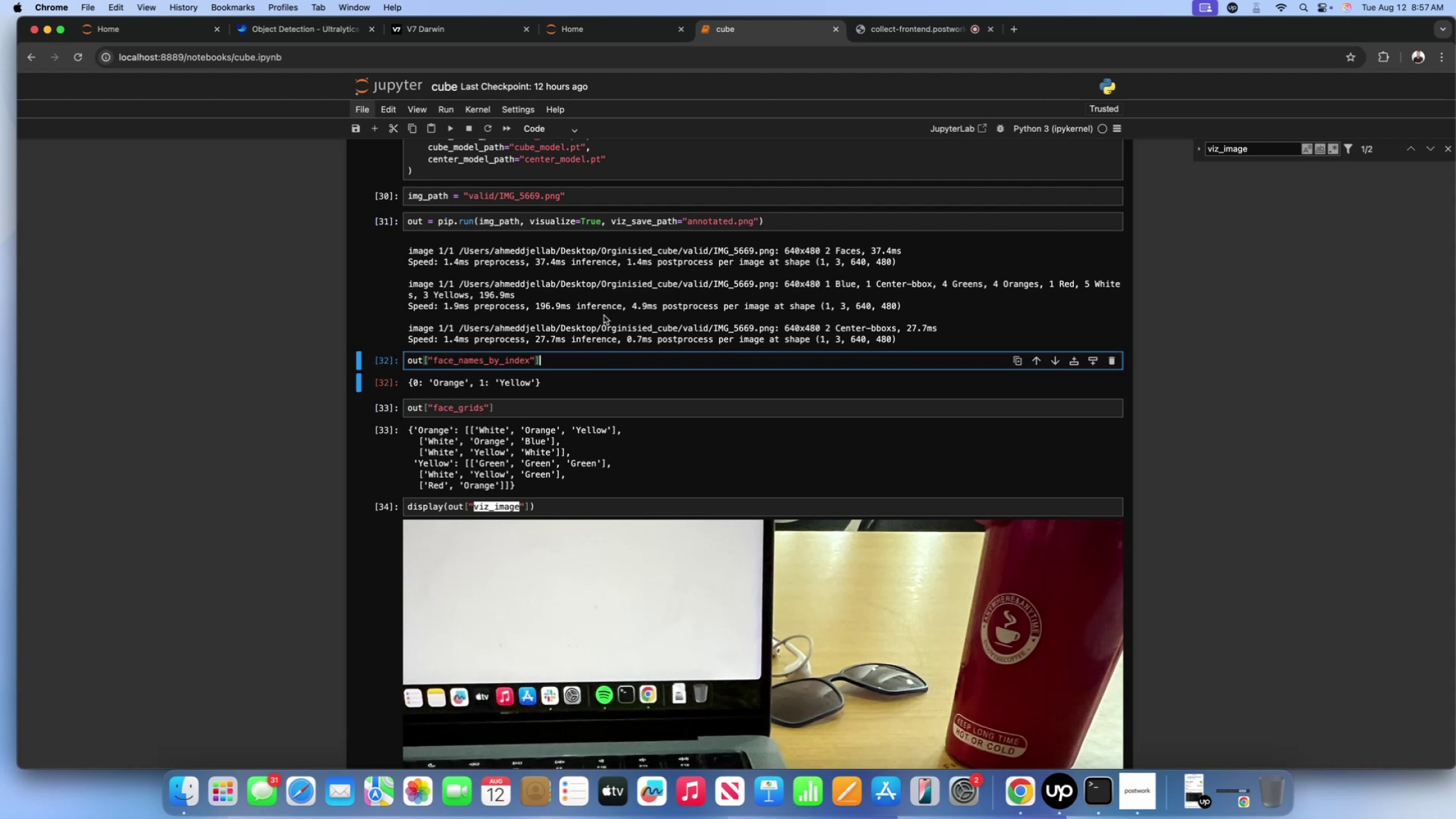 
triple_click([604, 315])
 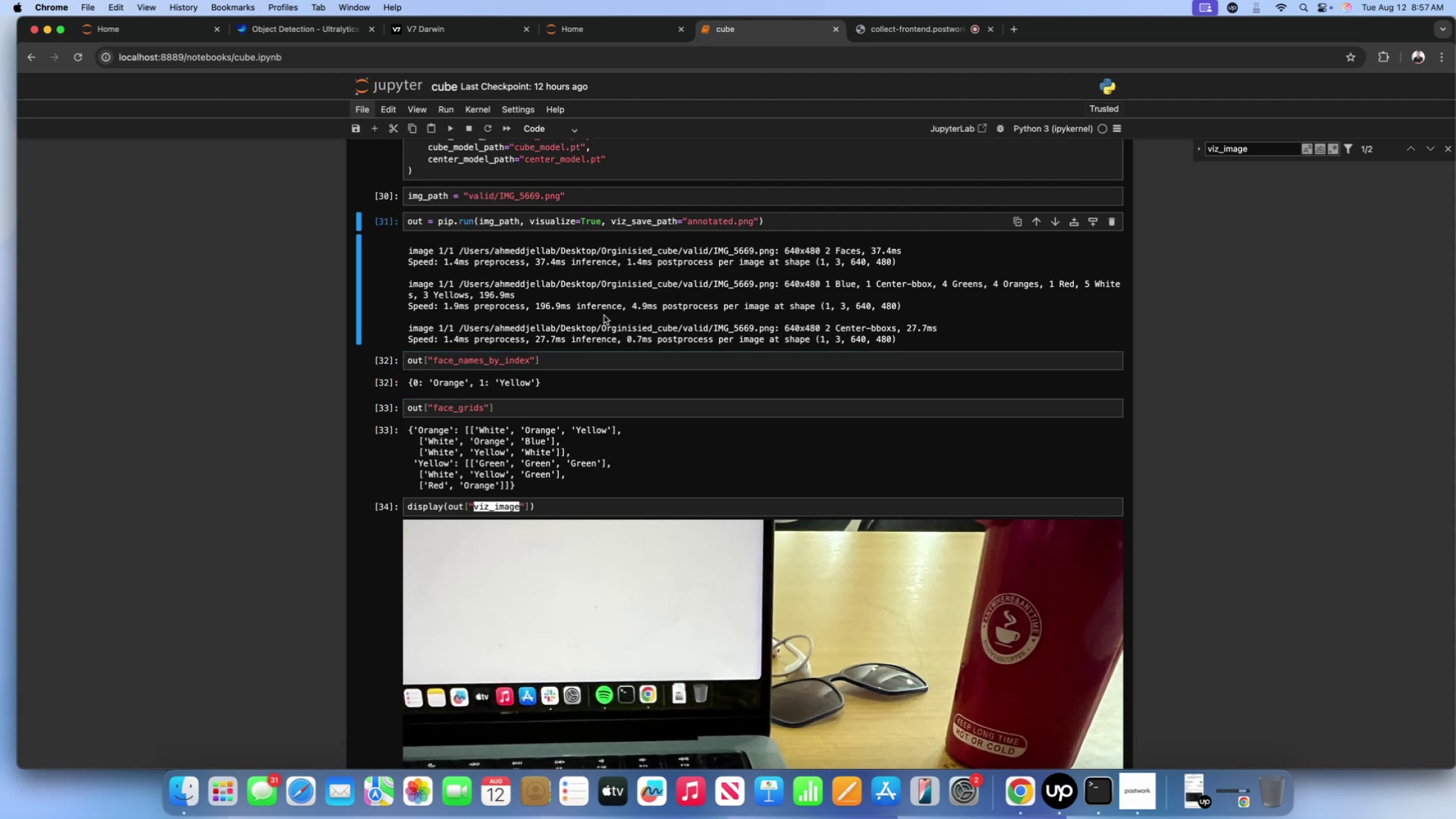 
wait(9.22)
 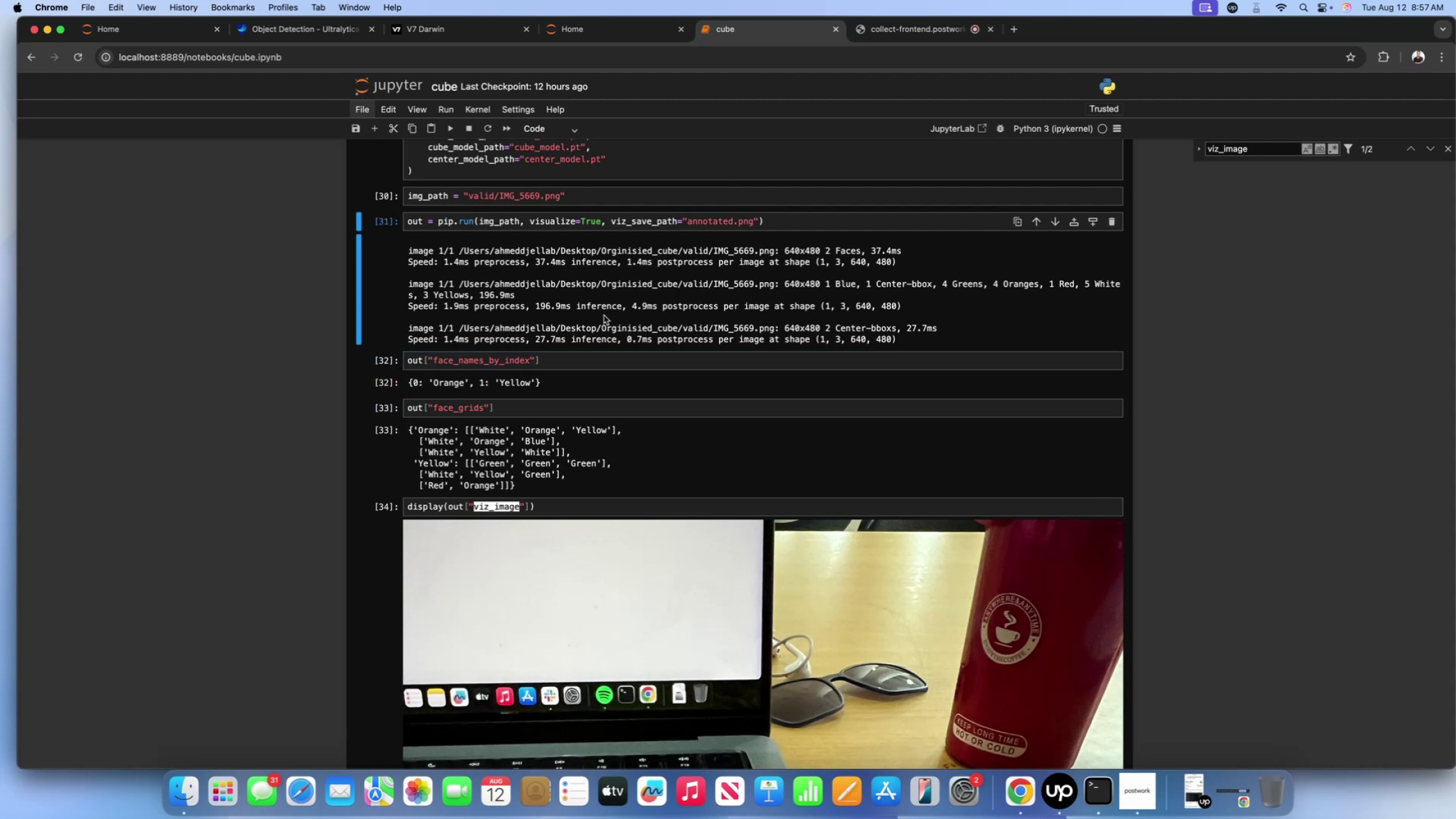 
scroll: coordinate [604, 315], scroll_direction: down, amount: 95.0
 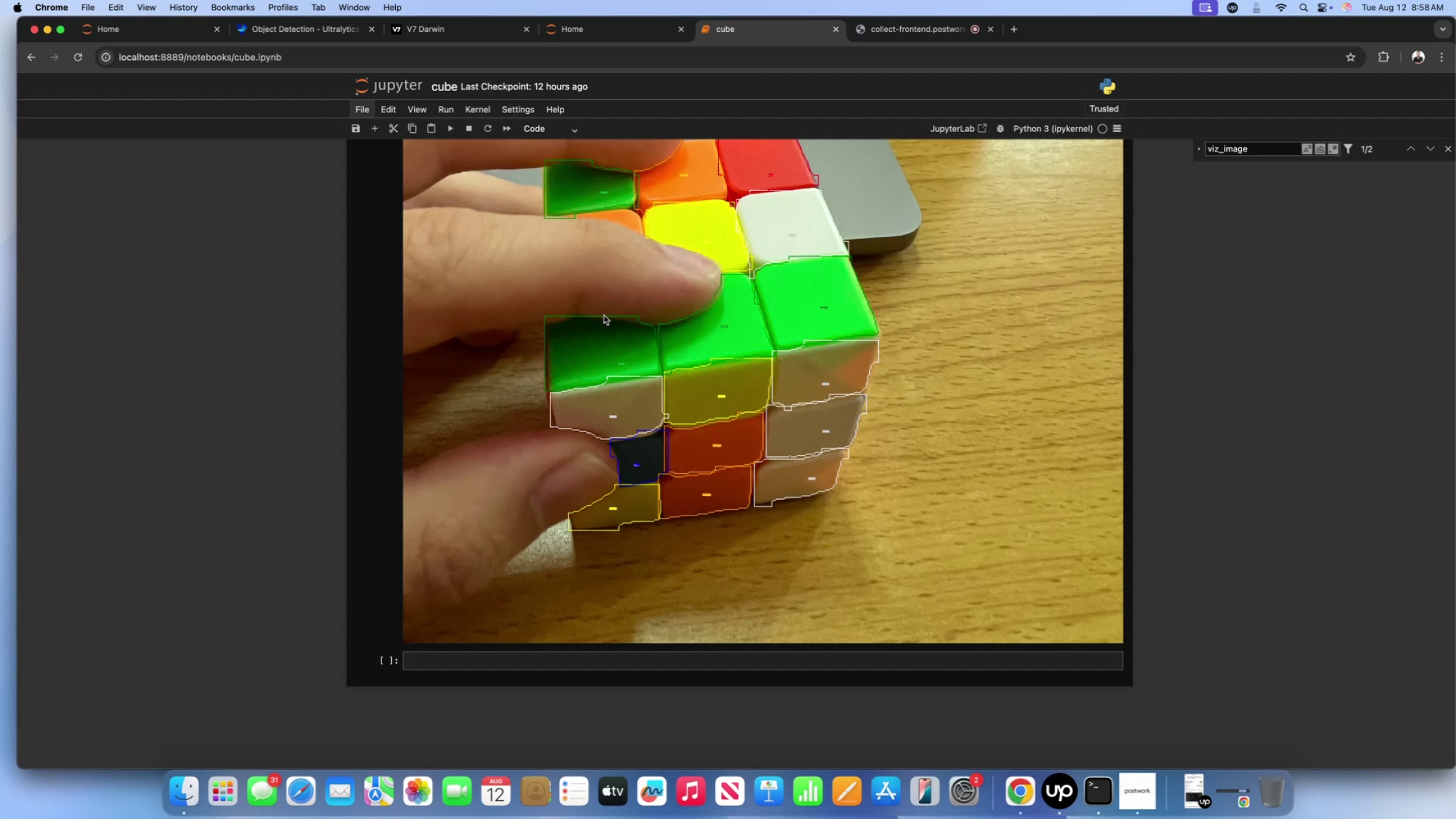 
wait(33.15)
 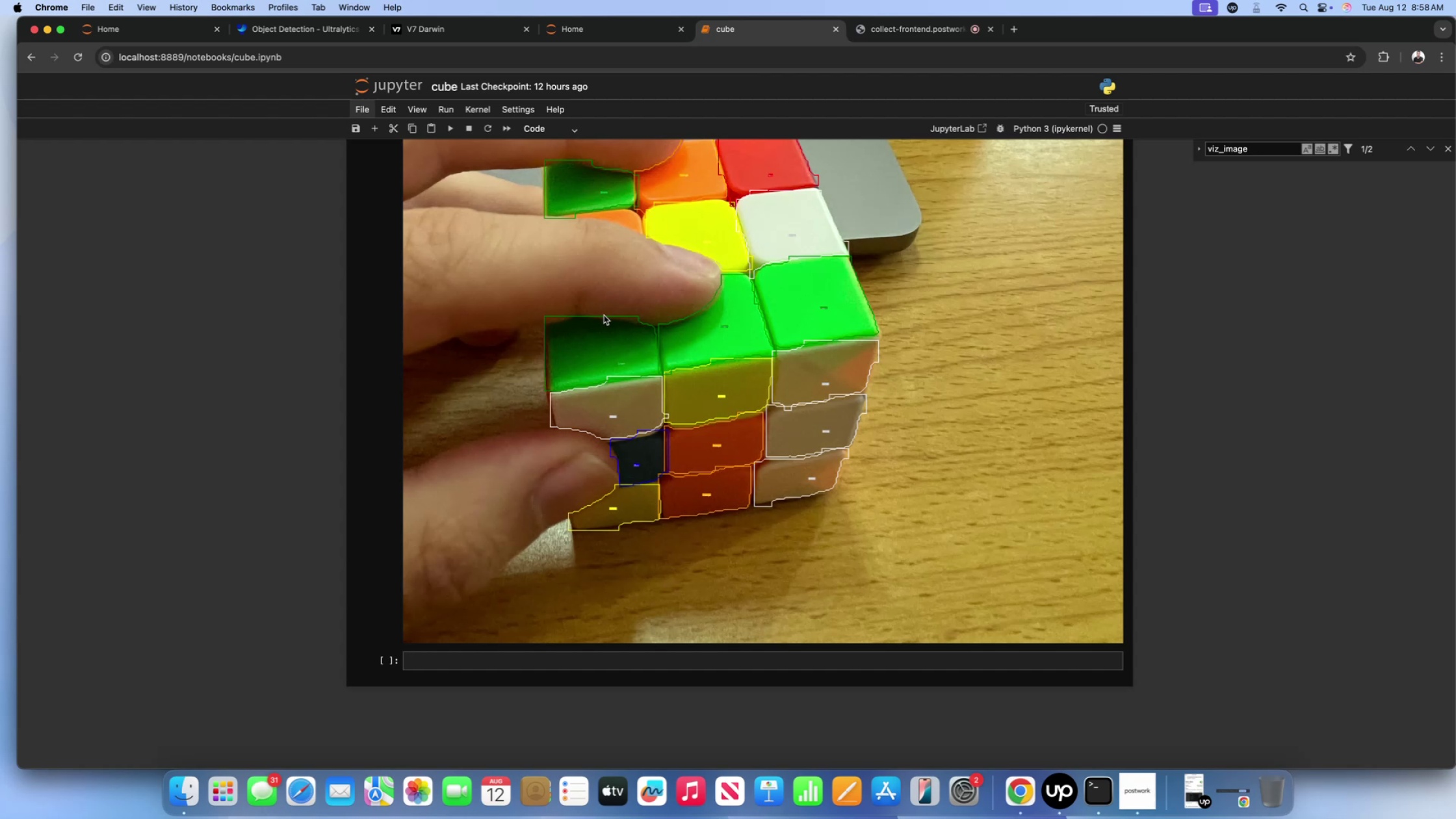 
scroll: coordinate [323, 336], scroll_direction: up, amount: 155.0
 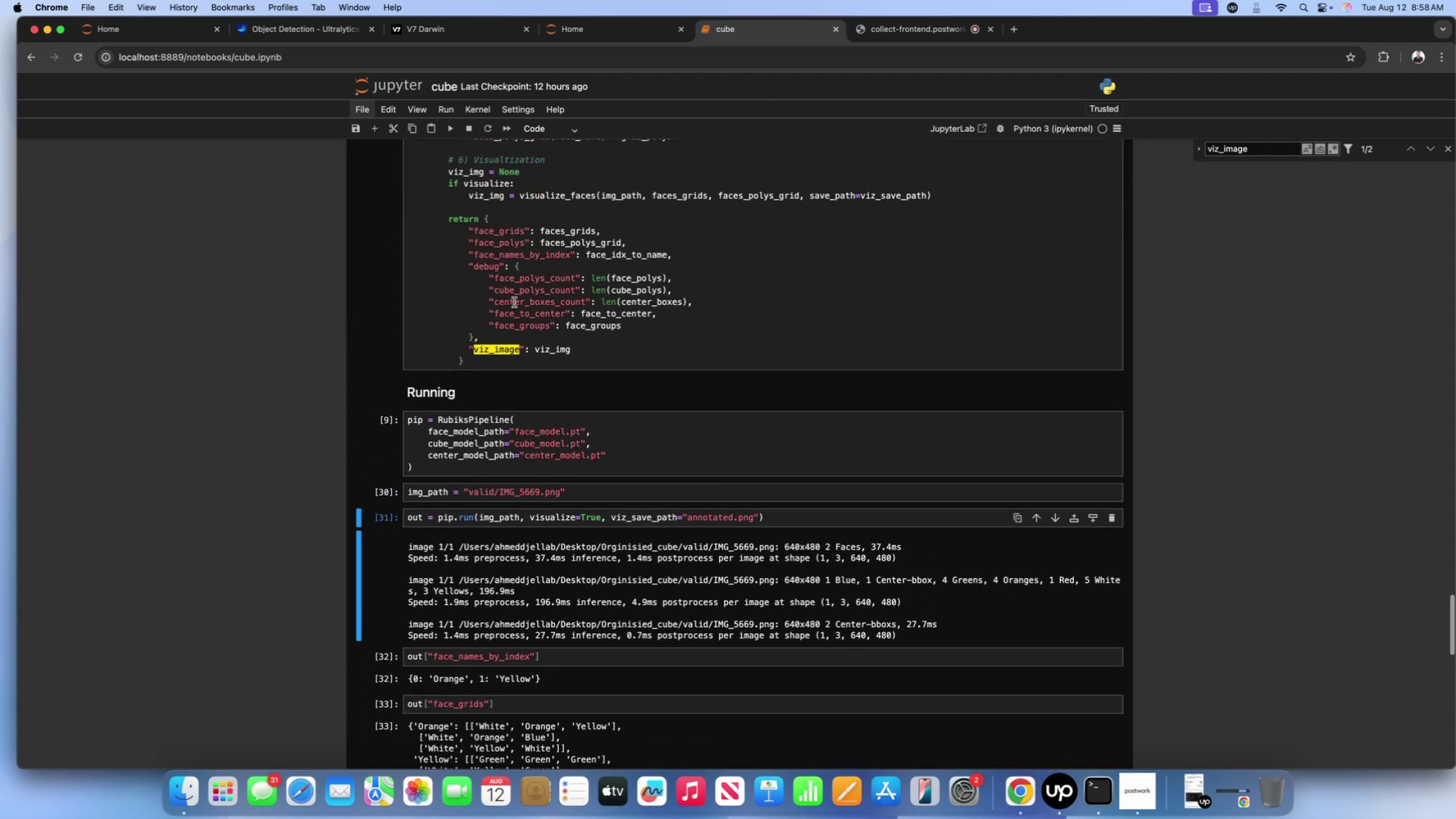 
left_click([514, 302])
 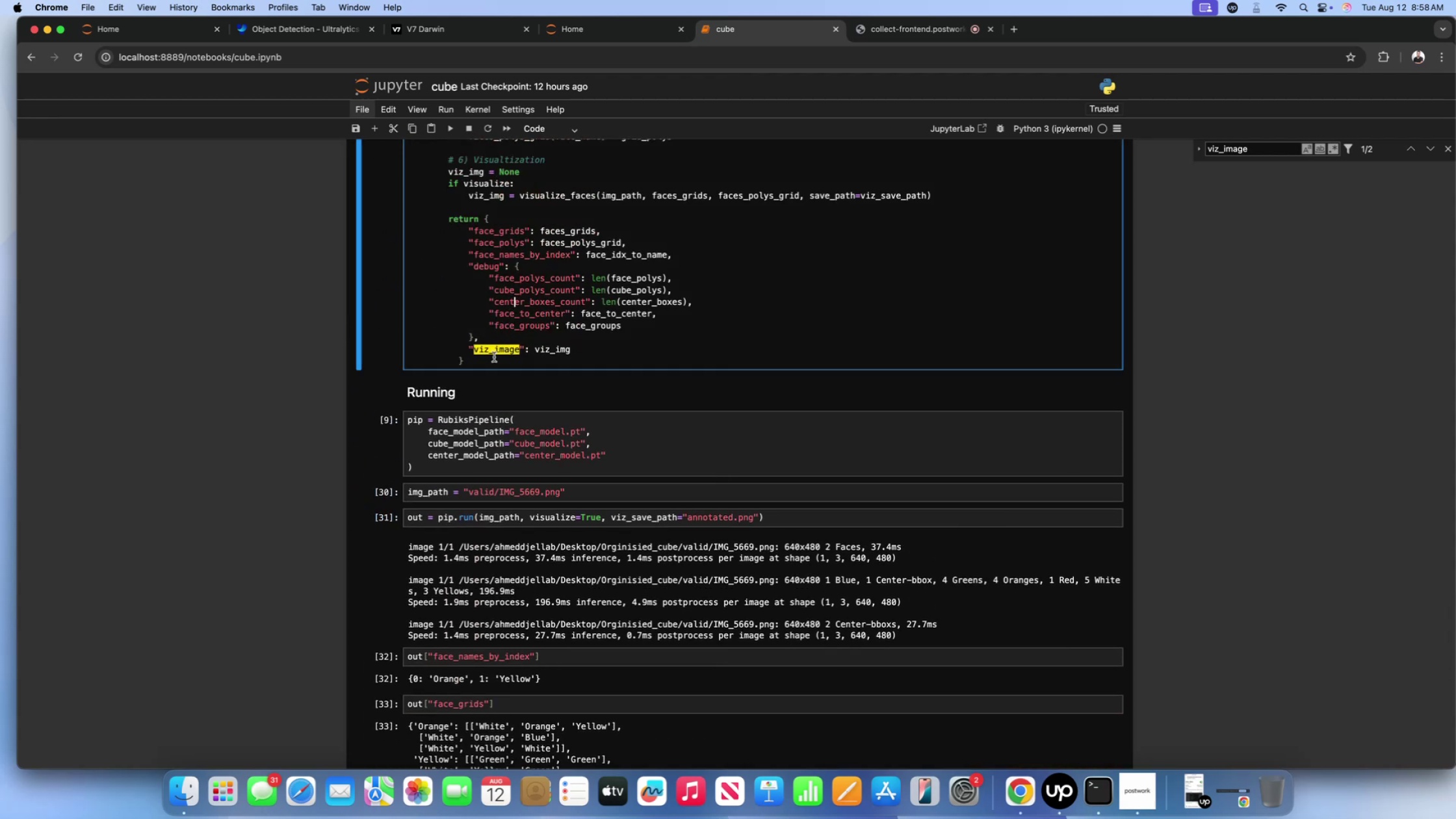 
scroll: coordinate [489, 372], scroll_direction: down, amount: 1.0
 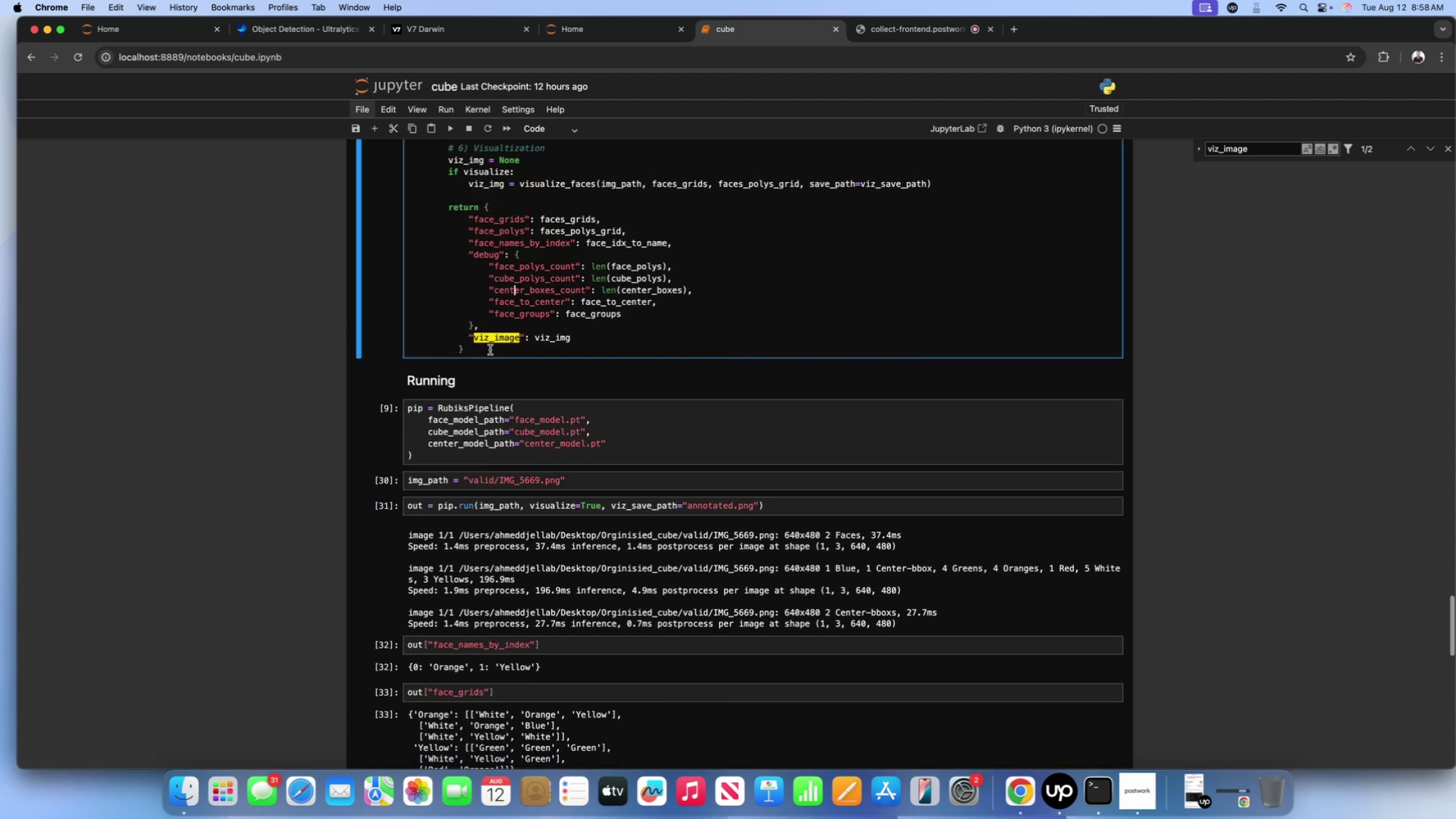 
left_click([490, 350])
 